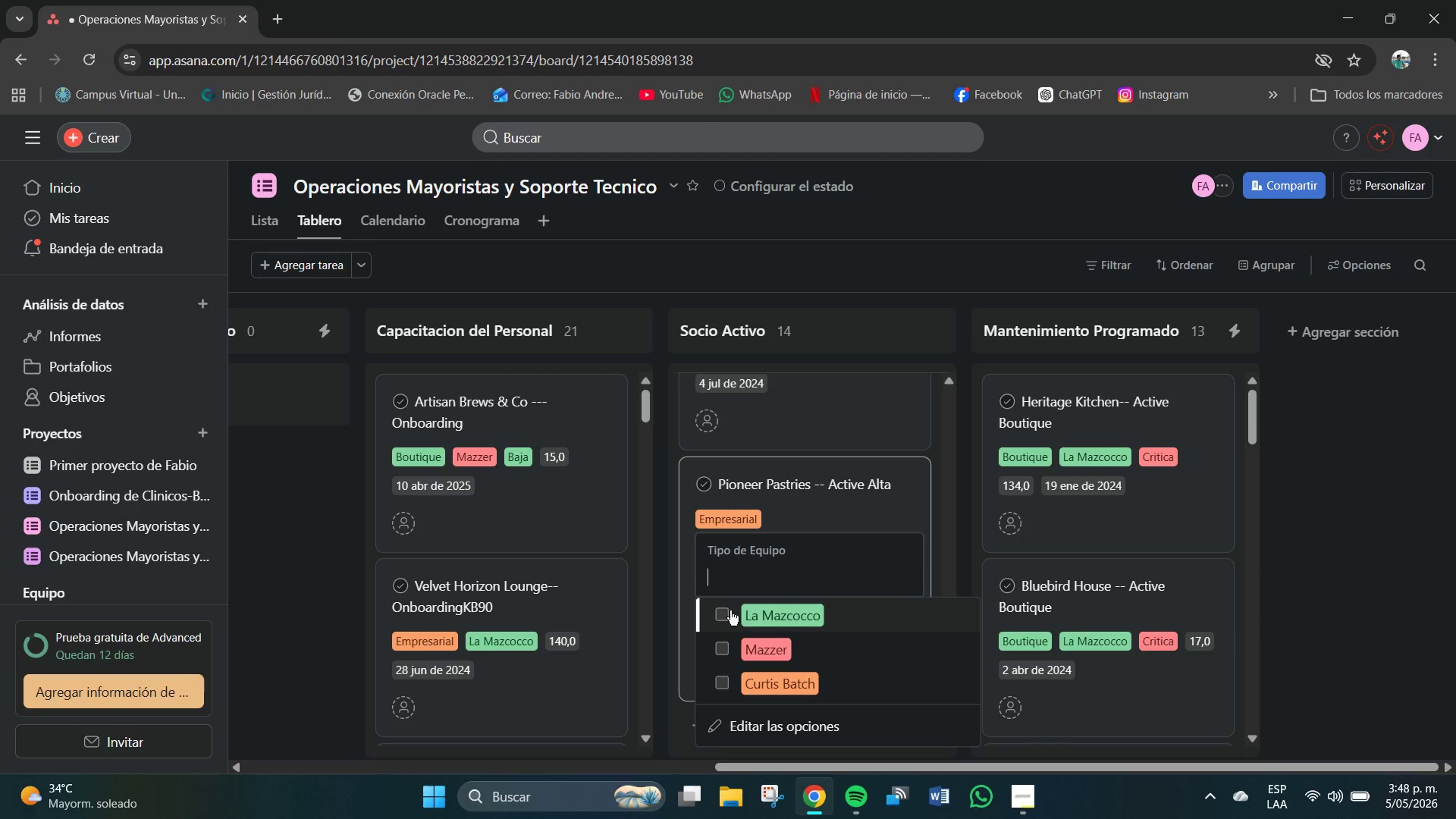 
left_click([684, 528])
 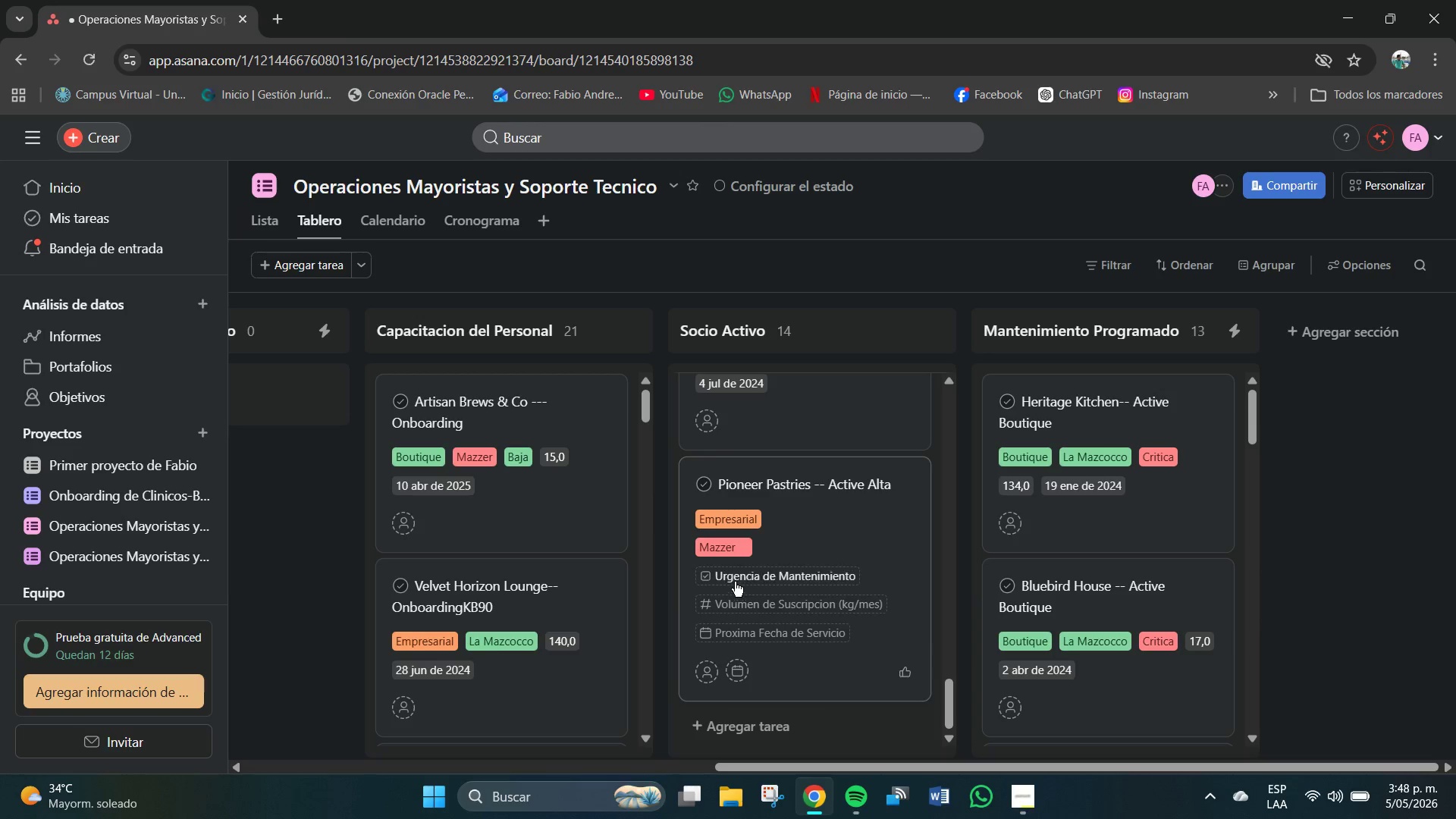 
left_click([737, 582])
 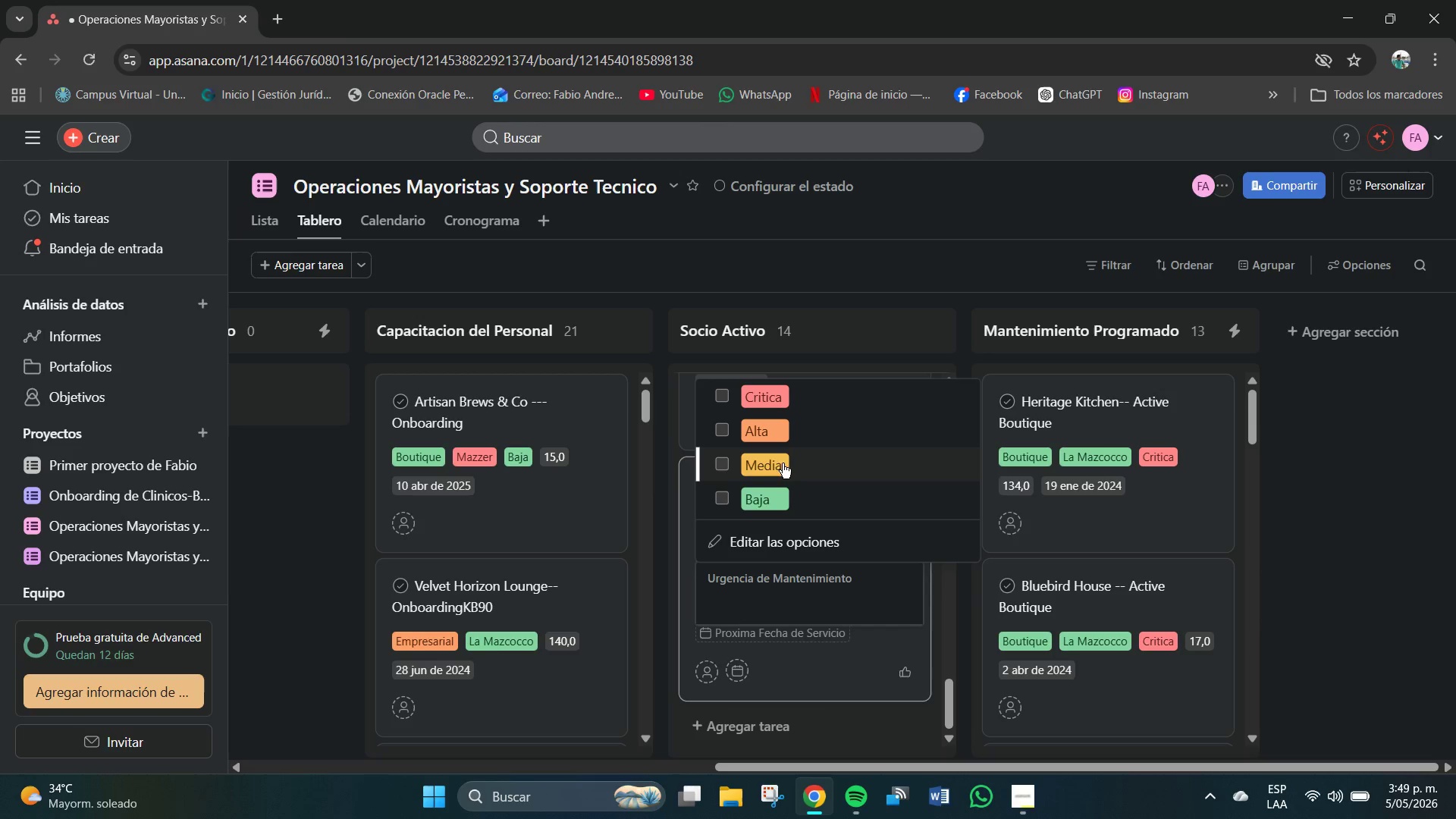 
left_click([750, 431])
 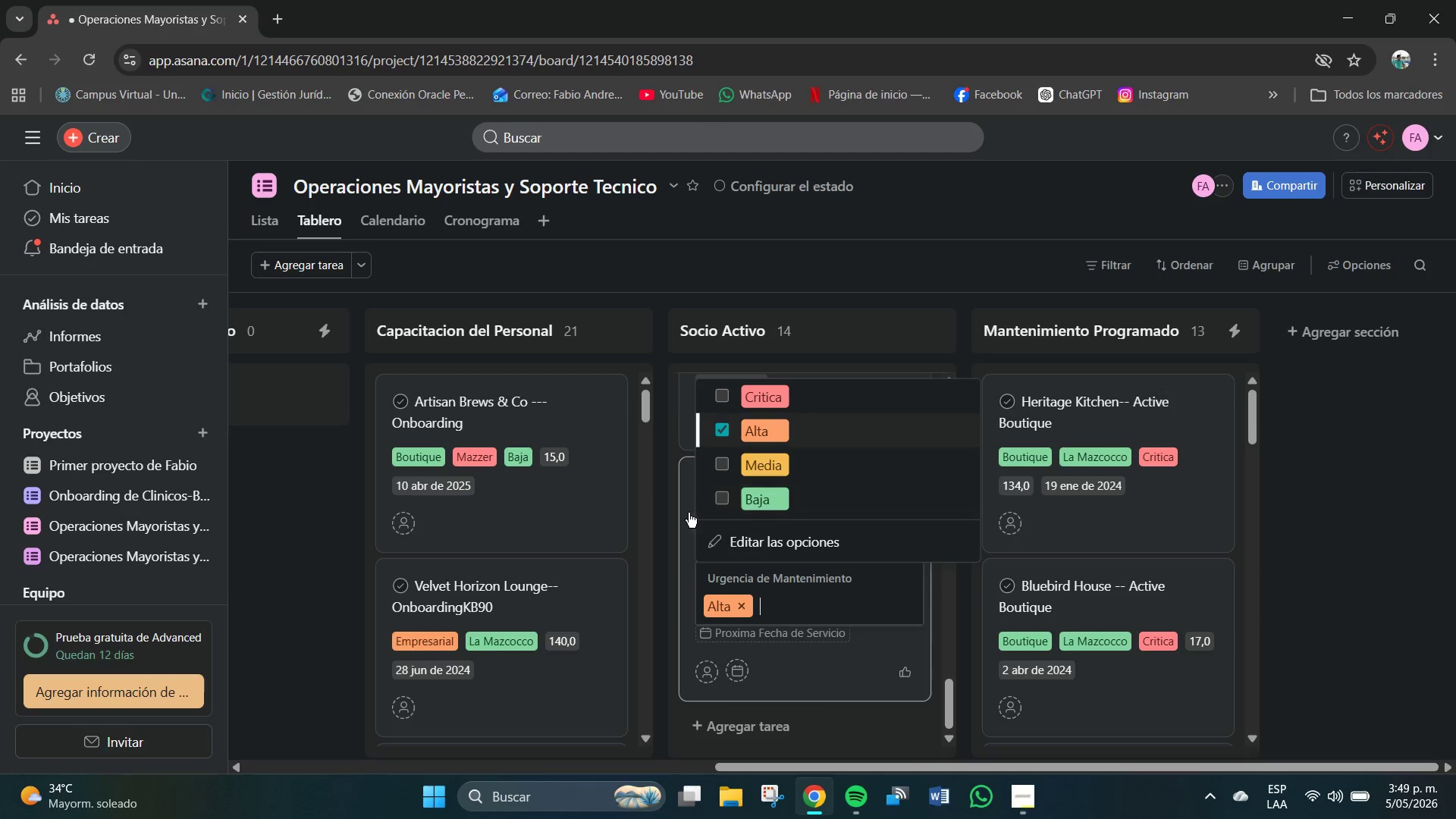 
left_click([686, 522])
 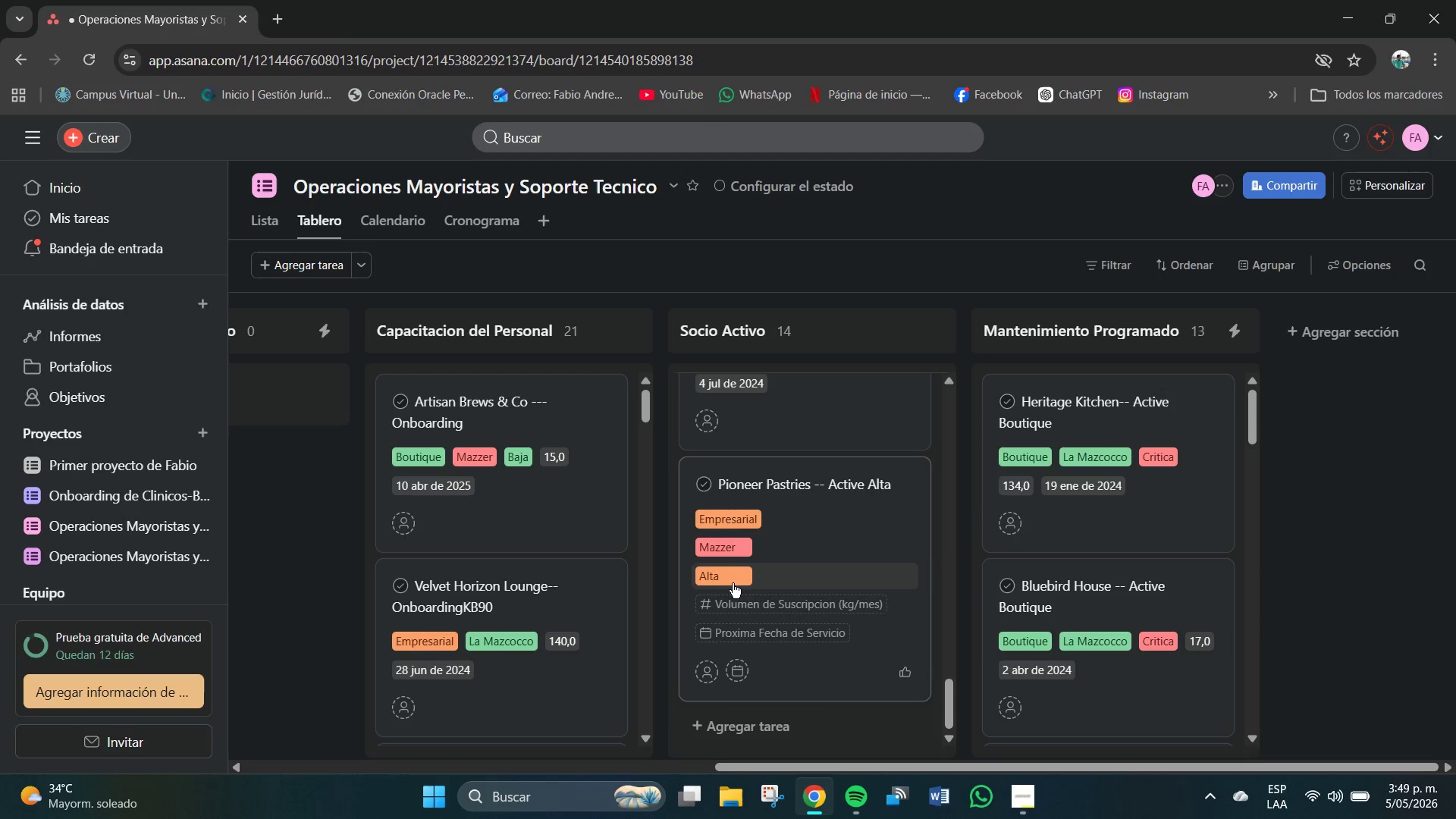 
mouse_move([756, 610])
 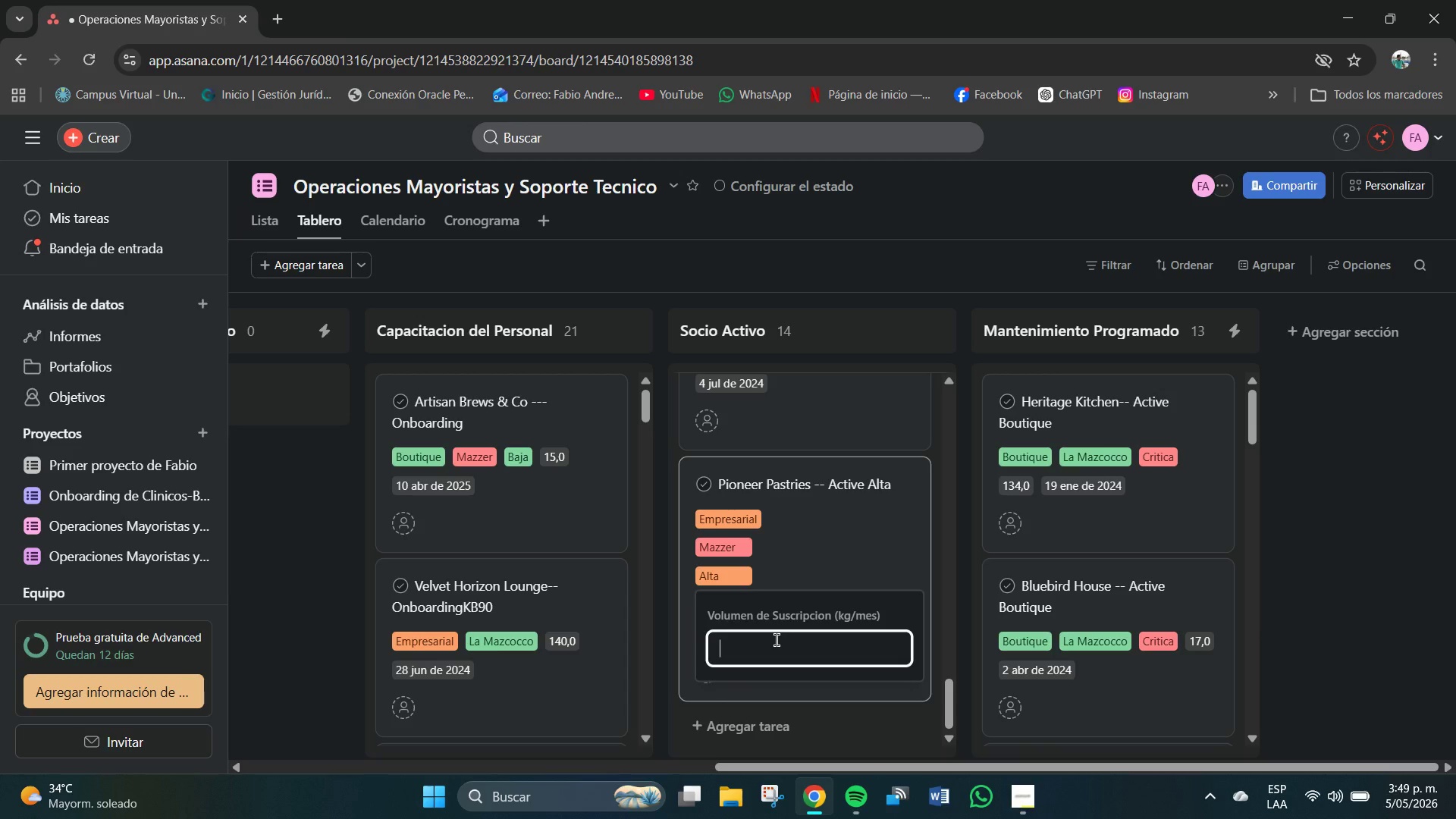 
left_click([777, 642])
 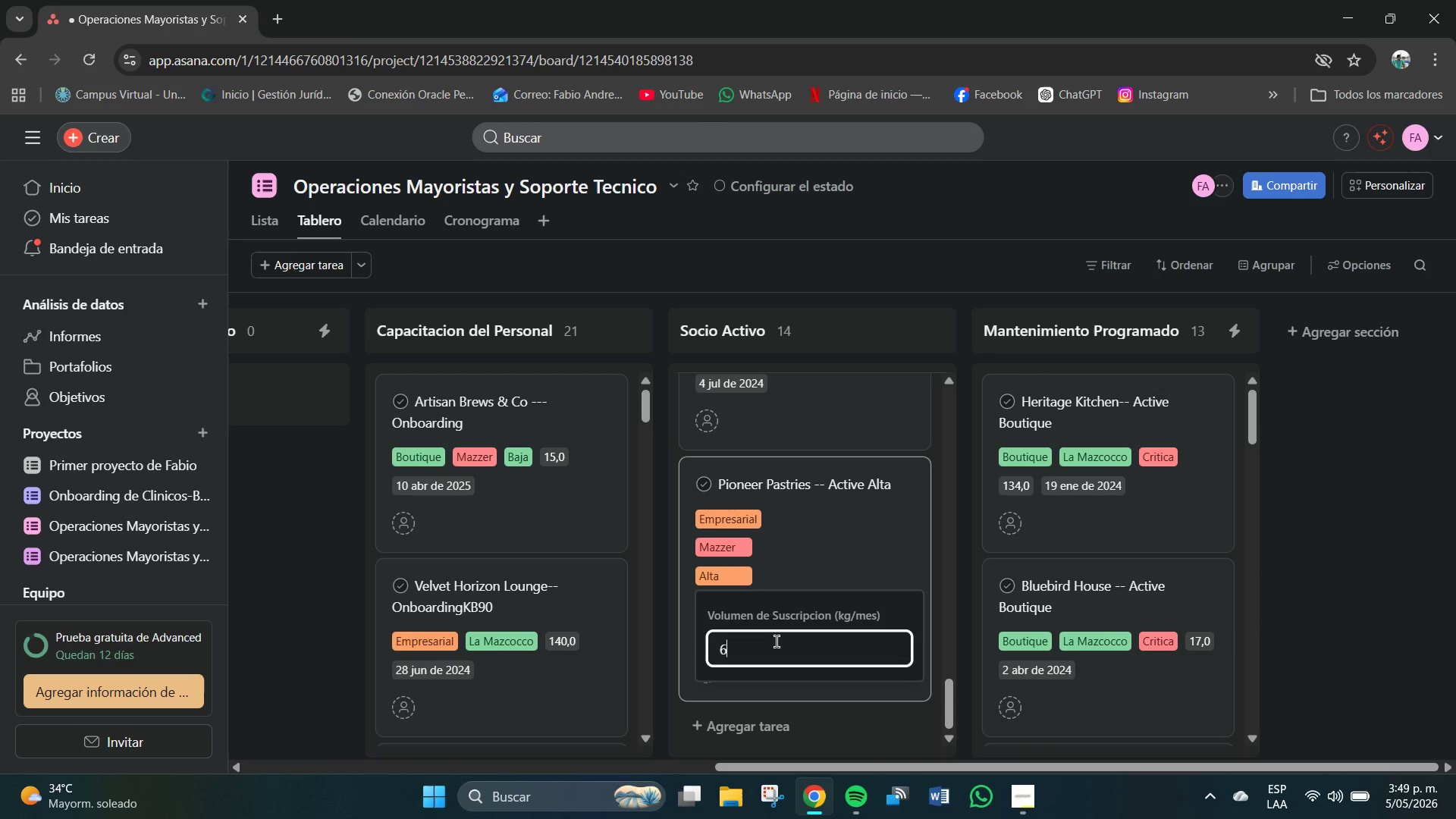 
key(Numpad6)
 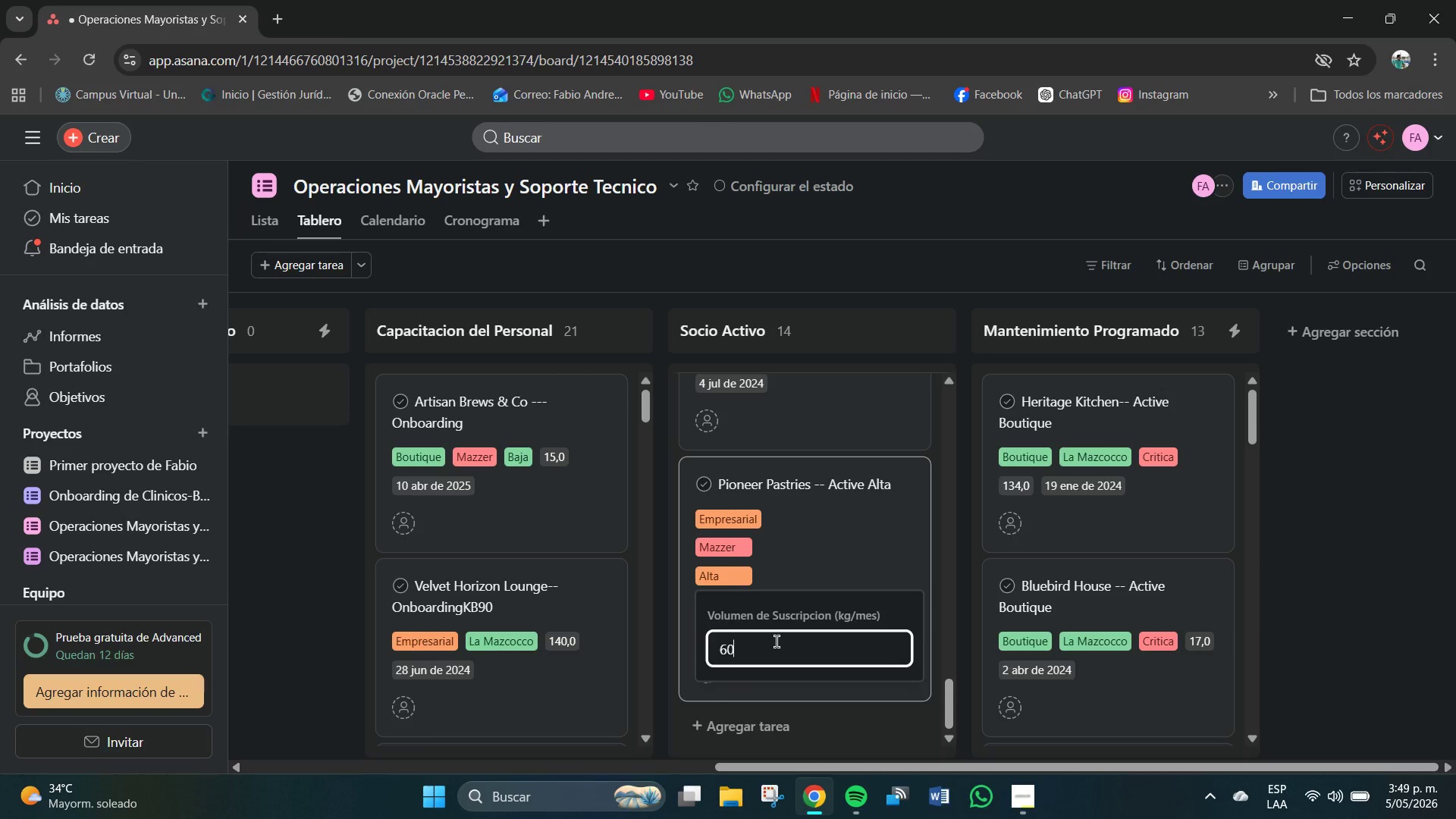 
key(Numpad0)
 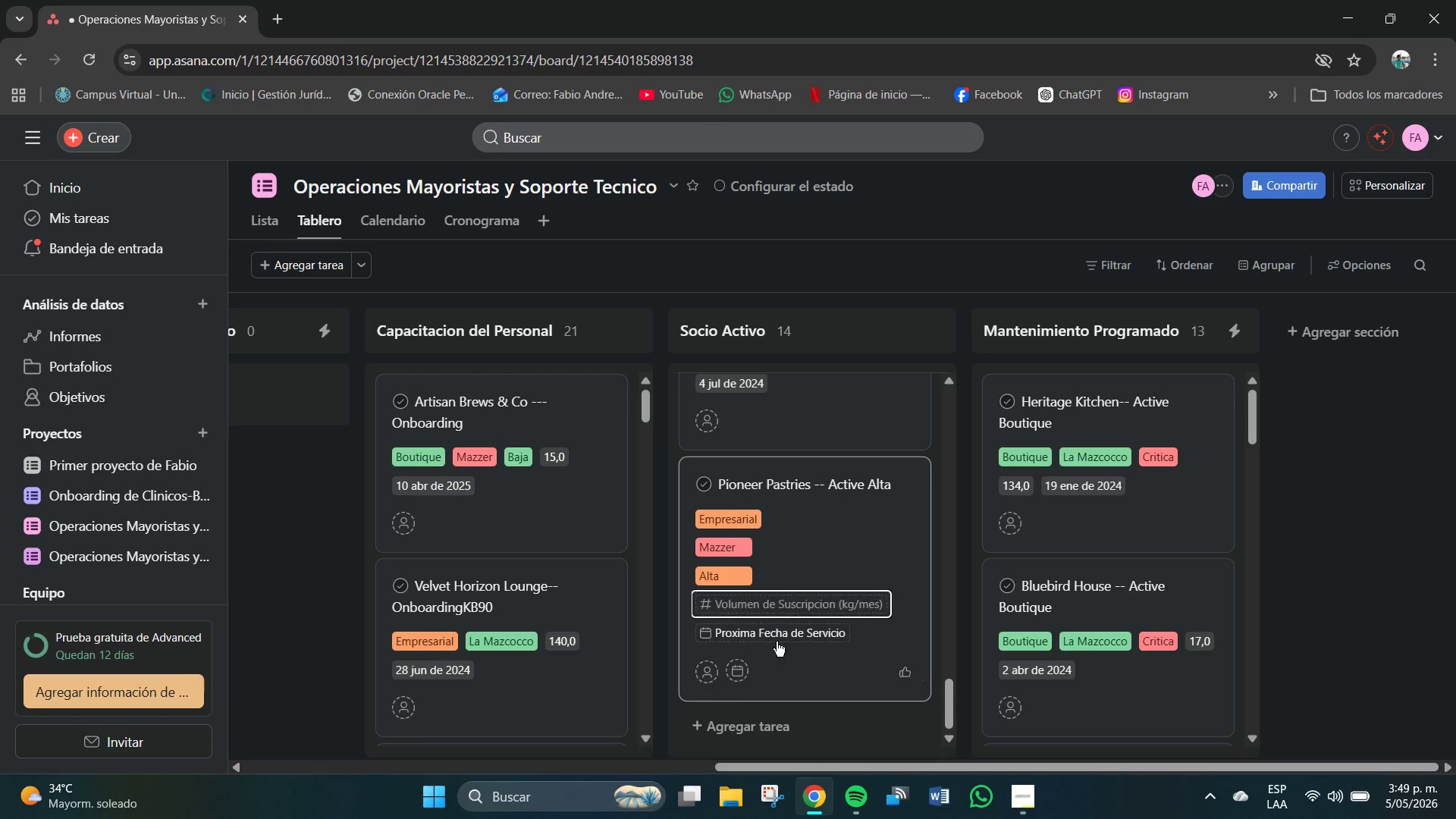 
key(NumpadEnter)
 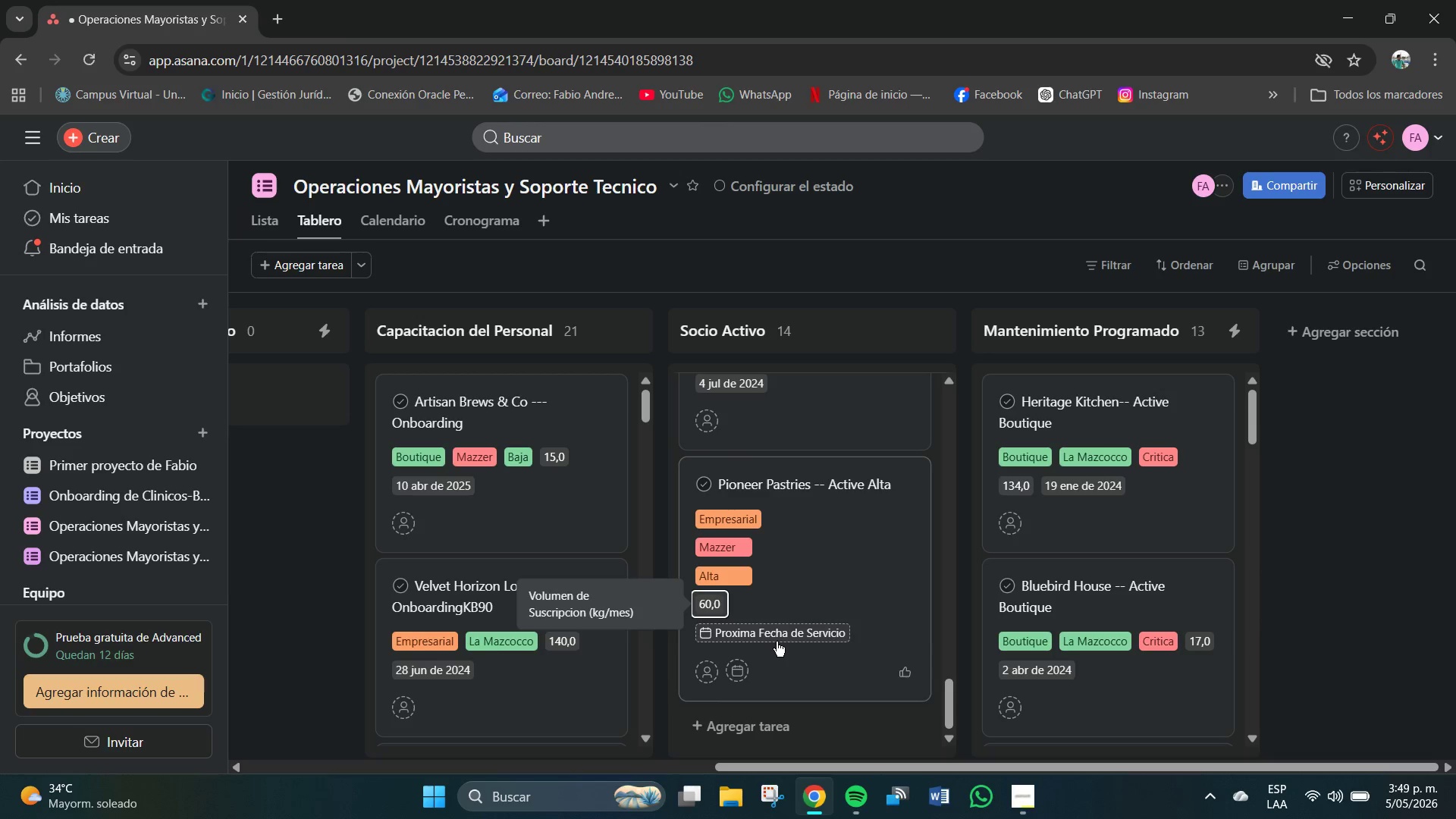 
left_click([777, 642])
 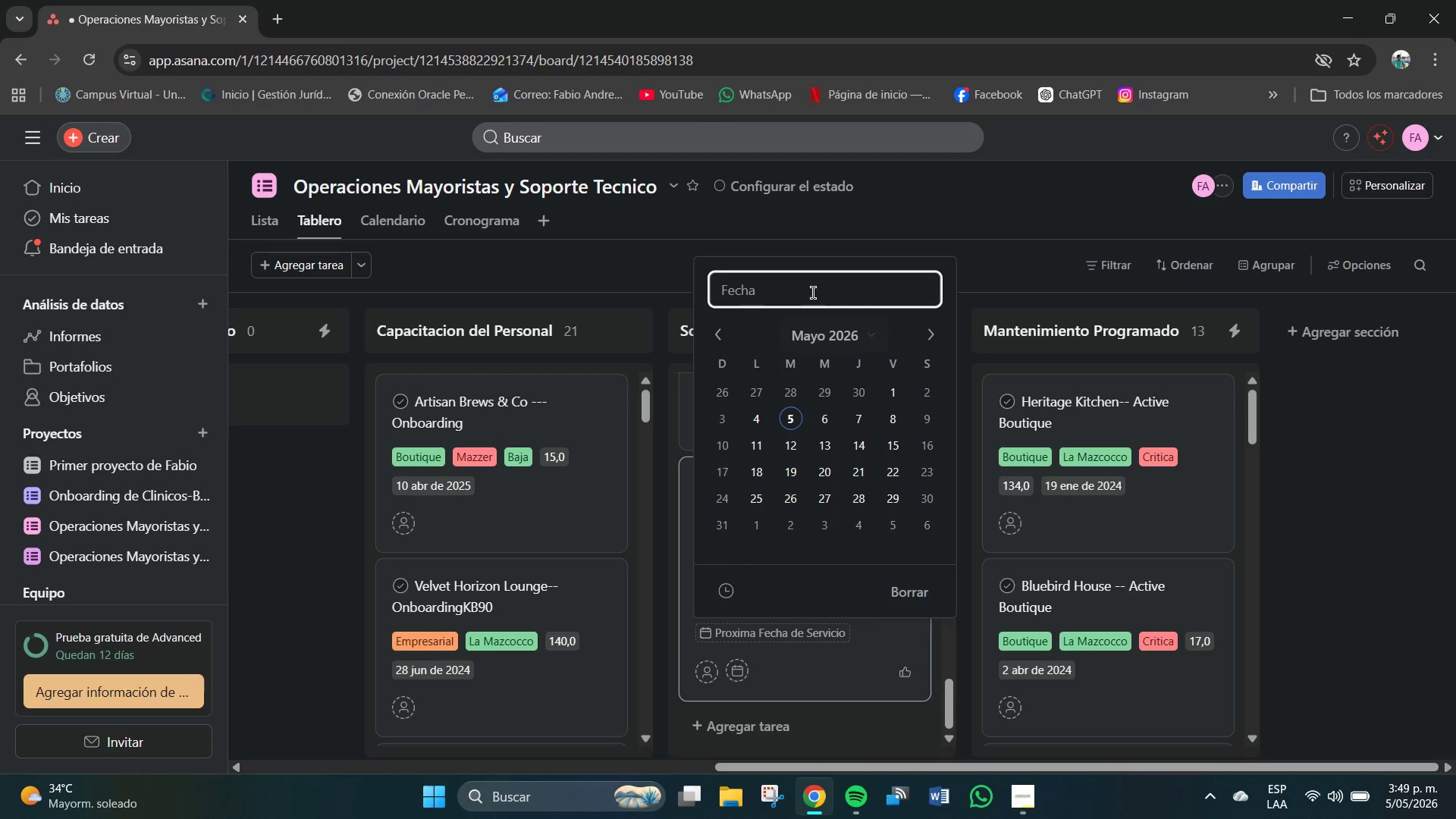 
left_click([808, 293])
 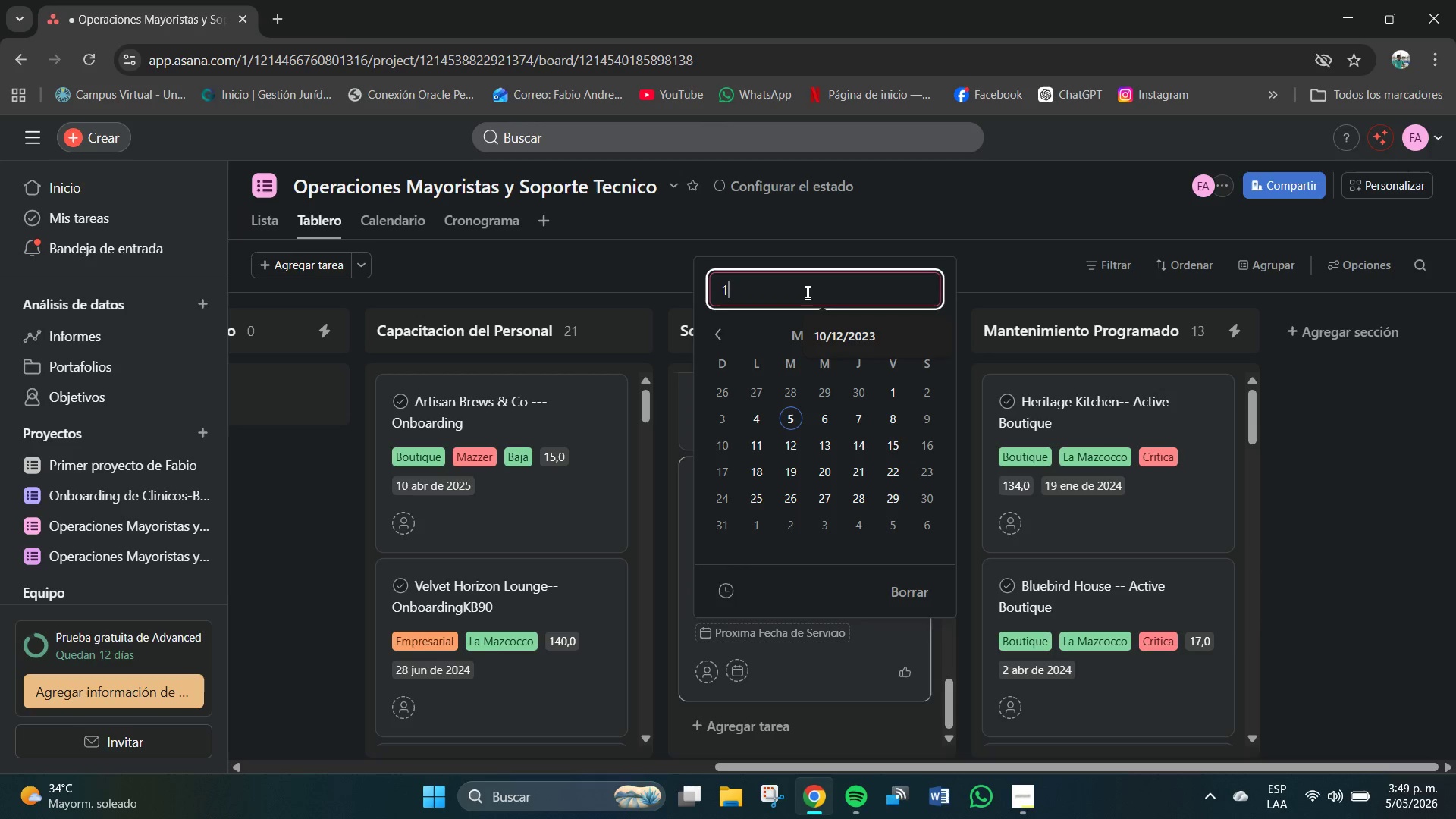 
key(Numpad1)
 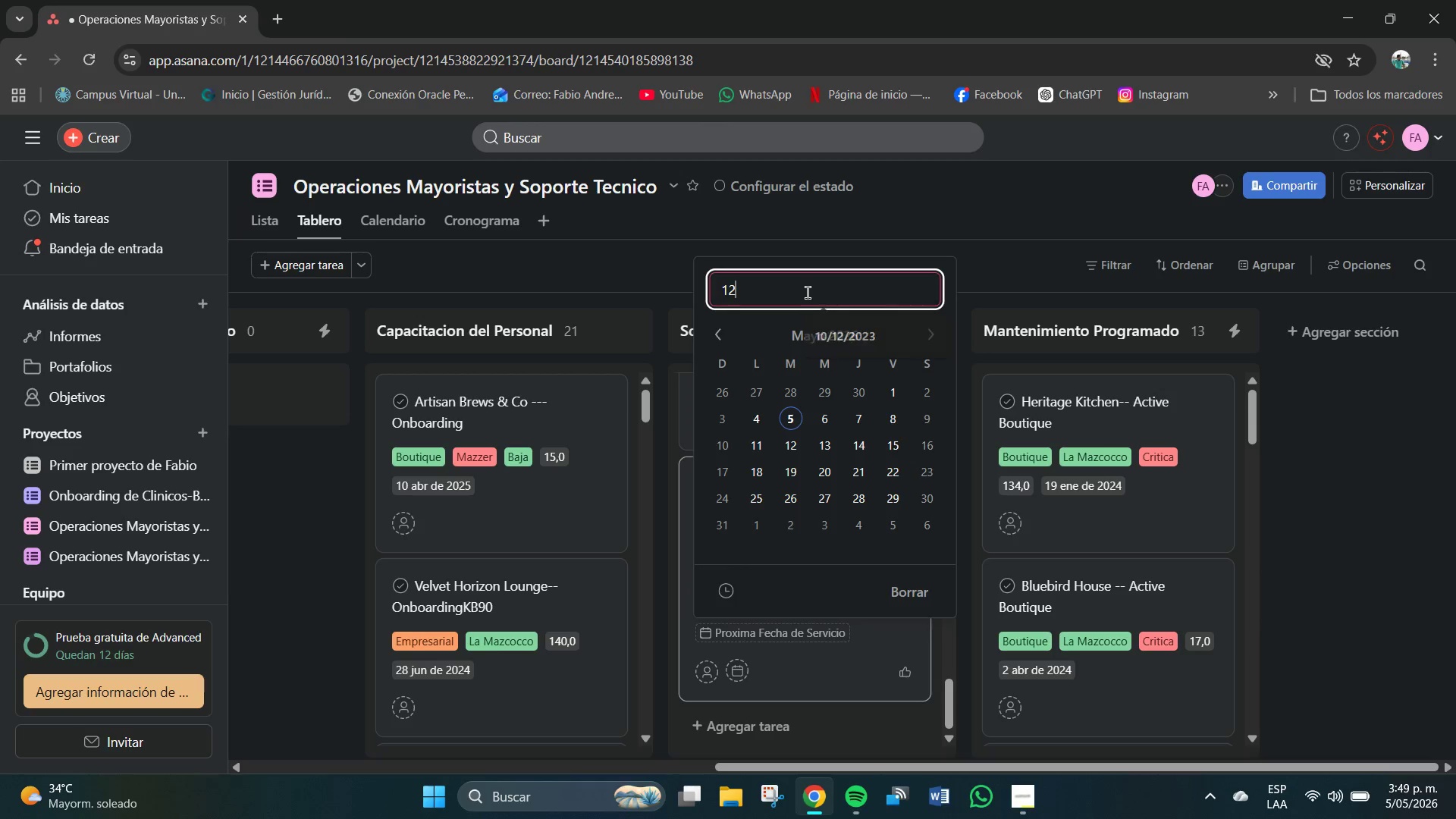 
key(Numpad2)
 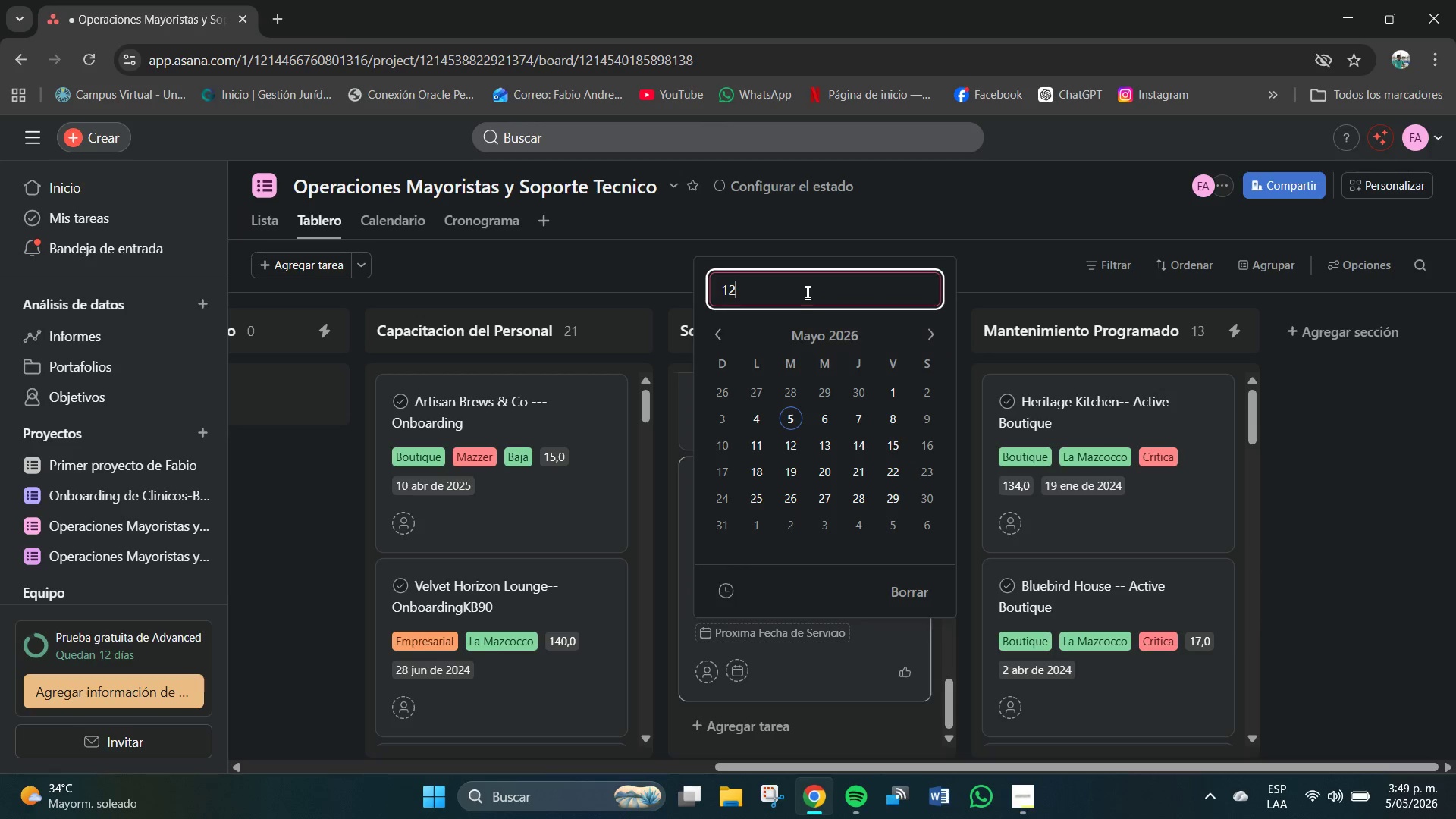 
key(Shift+7)
 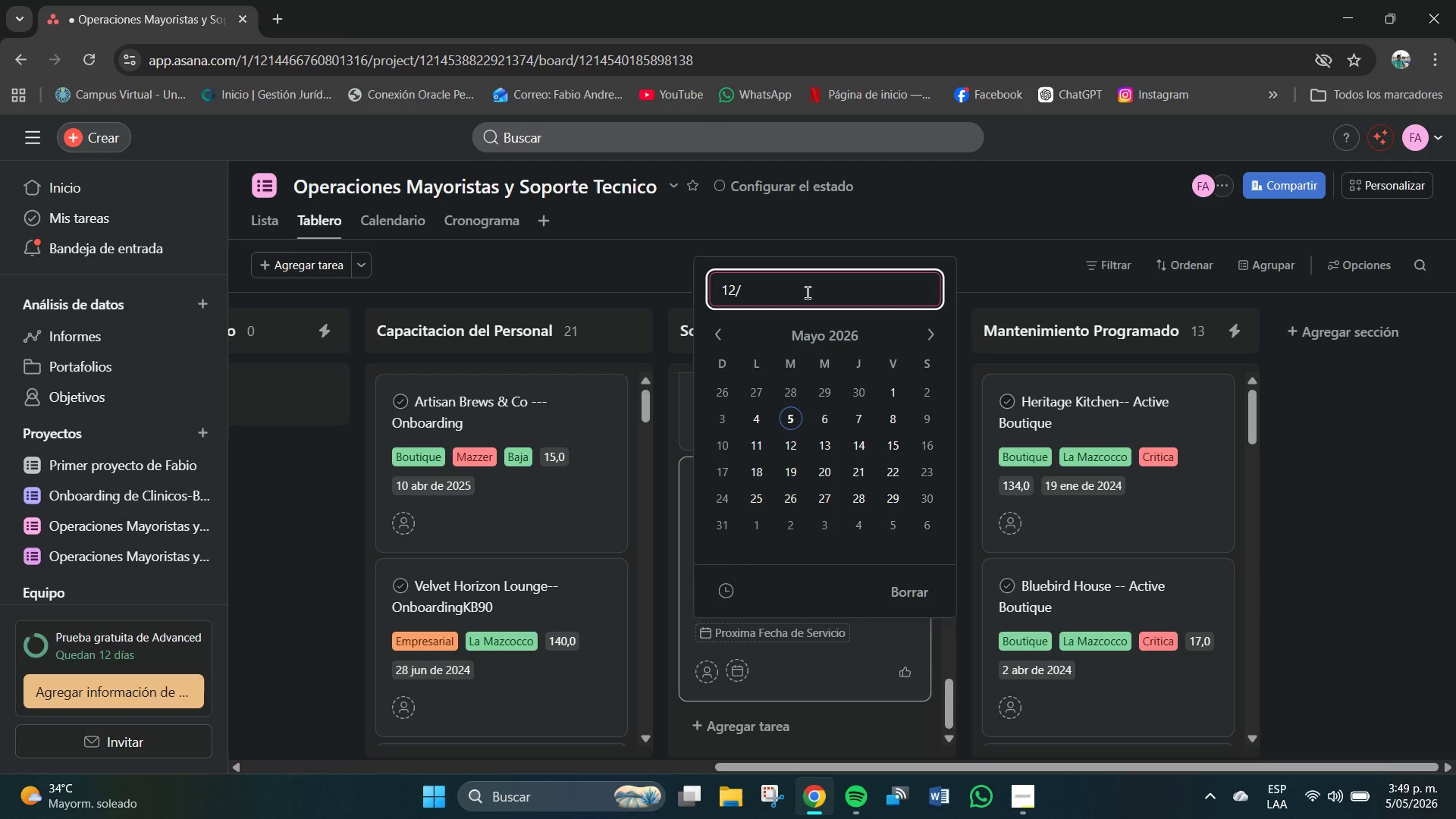 
key(Numpad1)
 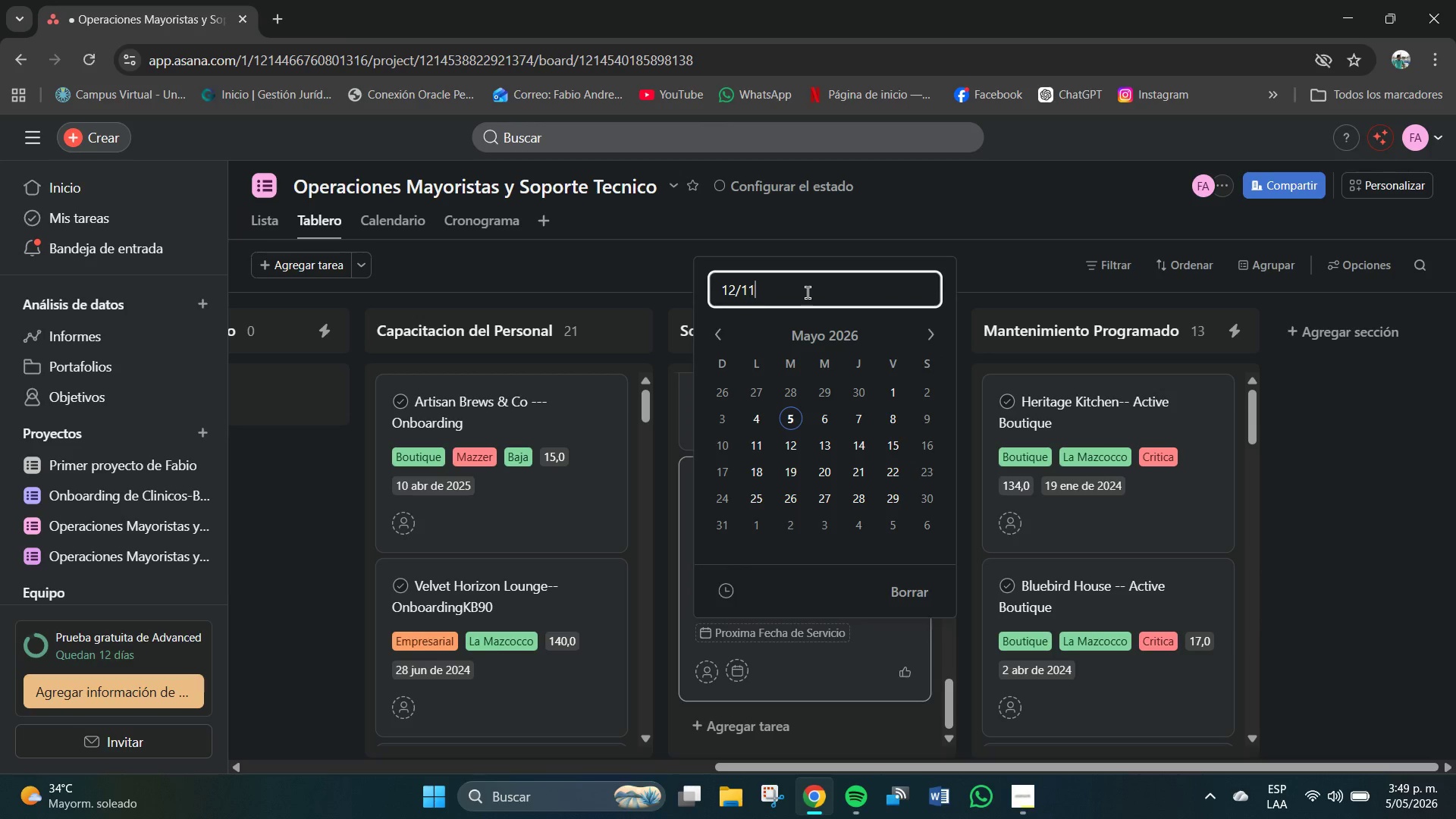 
key(Numpad1)
 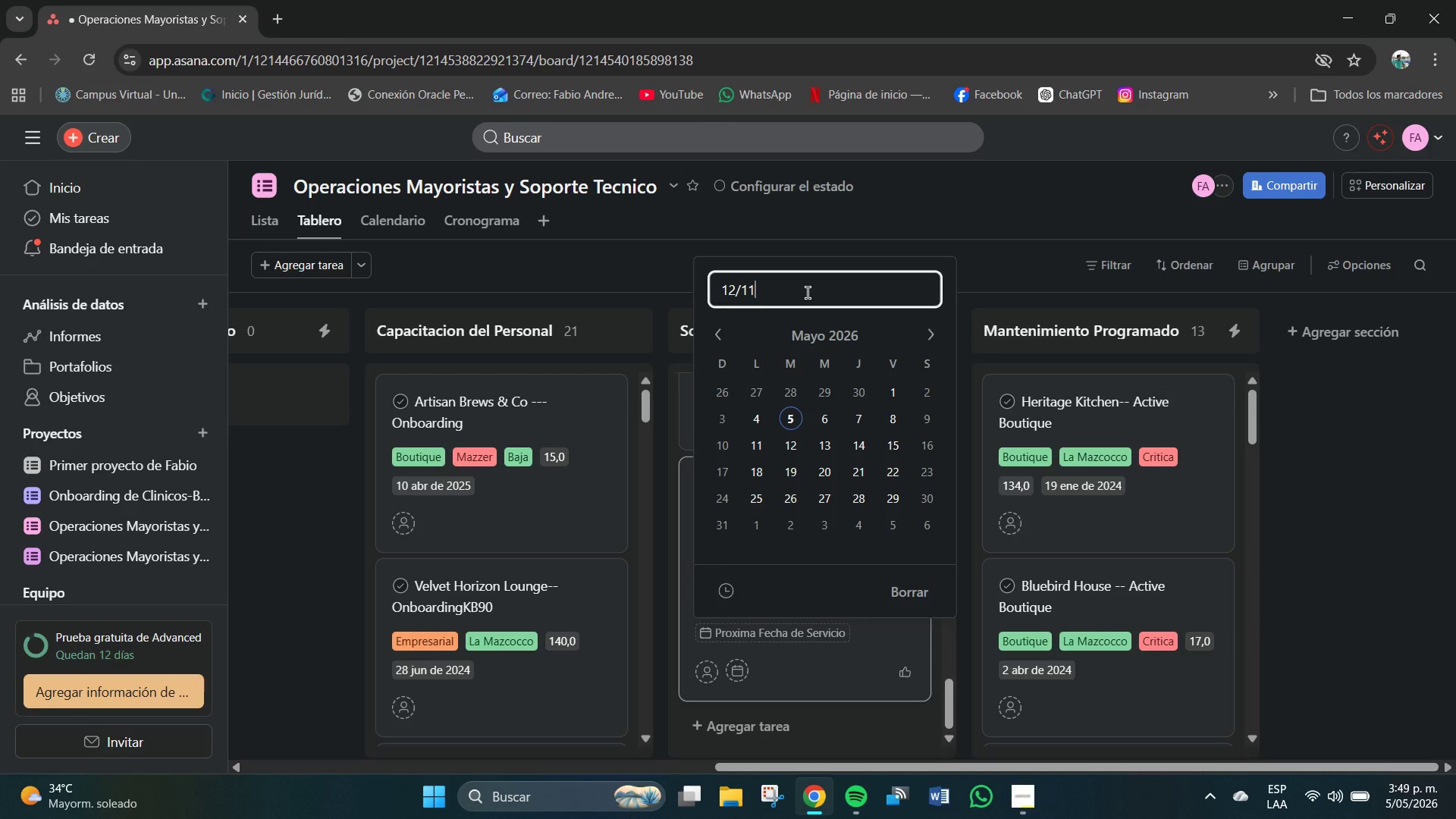 
key(Shift+7)
 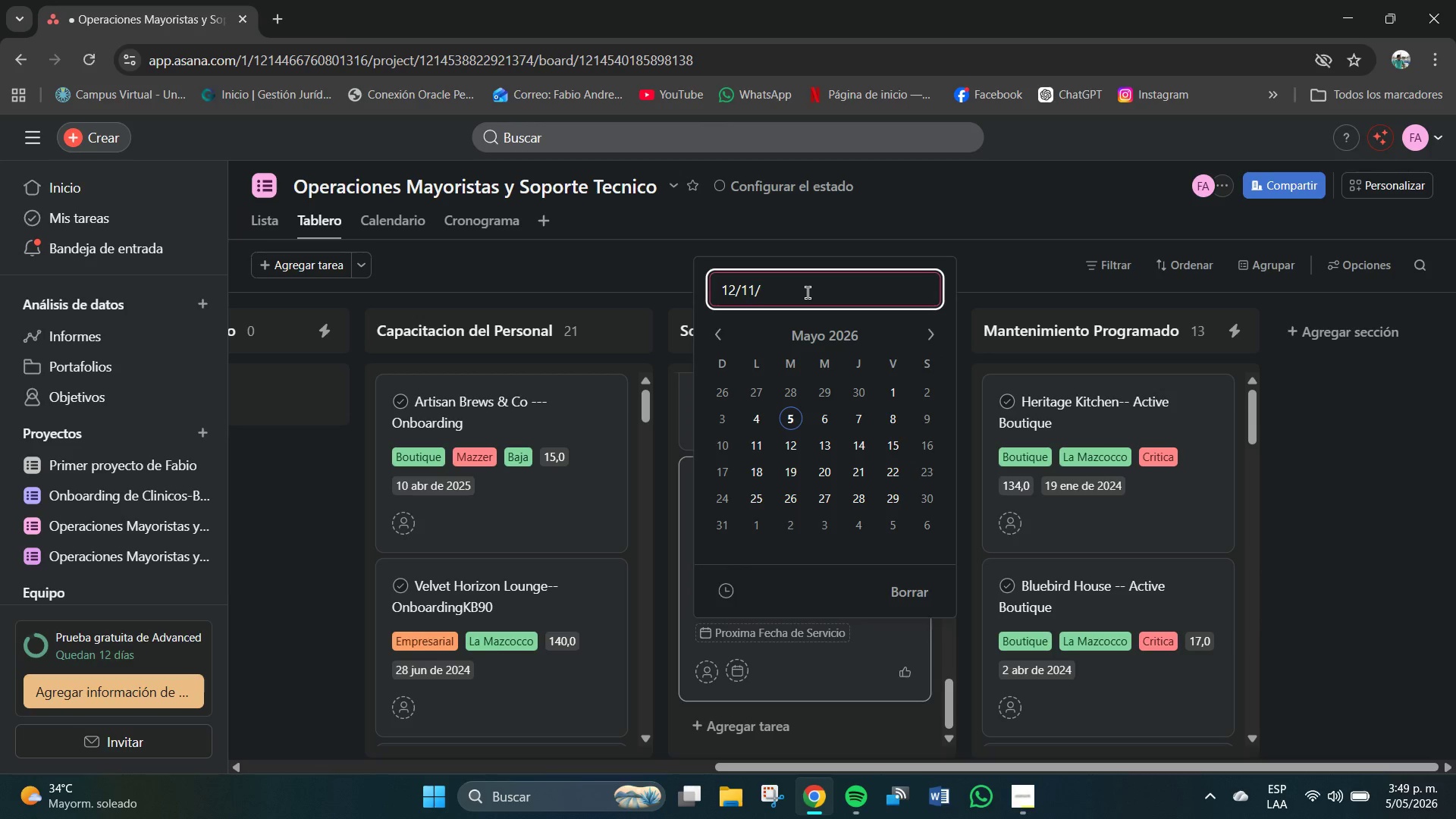 
key(Numpad2)
 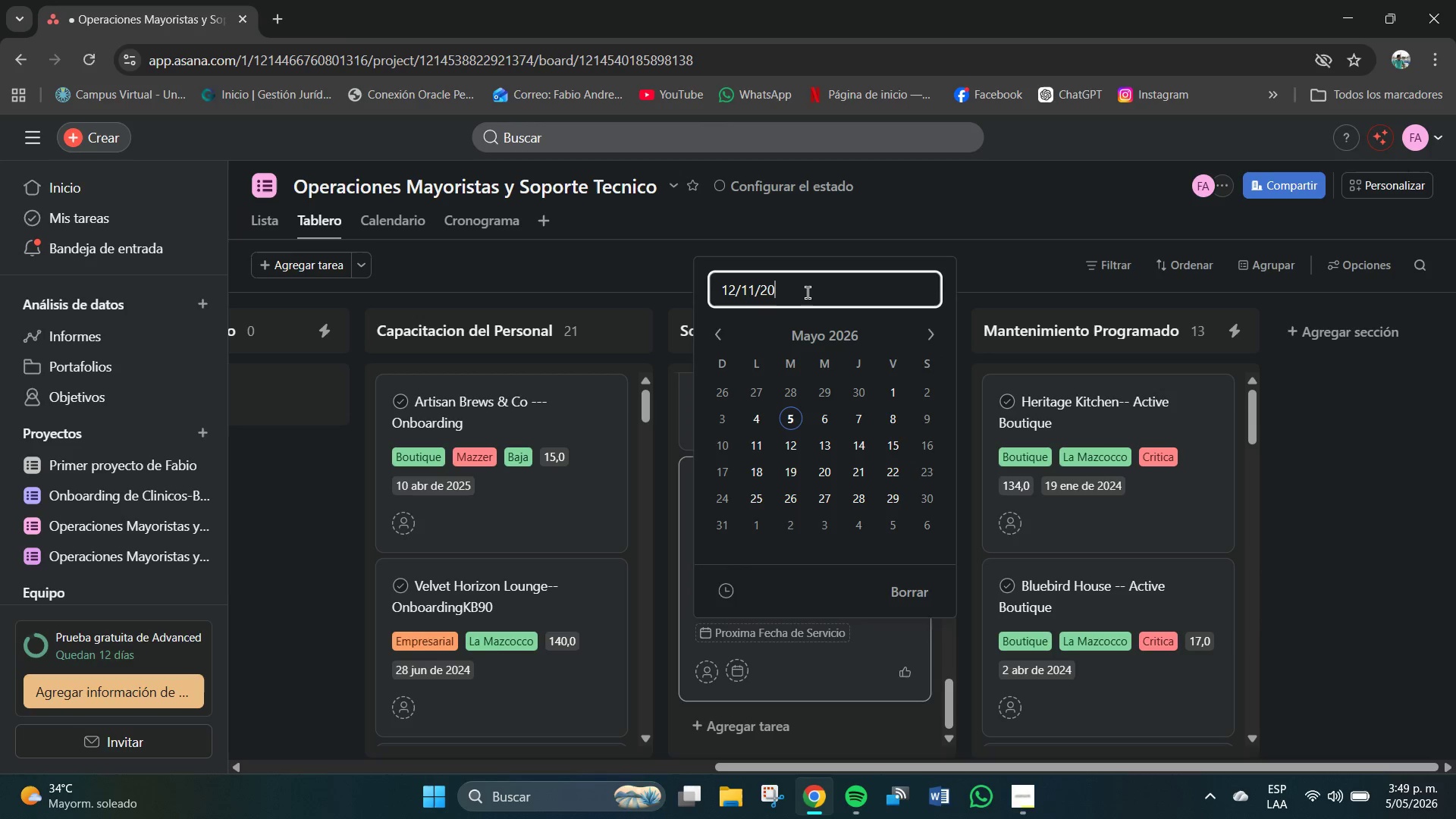 
key(Numpad0)
 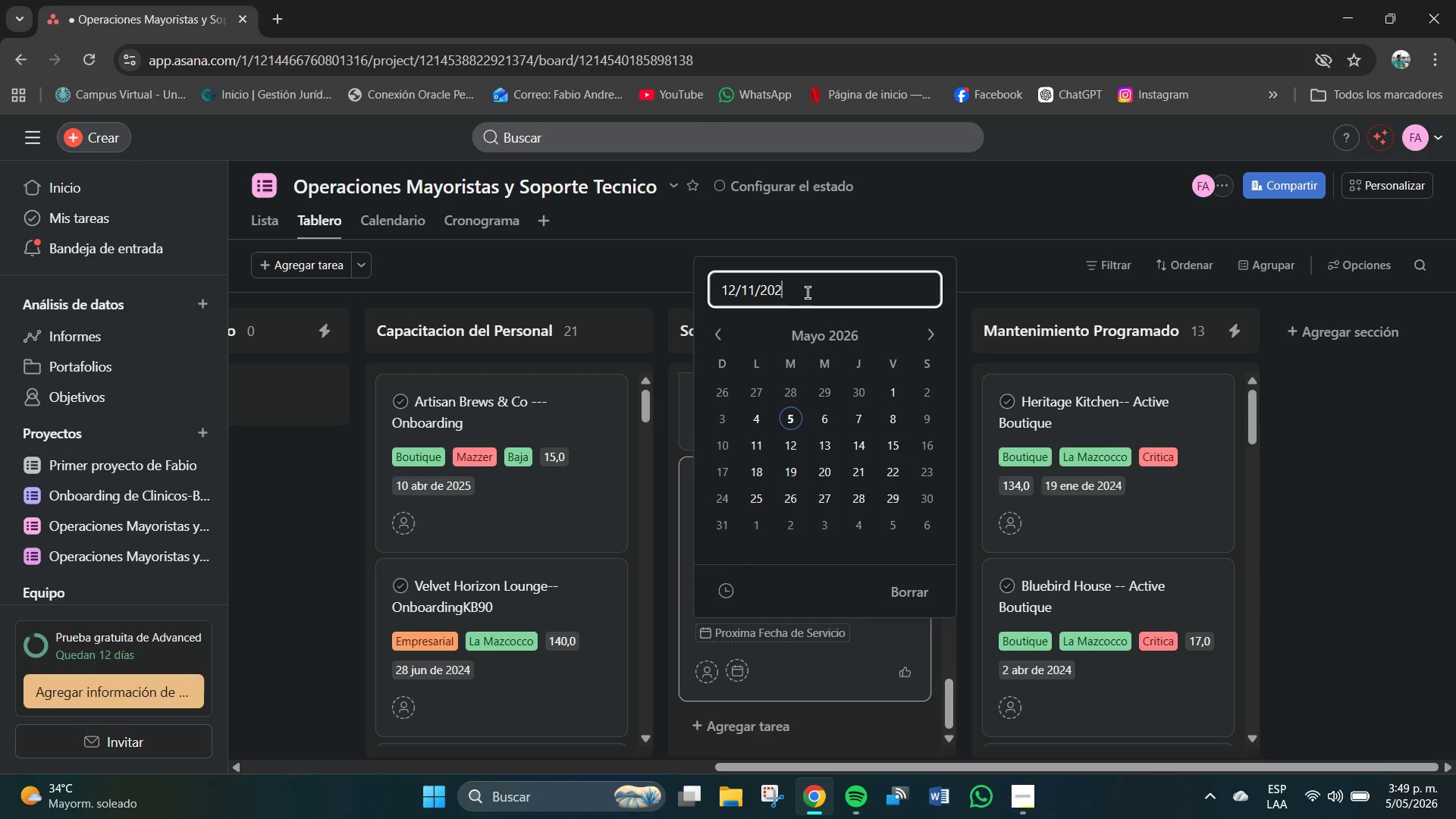 
key(Numpad2)
 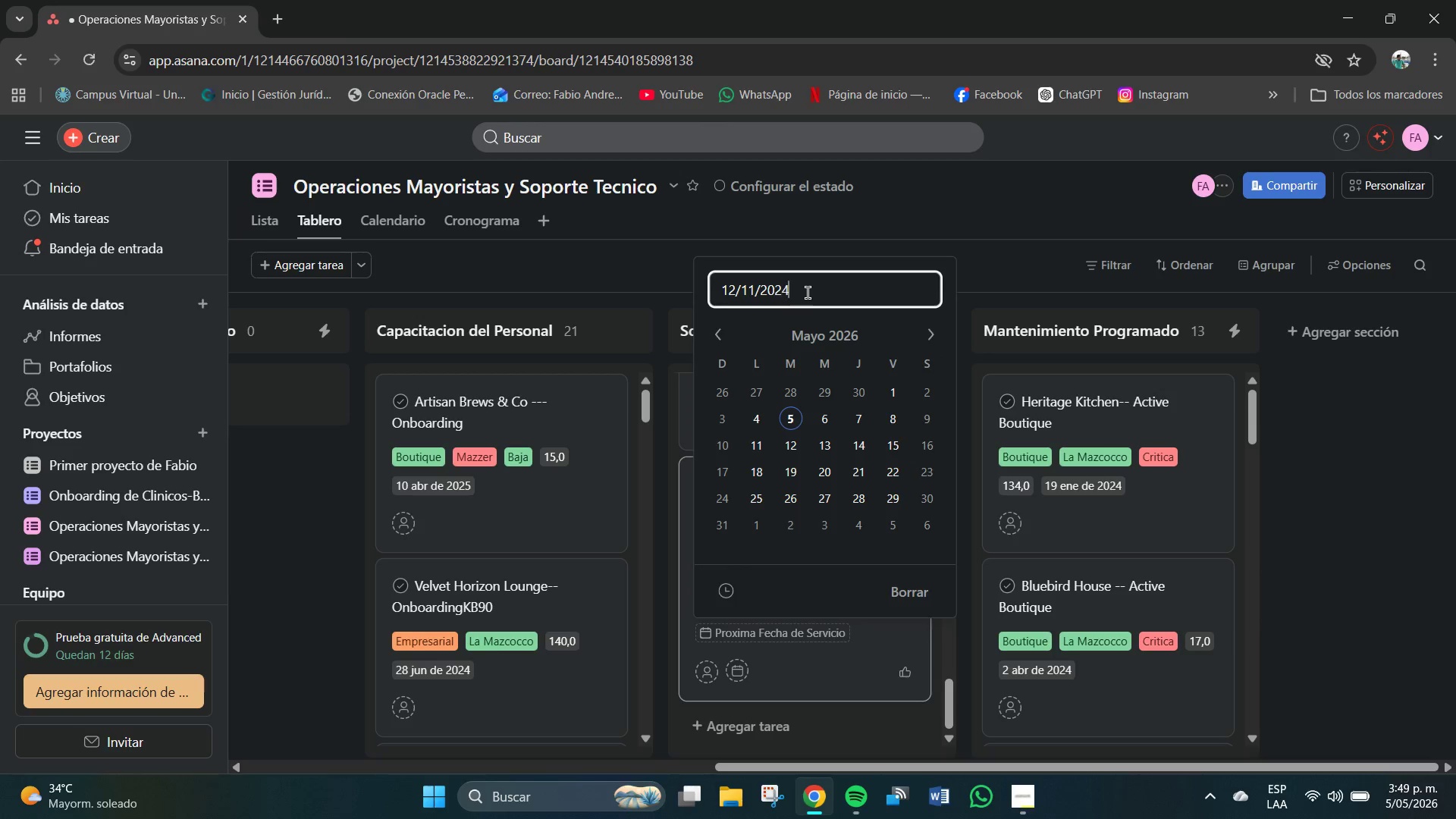 
key(Numpad4)
 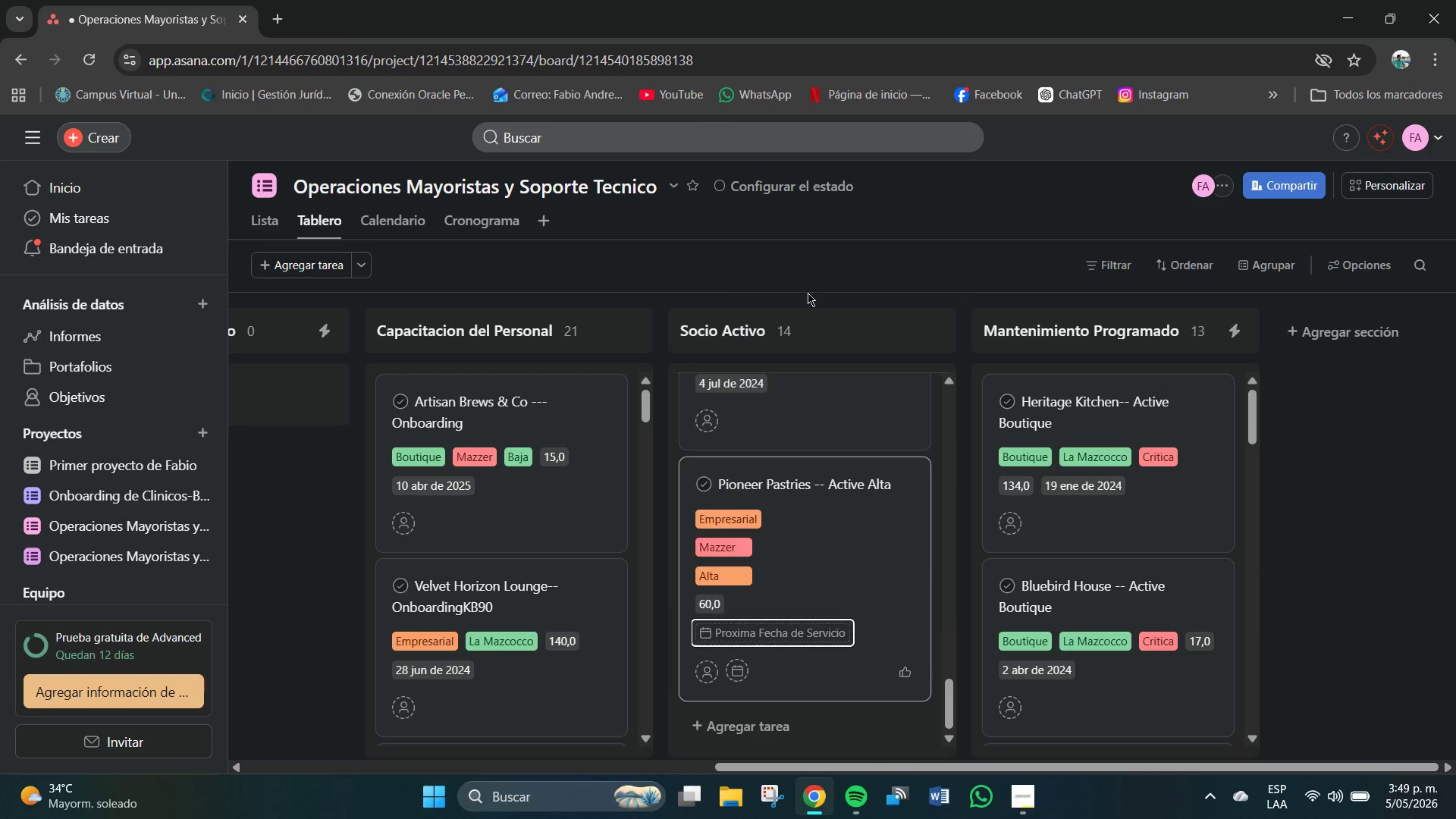 
key(NumpadEnter)
 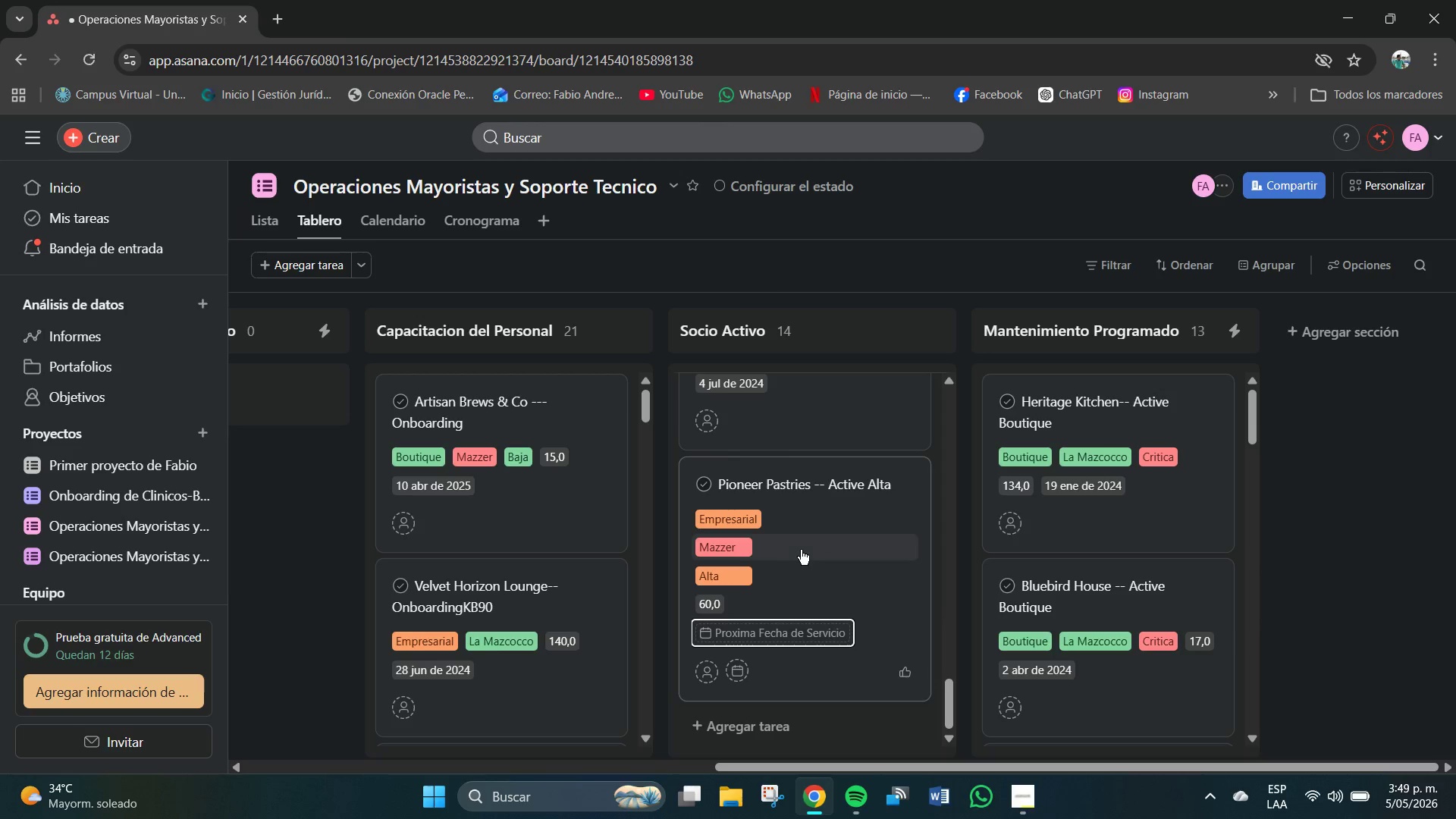 
scroll: coordinate [776, 686], scroll_direction: down, amount: 4.0
 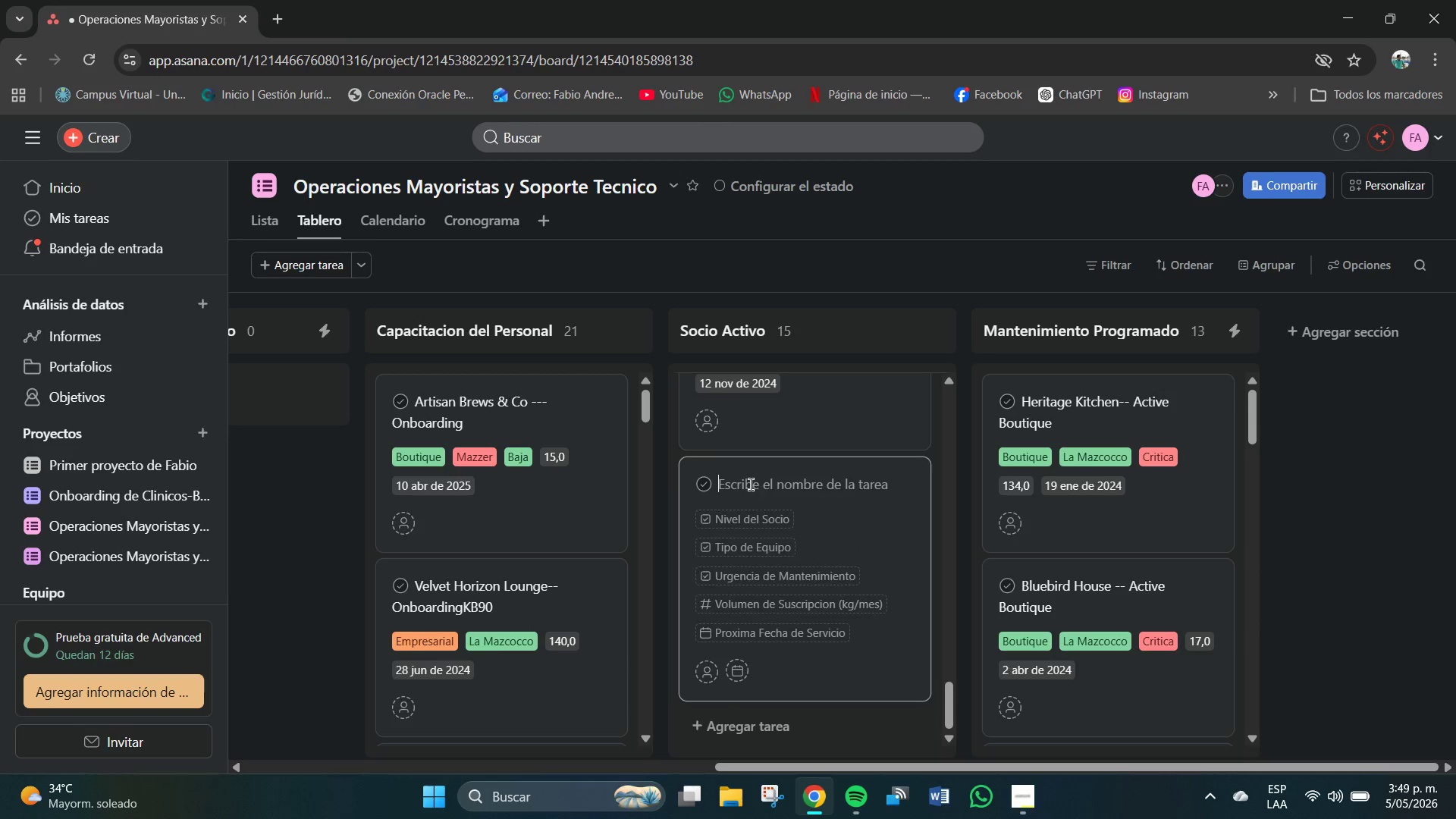 
left_click([748, 482])
 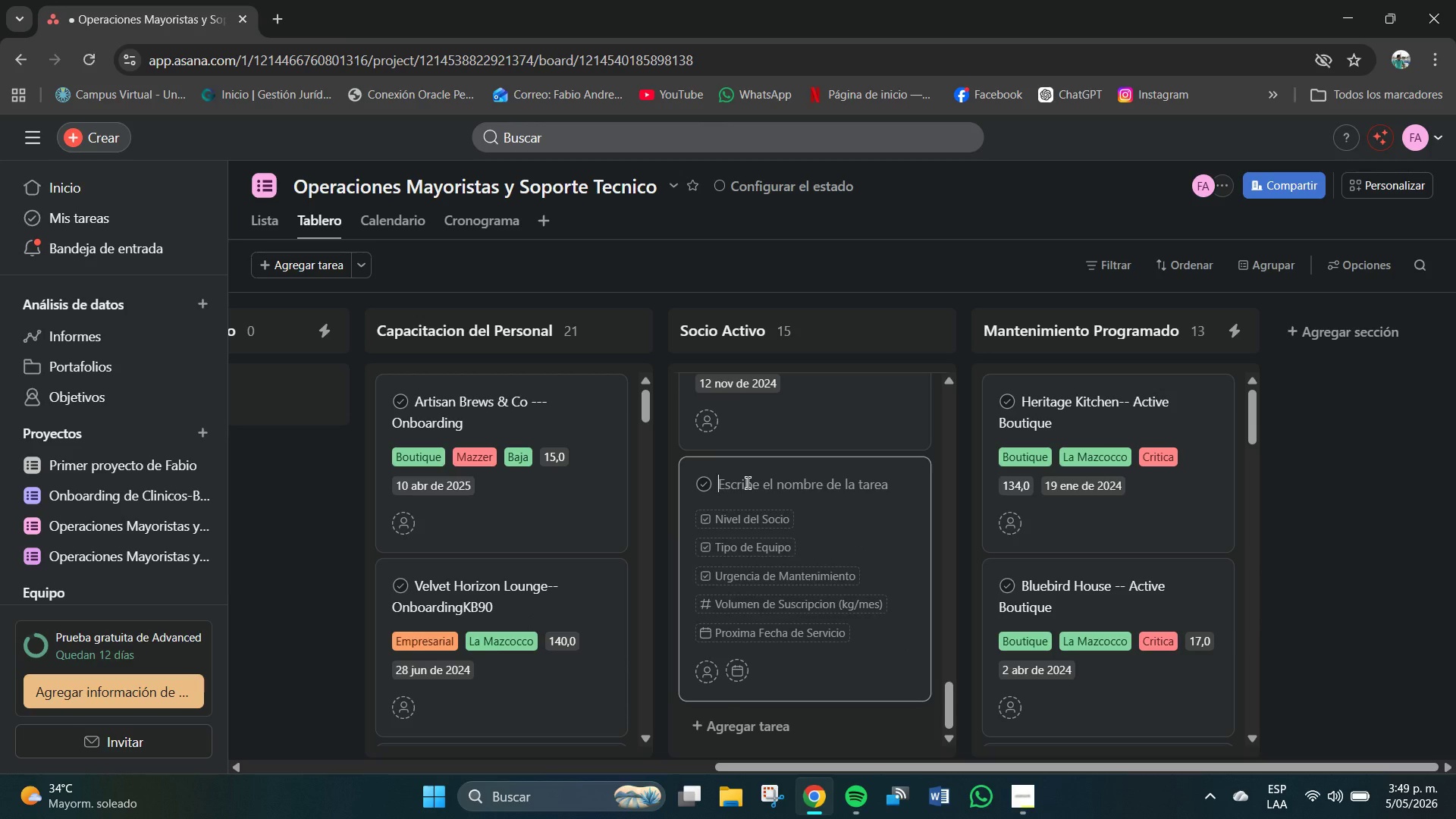 
type(The Daily)
 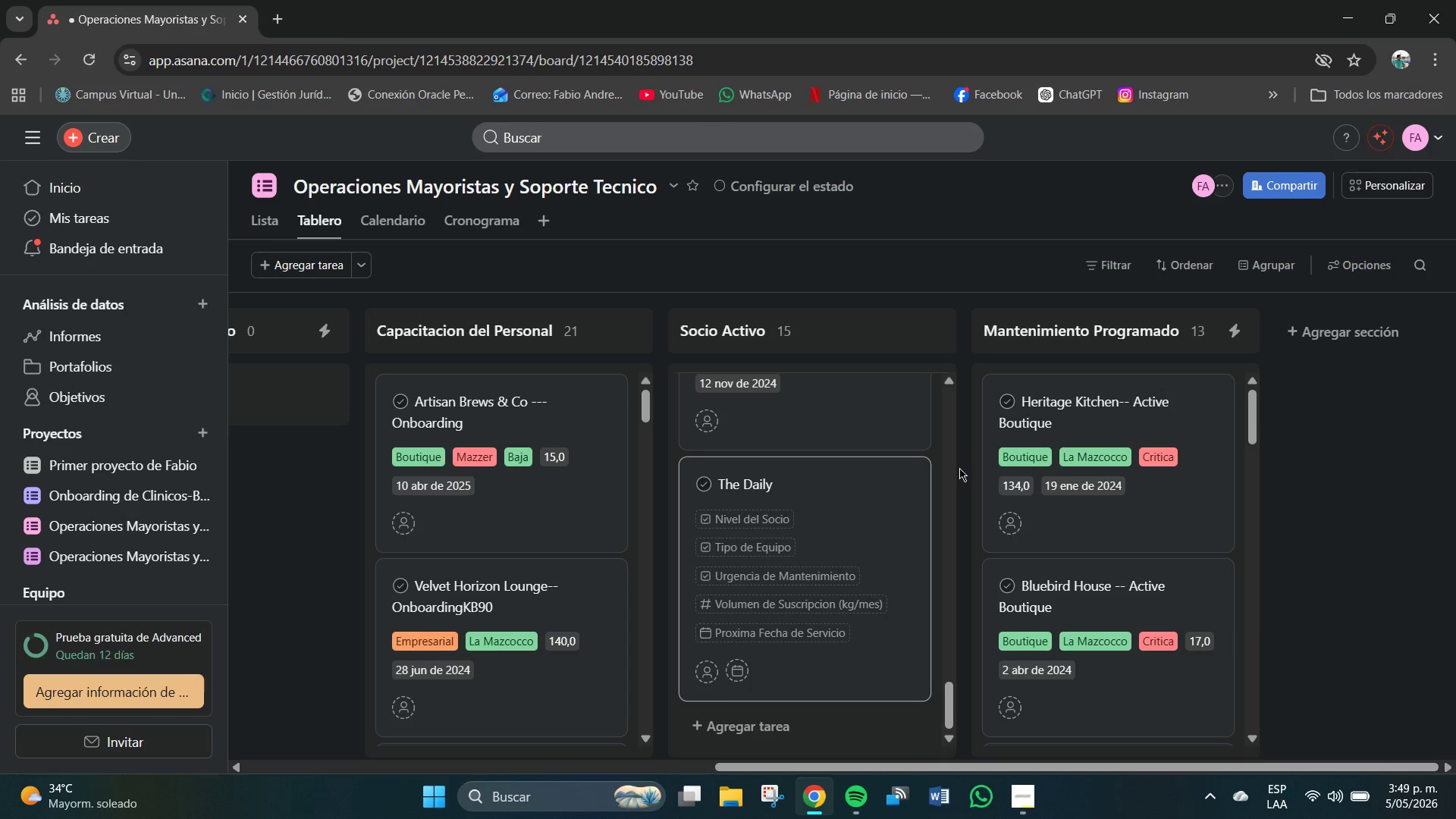 
type( Grind-- Active Enterprise)
 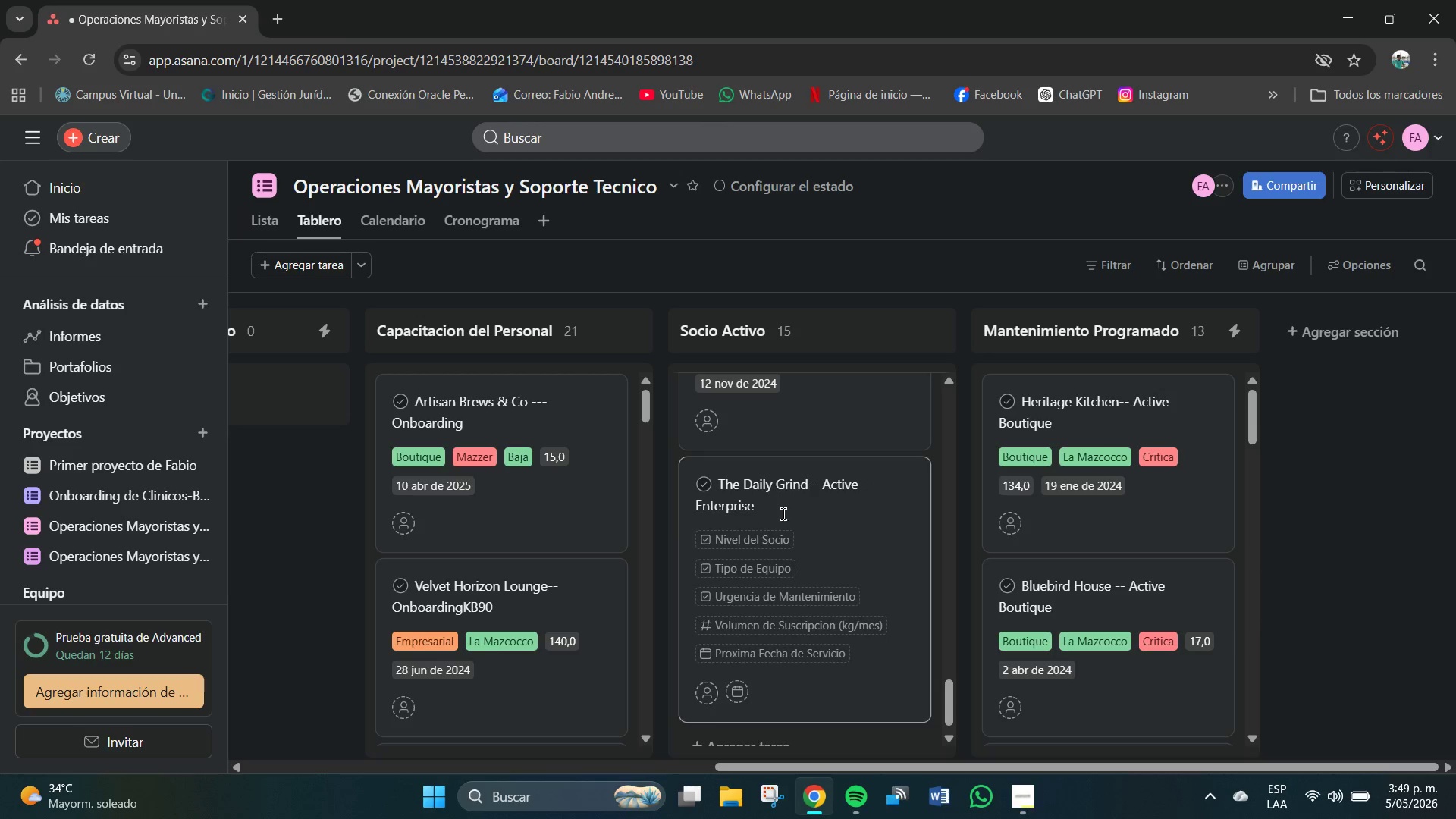 
left_click([784, 541])
 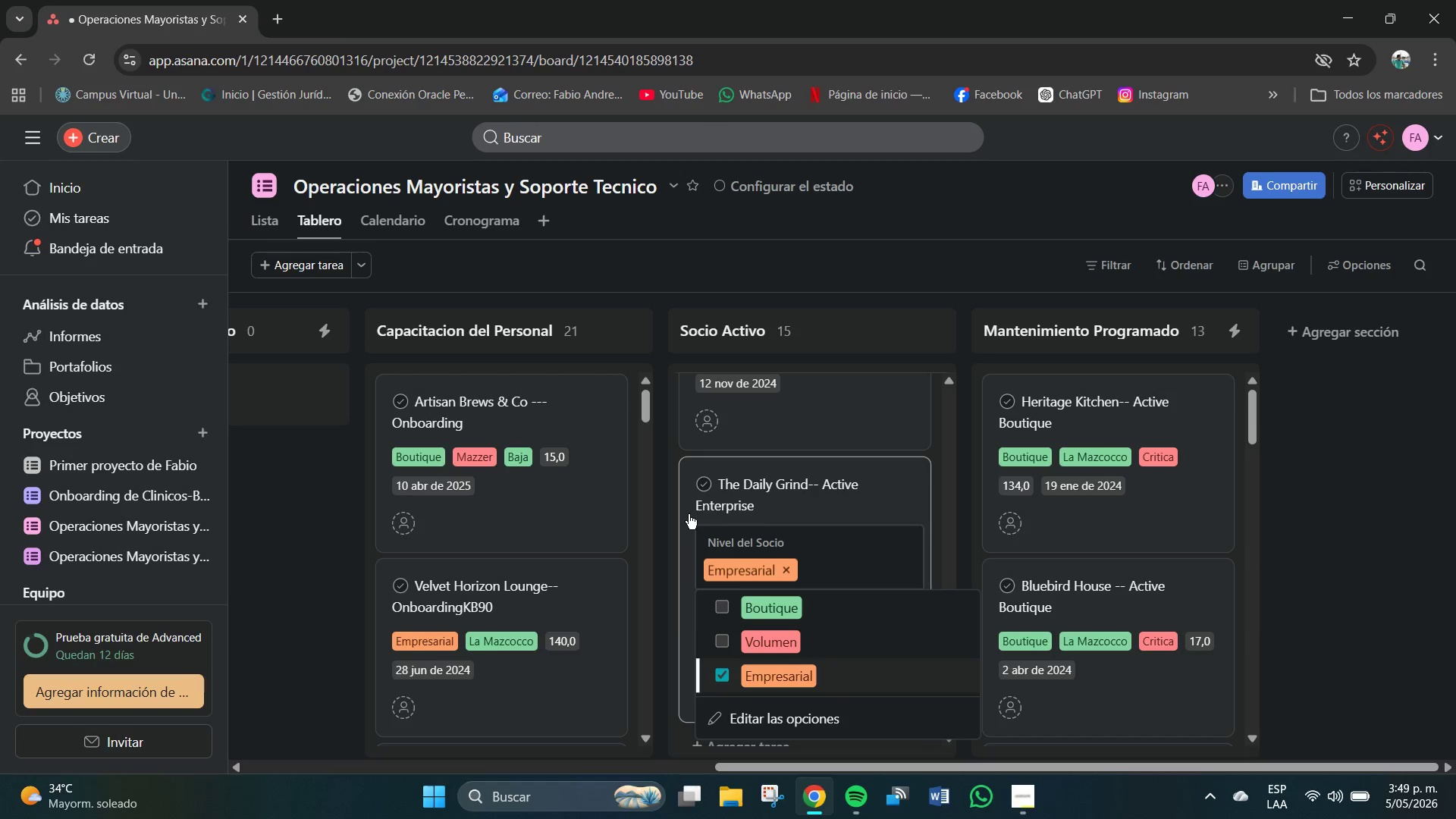 
double_click([739, 571])
 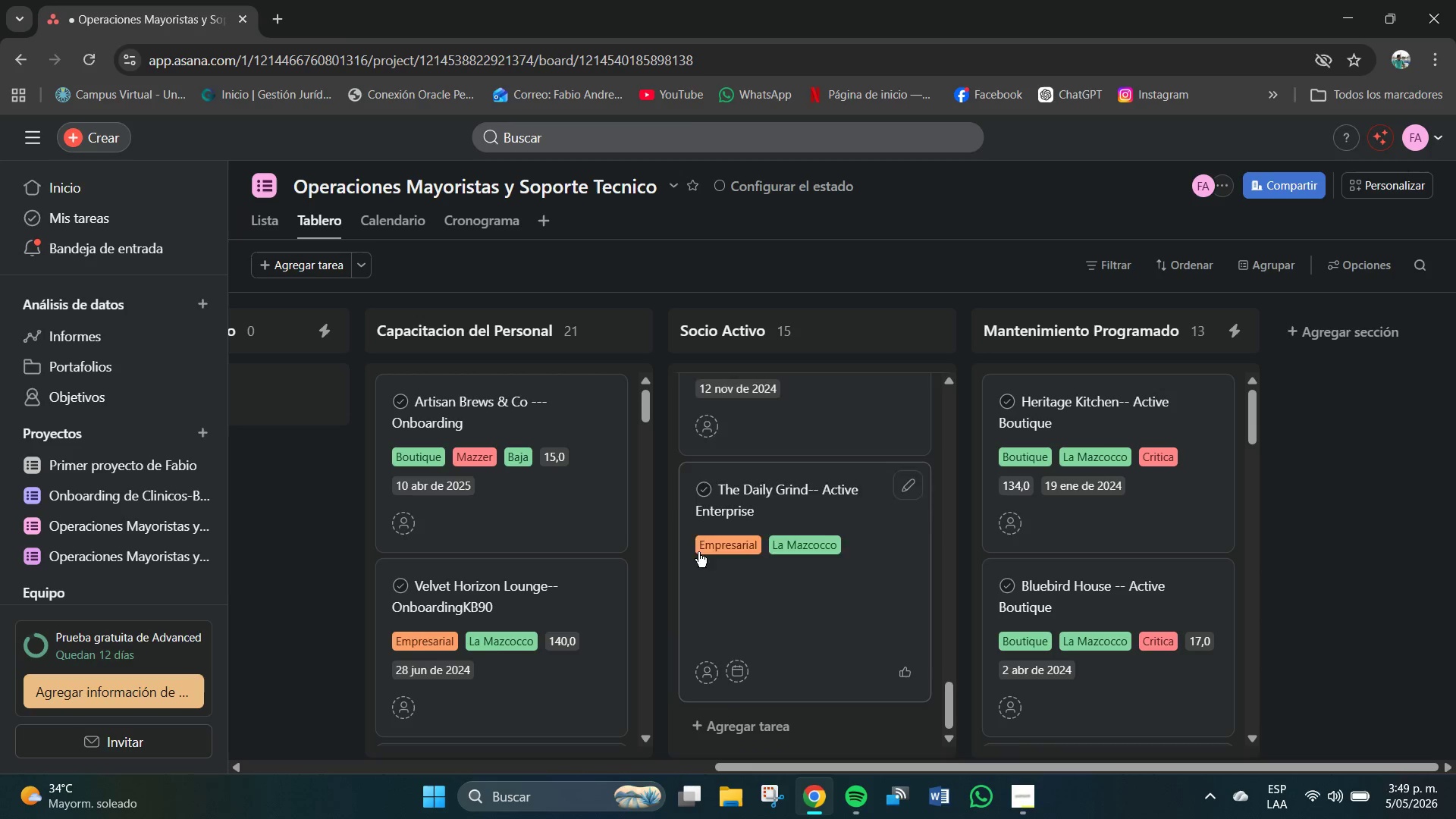 
left_click([916, 568])
 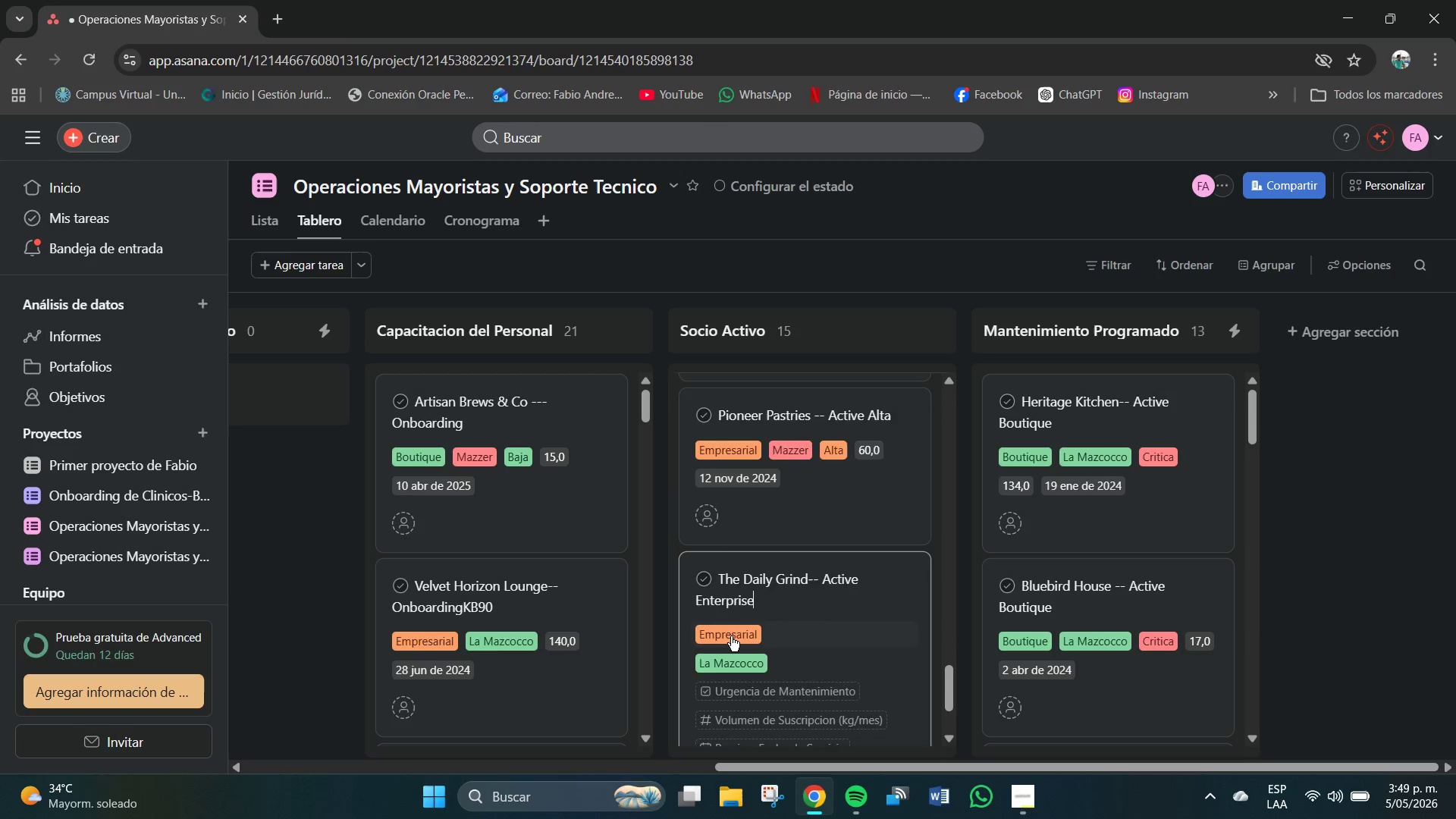 
scroll: coordinate [731, 636], scroll_direction: down, amount: 6.0
 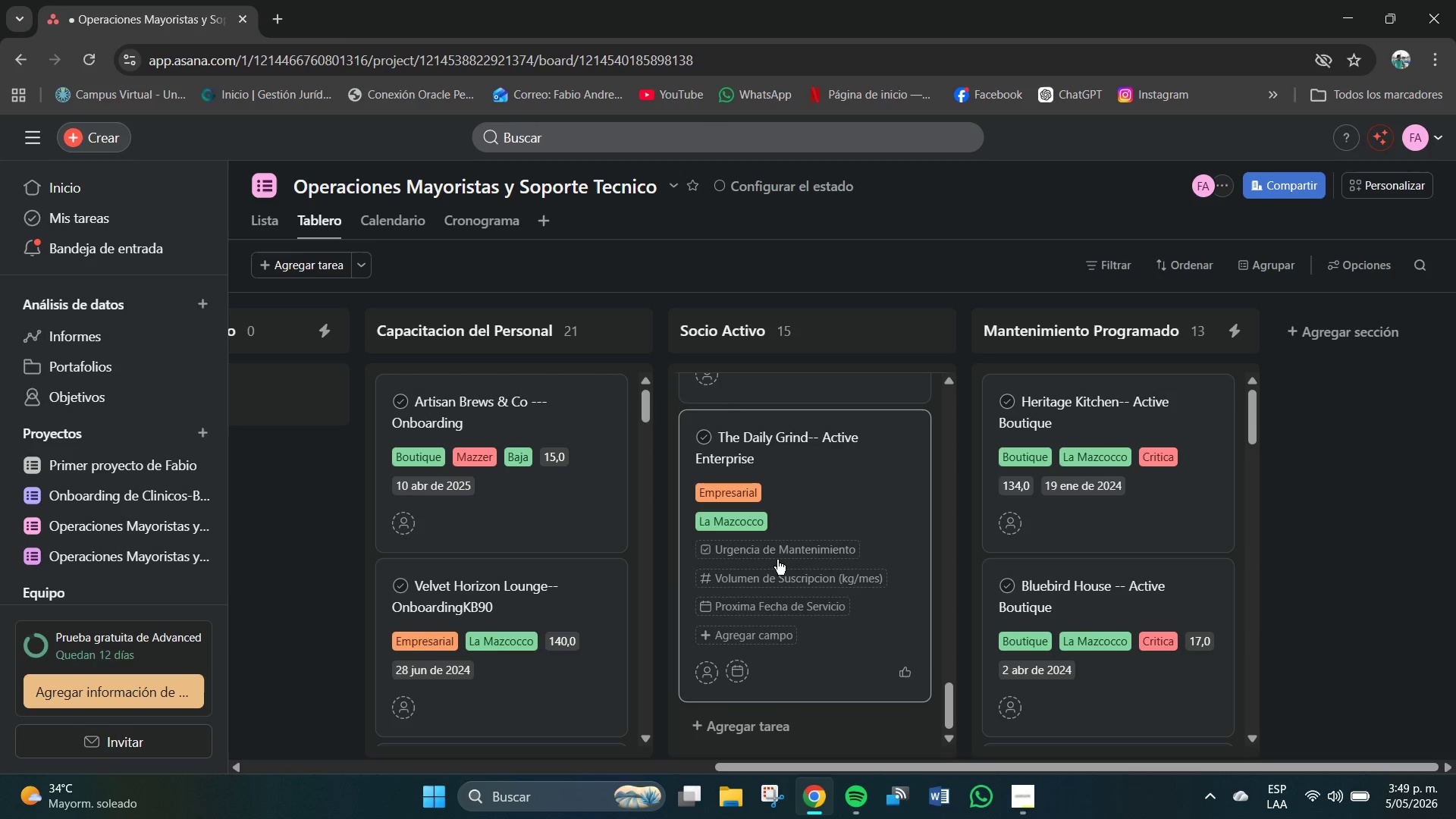 
left_click([774, 557])
 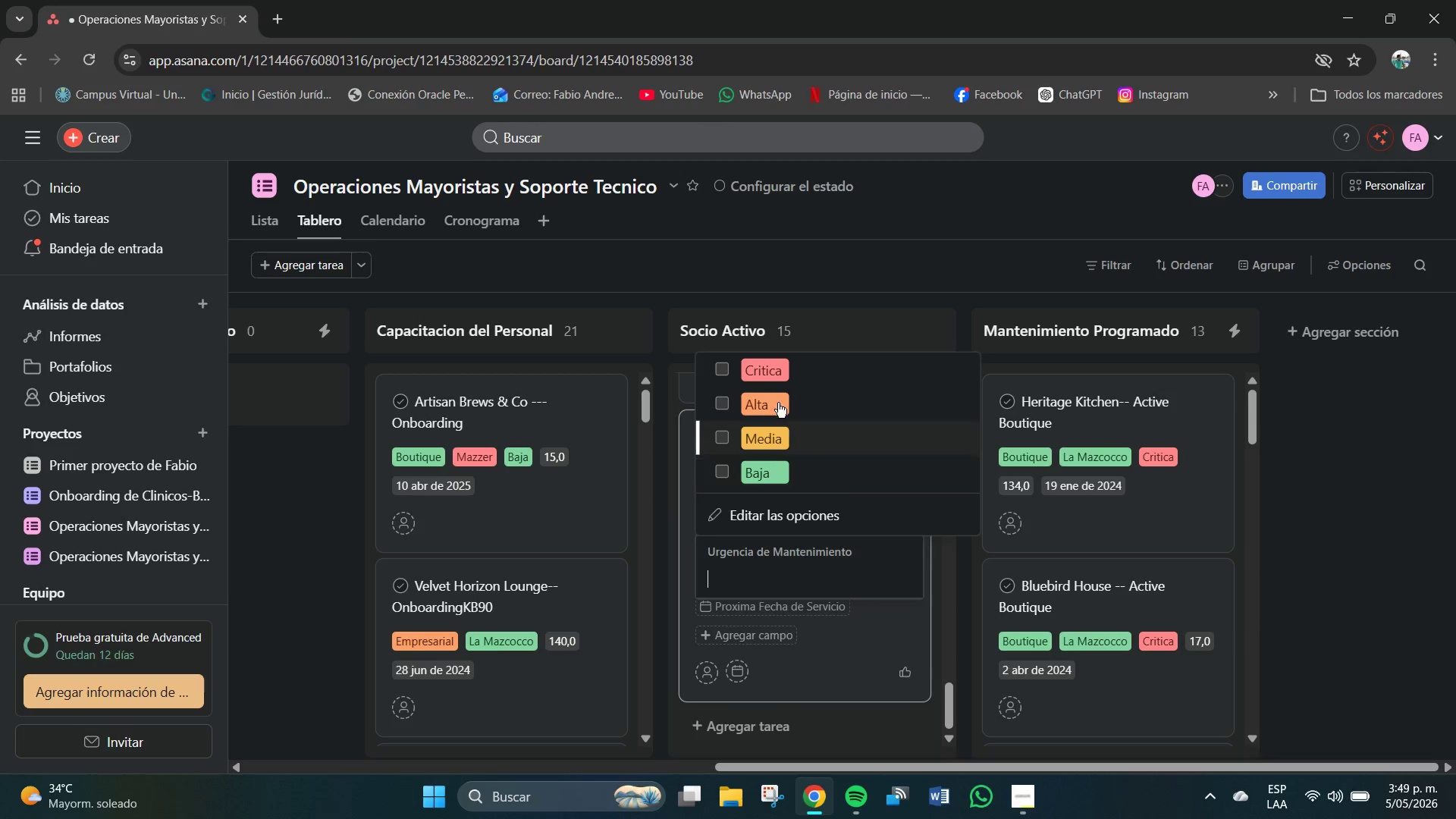 
left_click([761, 372])
 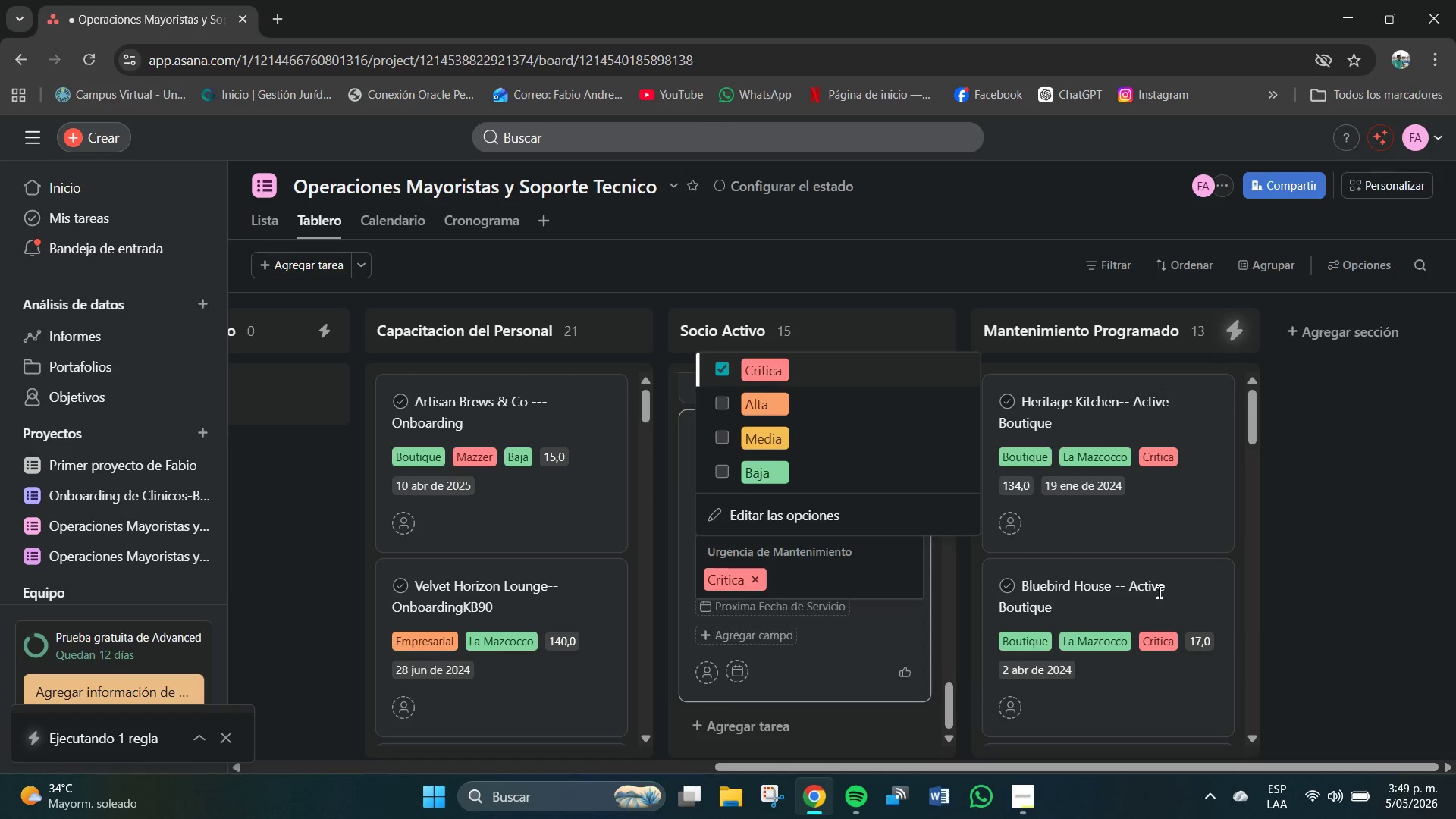 
scroll: coordinate [1172, 460], scroll_direction: up, amount: 9.0
 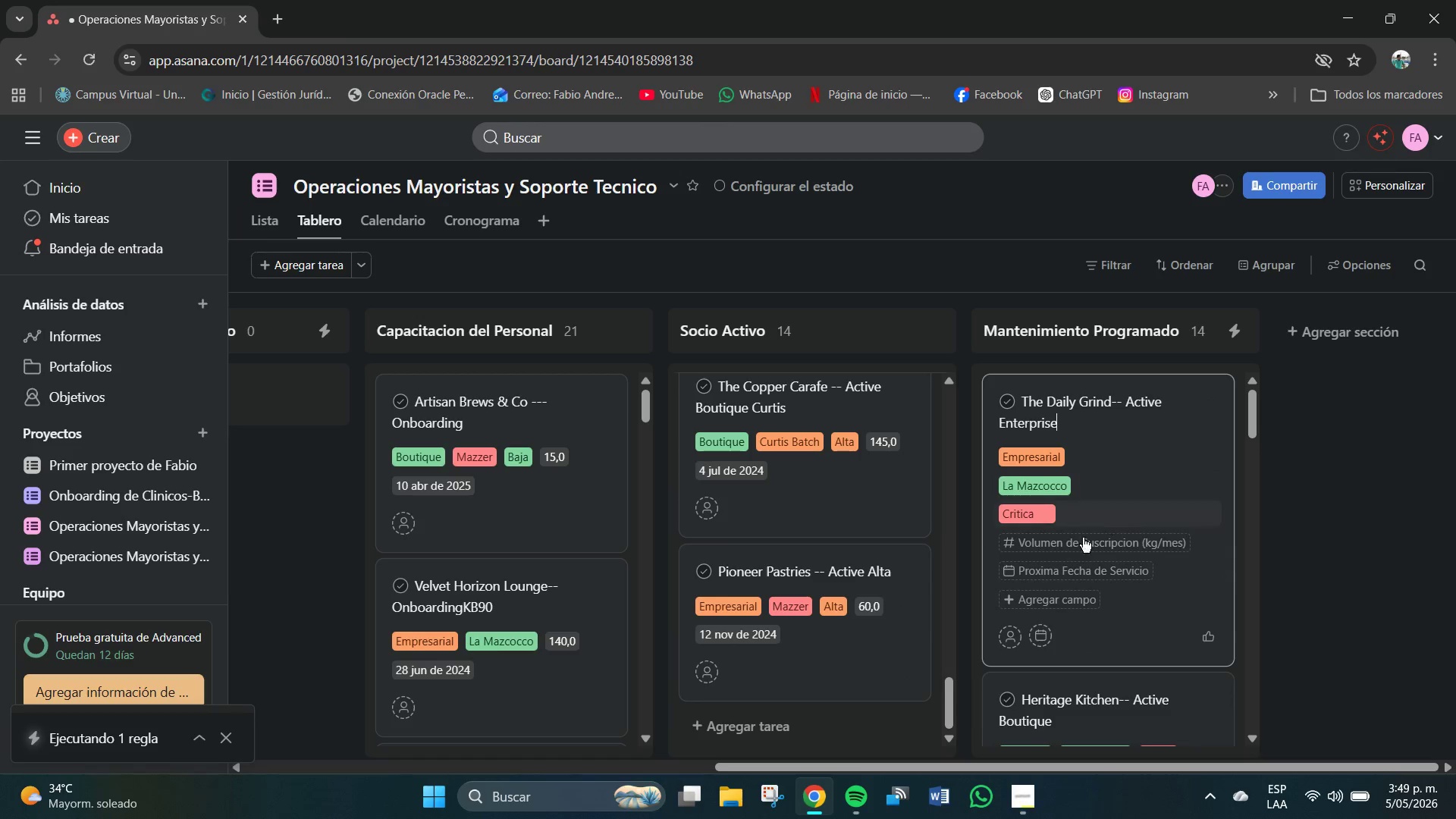 
left_click([1076, 546])
 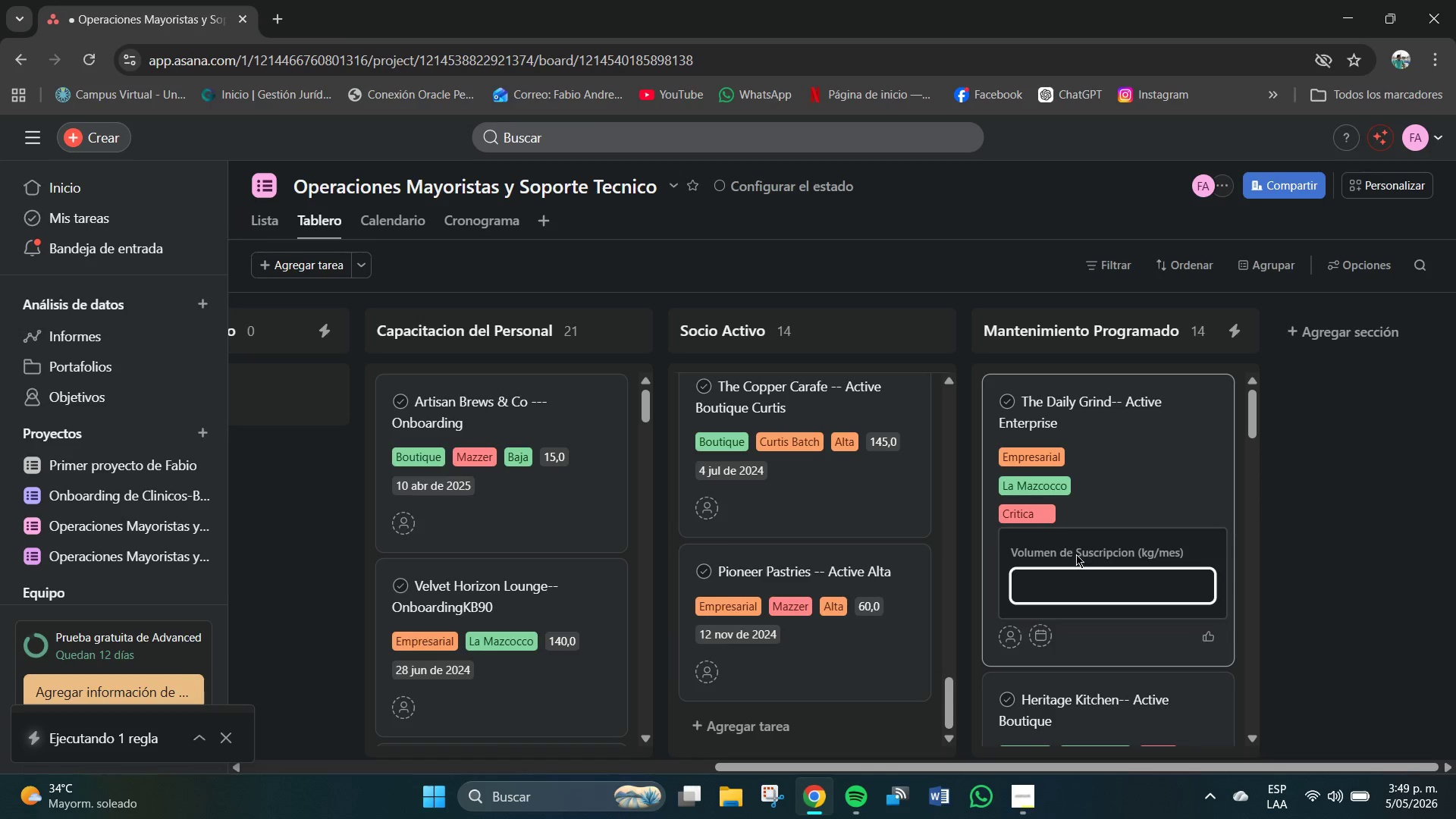 
left_click([1081, 582])
 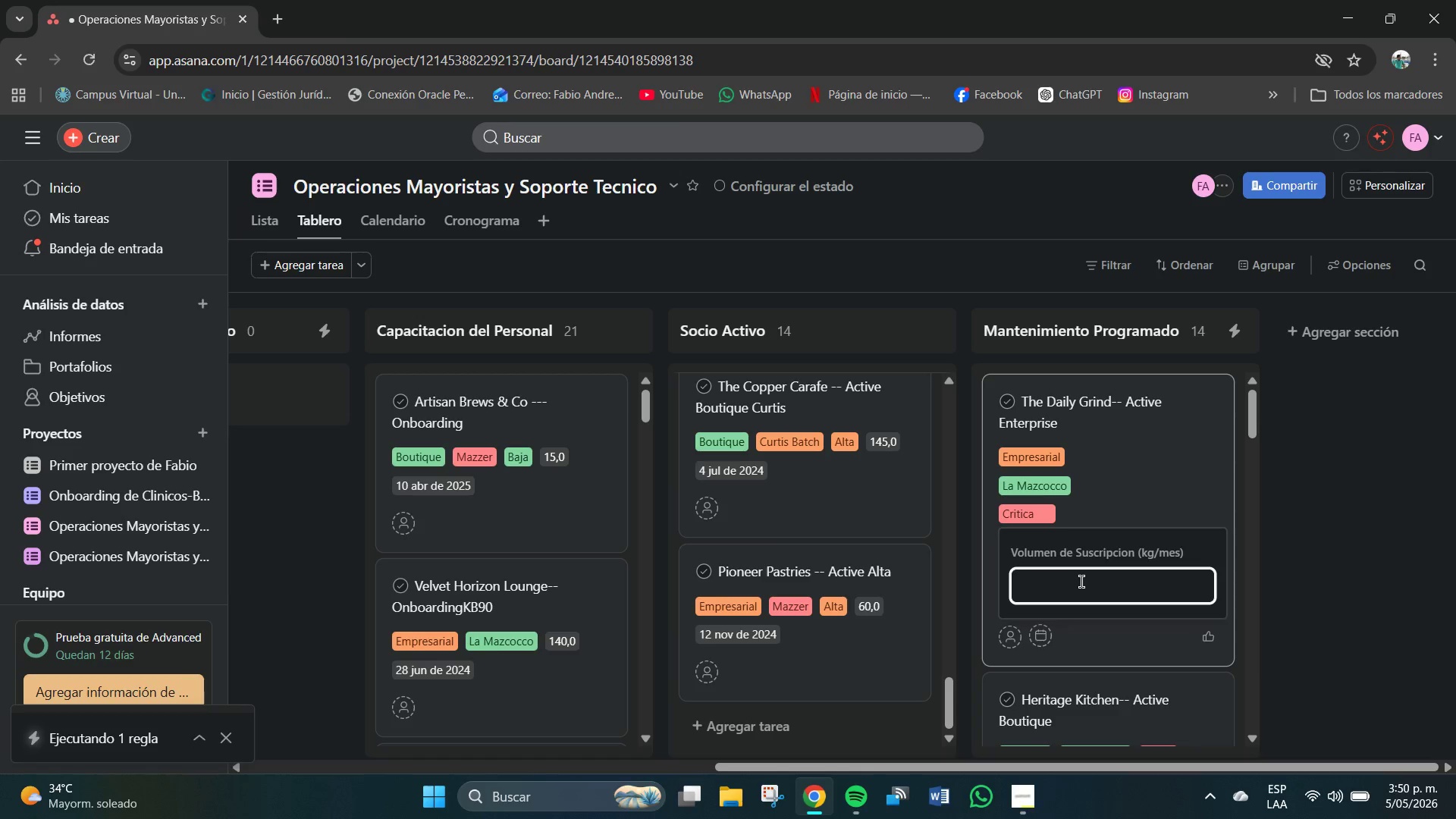 
key(Numpad1)
 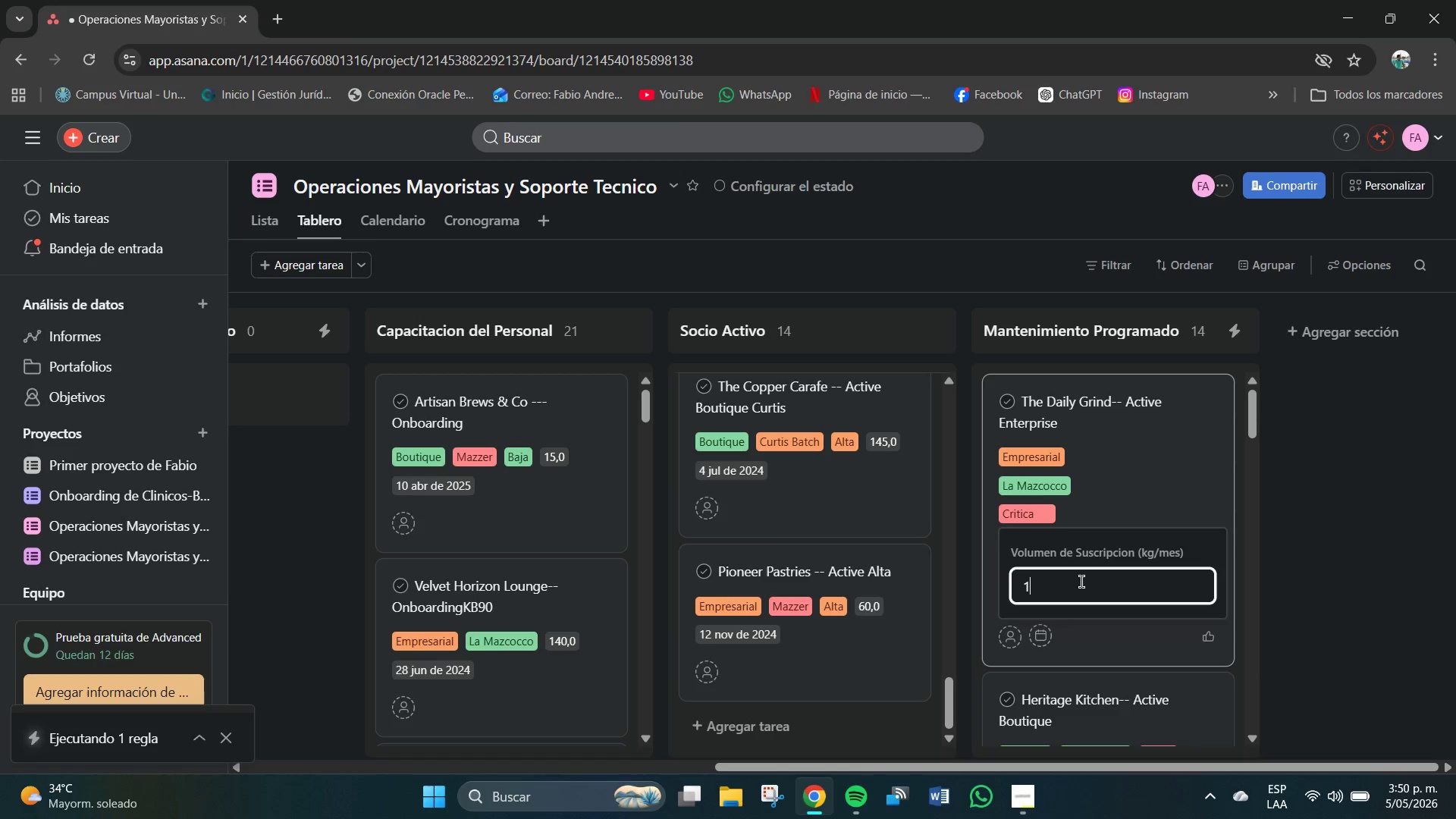 
key(Numpad4)
 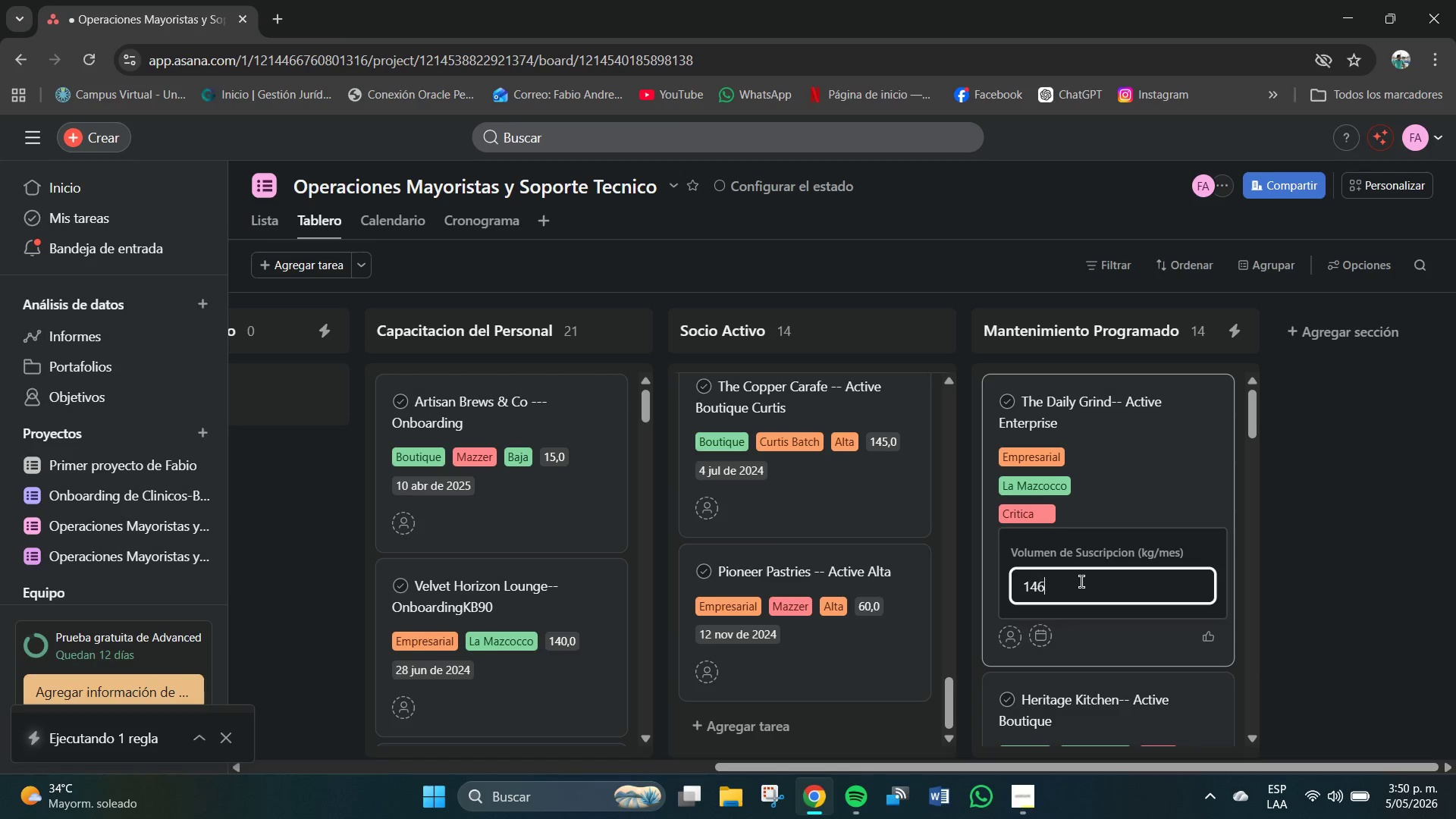 
key(Numpad6)
 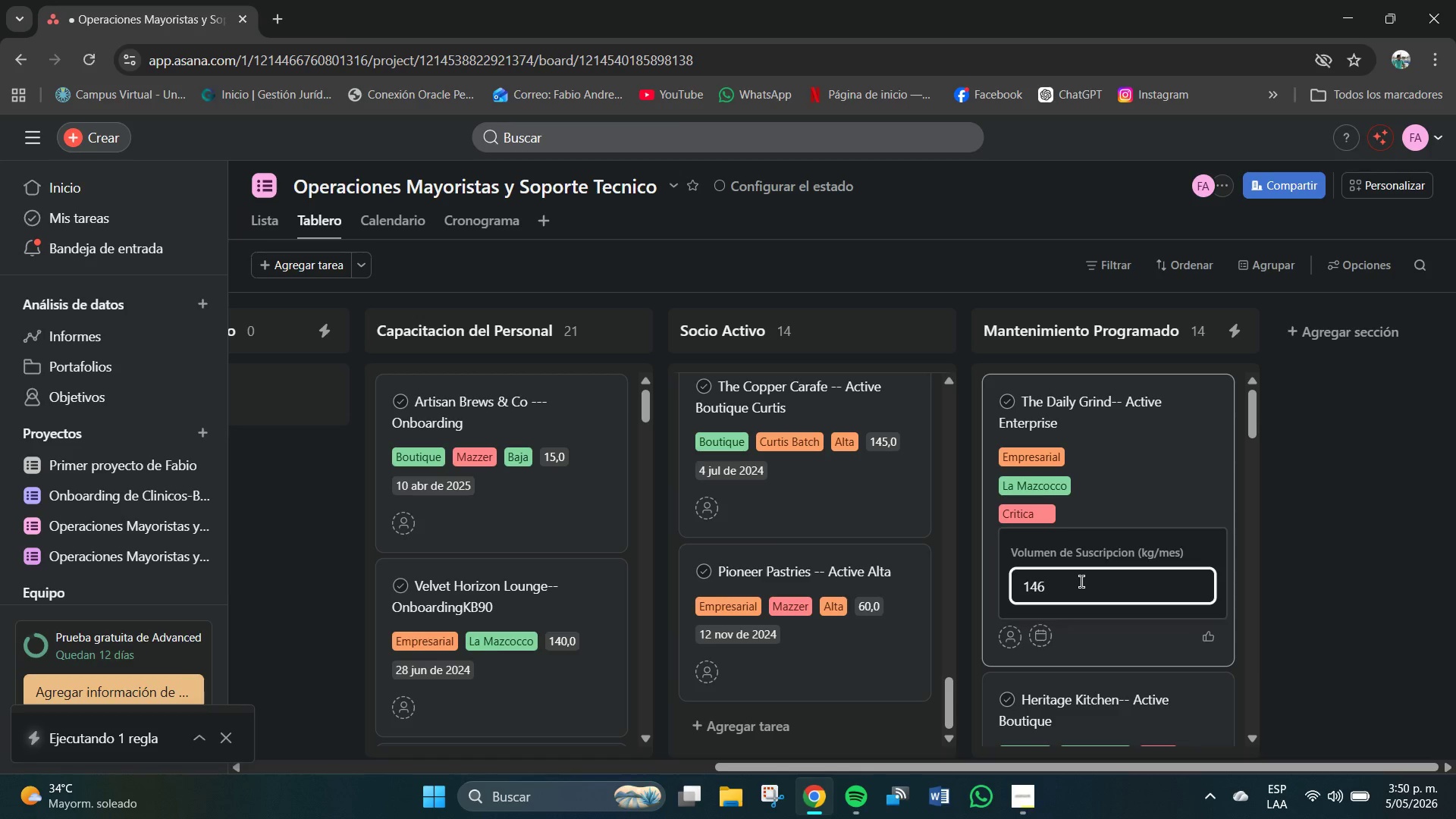 
key(NumpadEnter)
 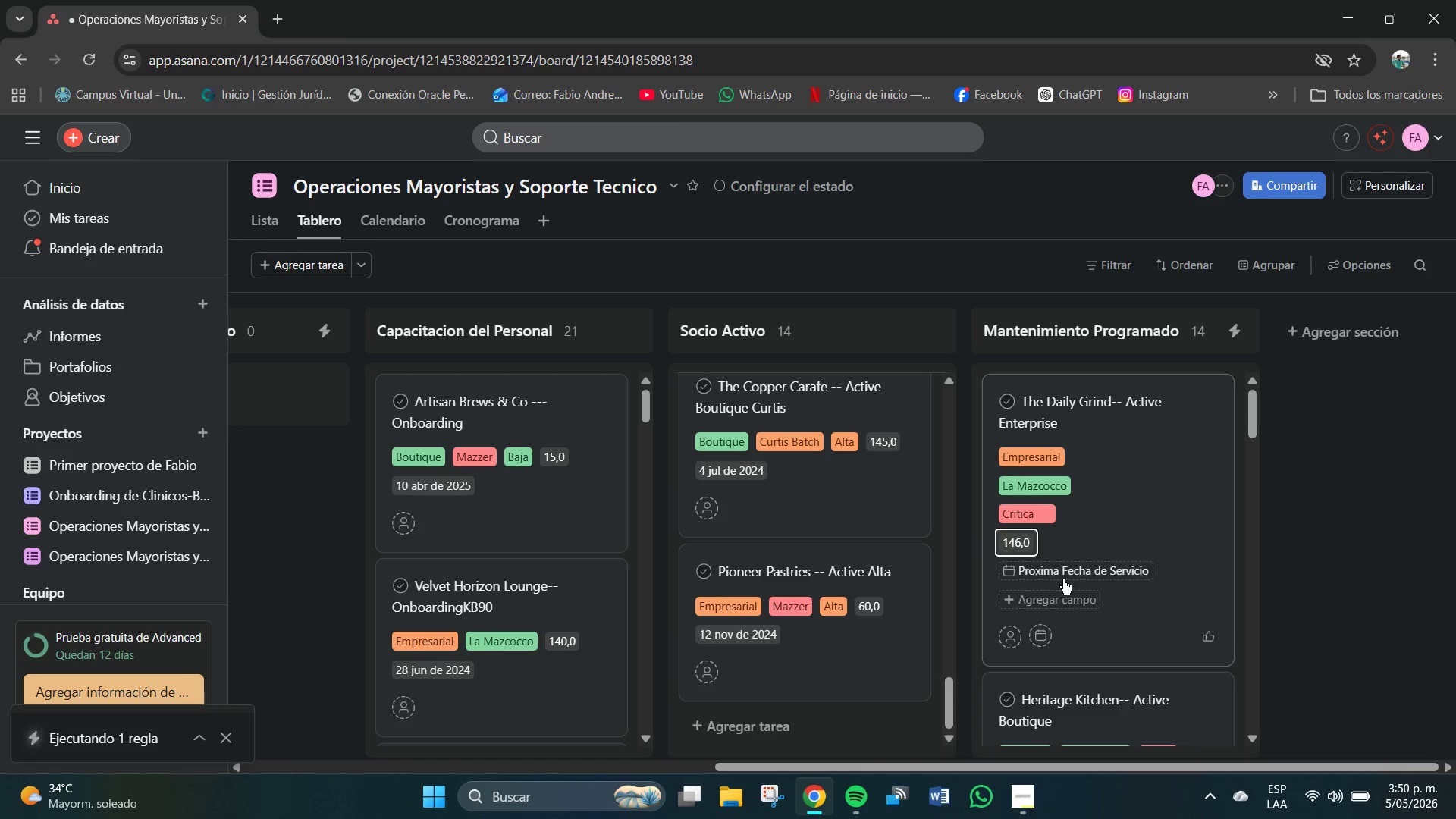 
left_click([1063, 574])
 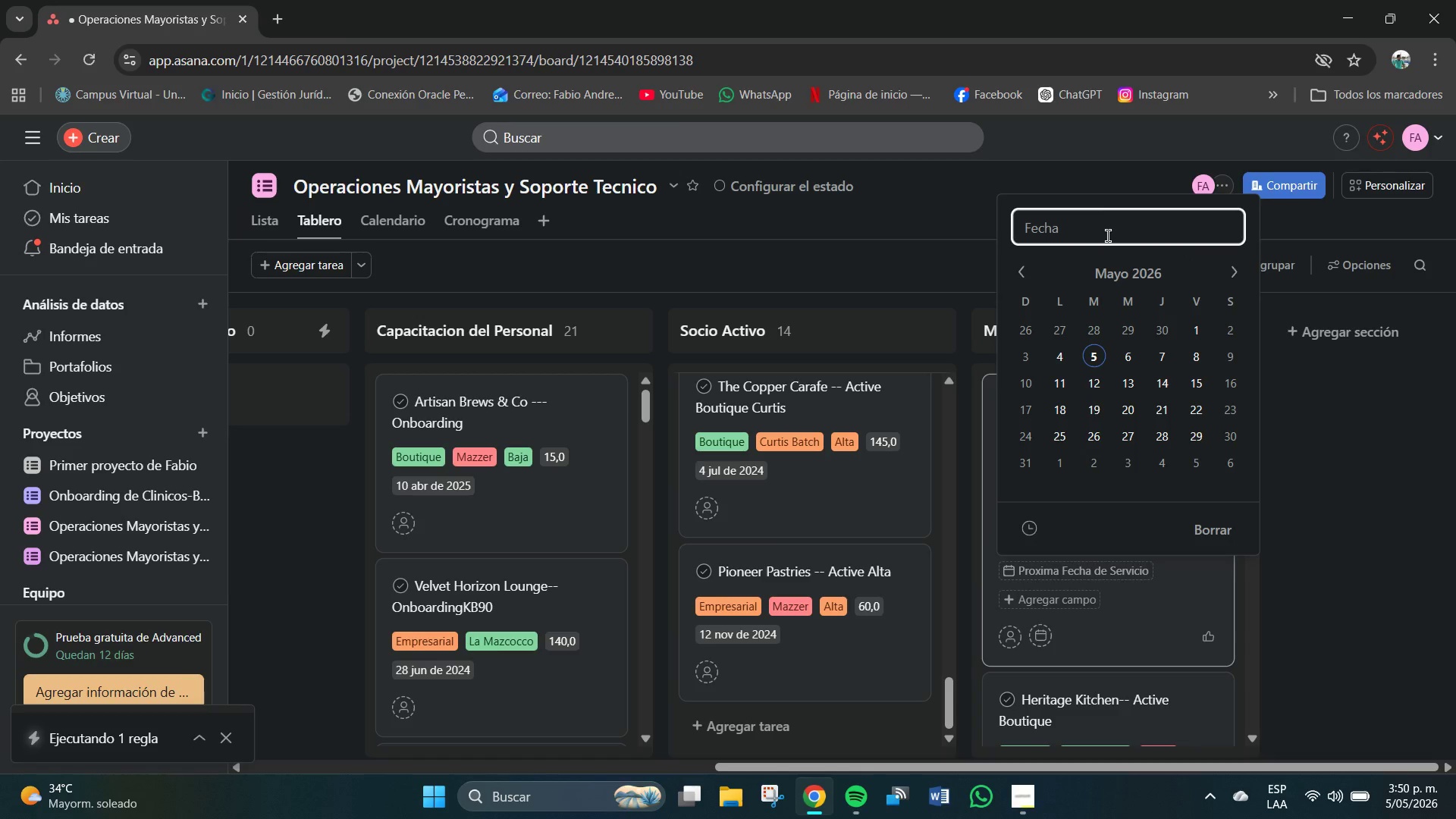 
key(Numpad2)
 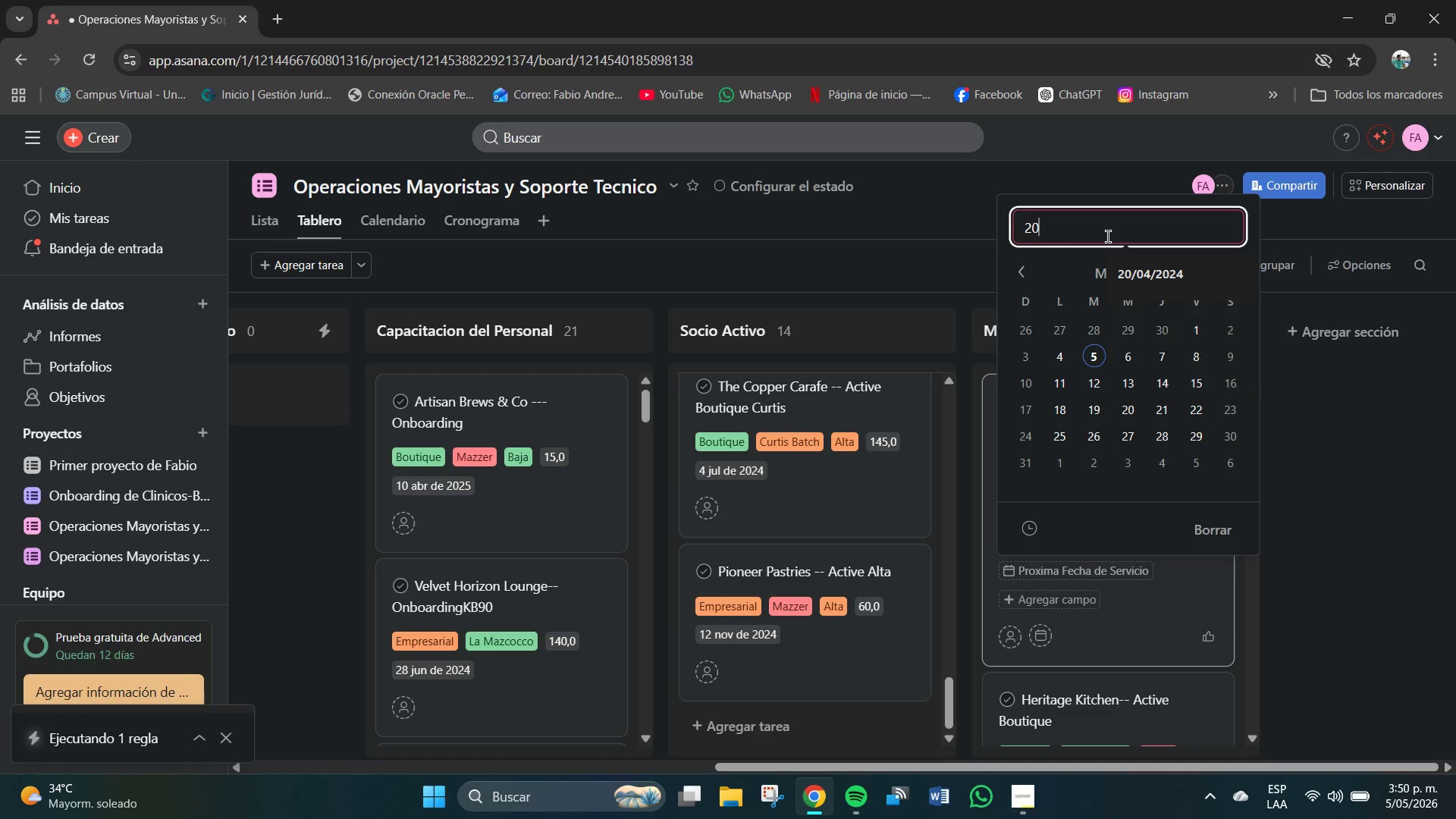 
key(Numpad0)
 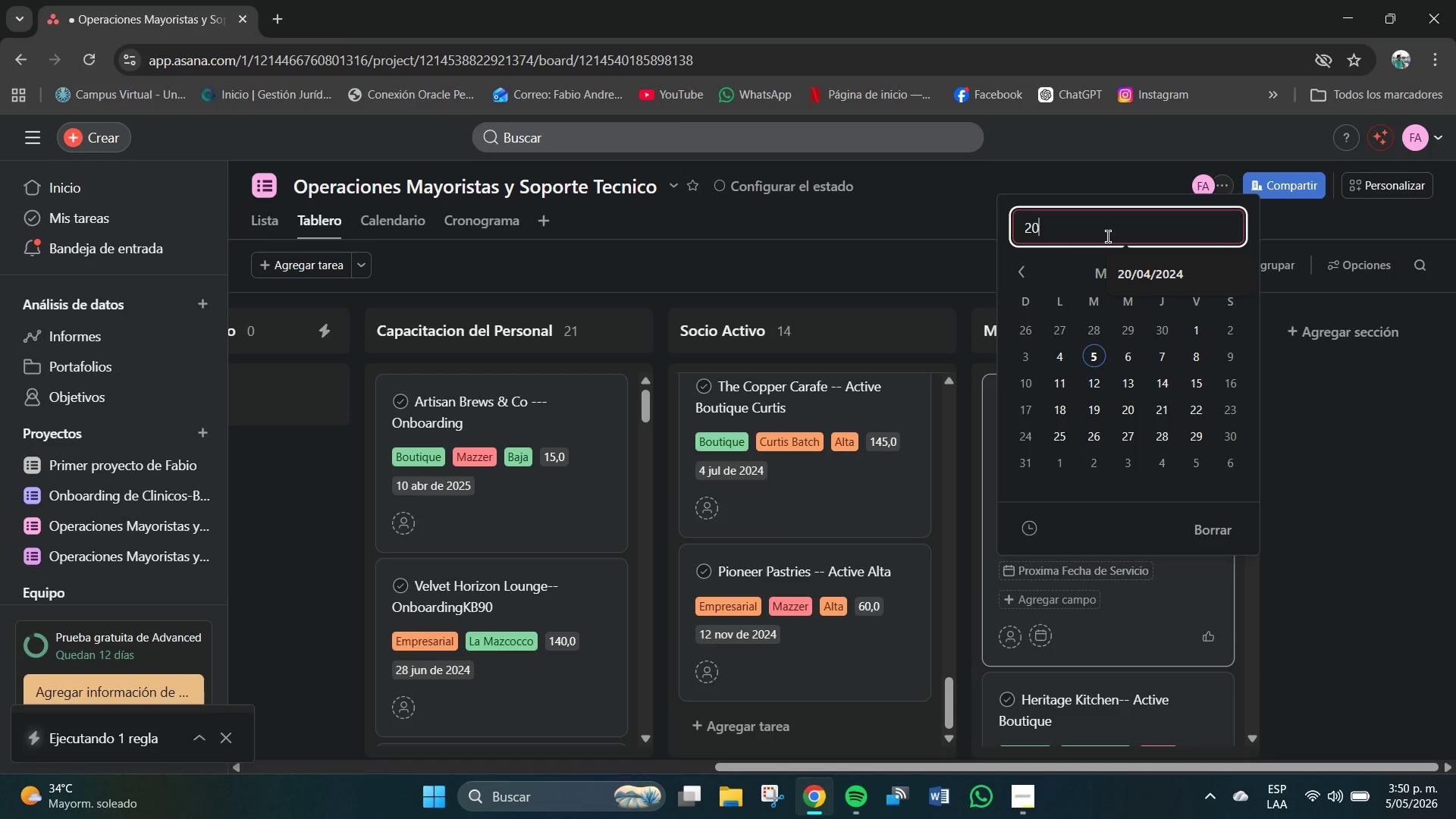 
key(Shift+7)
 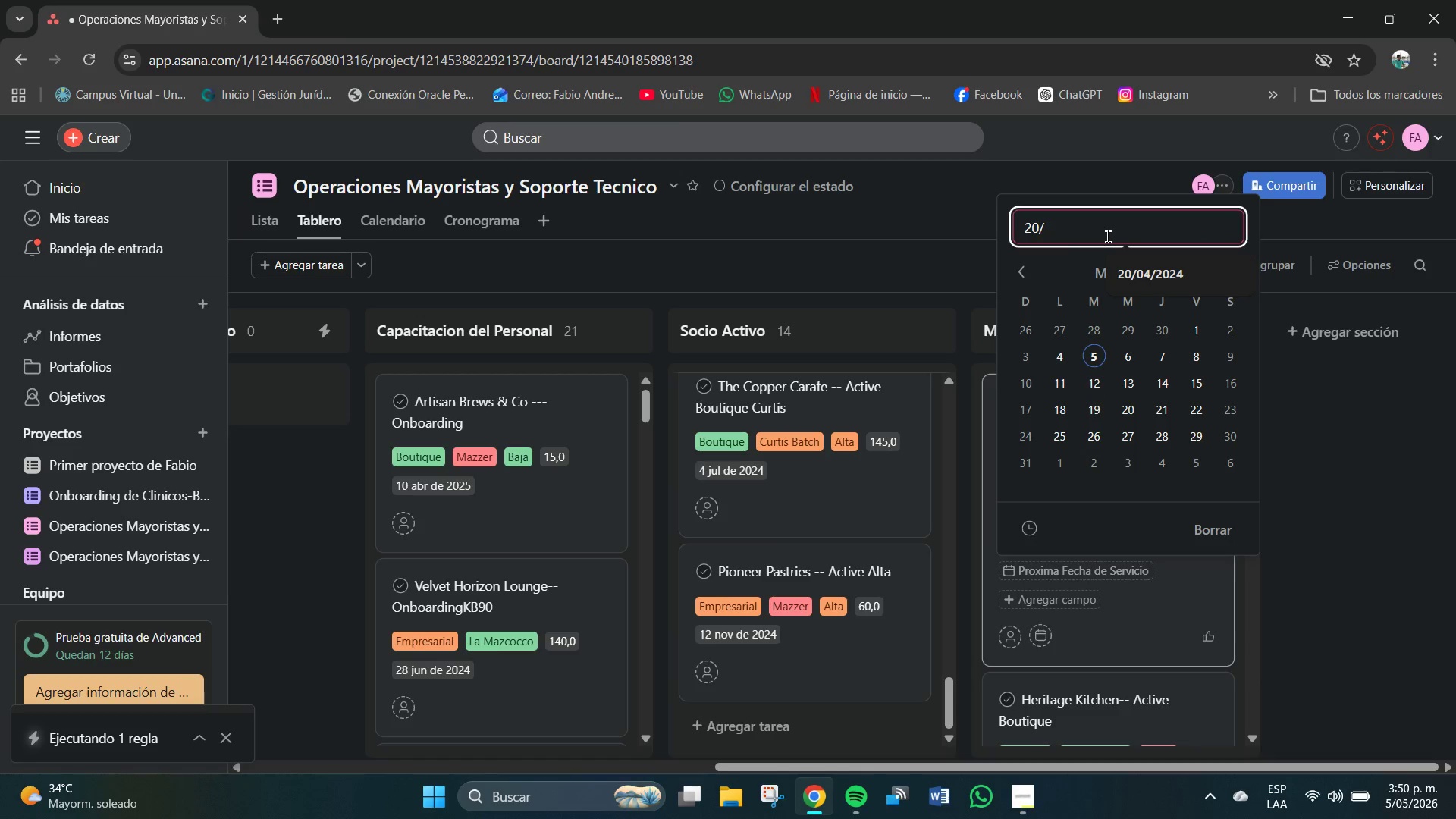 
key(Numpad0)
 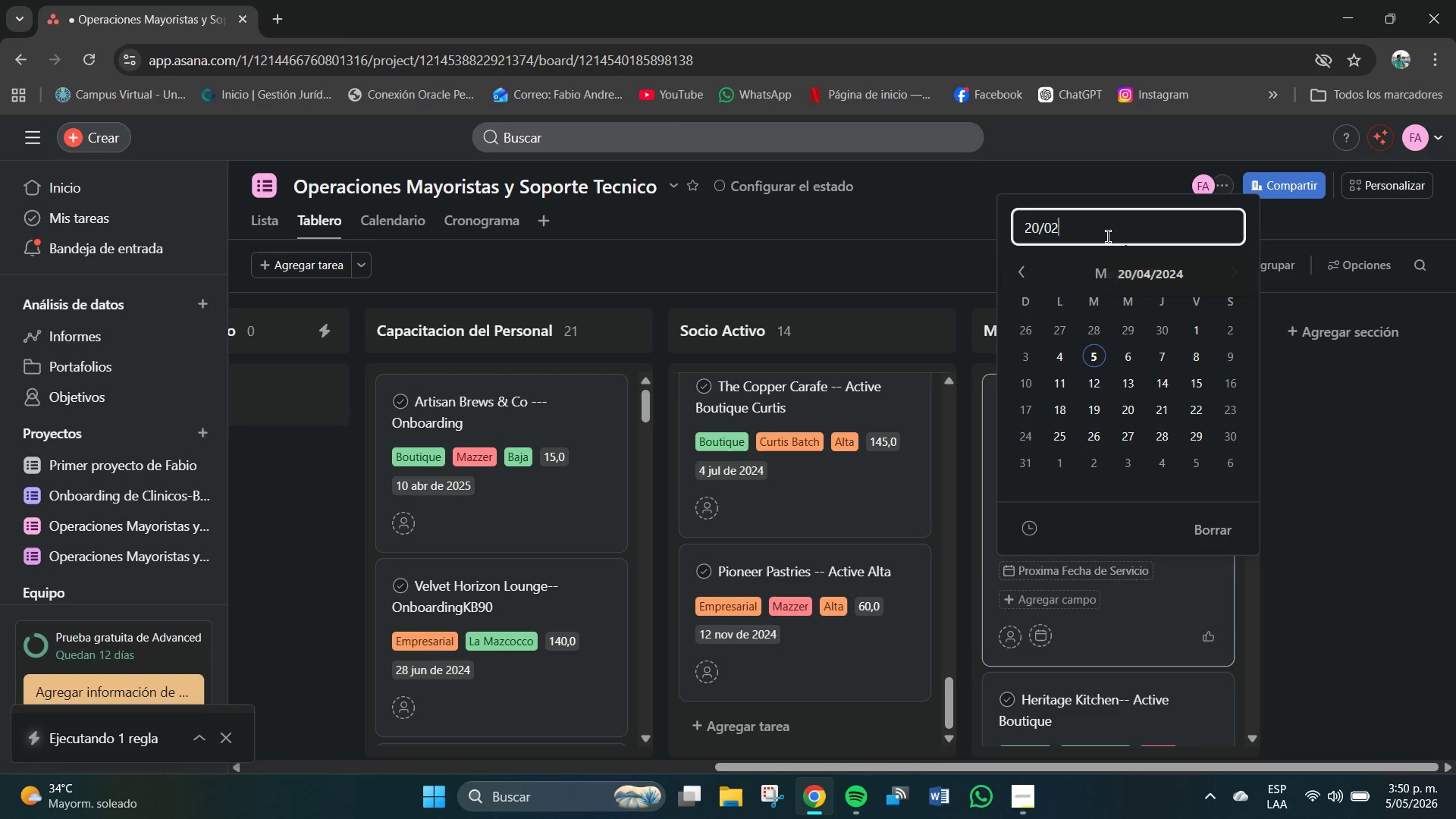 
key(Numpad2)
 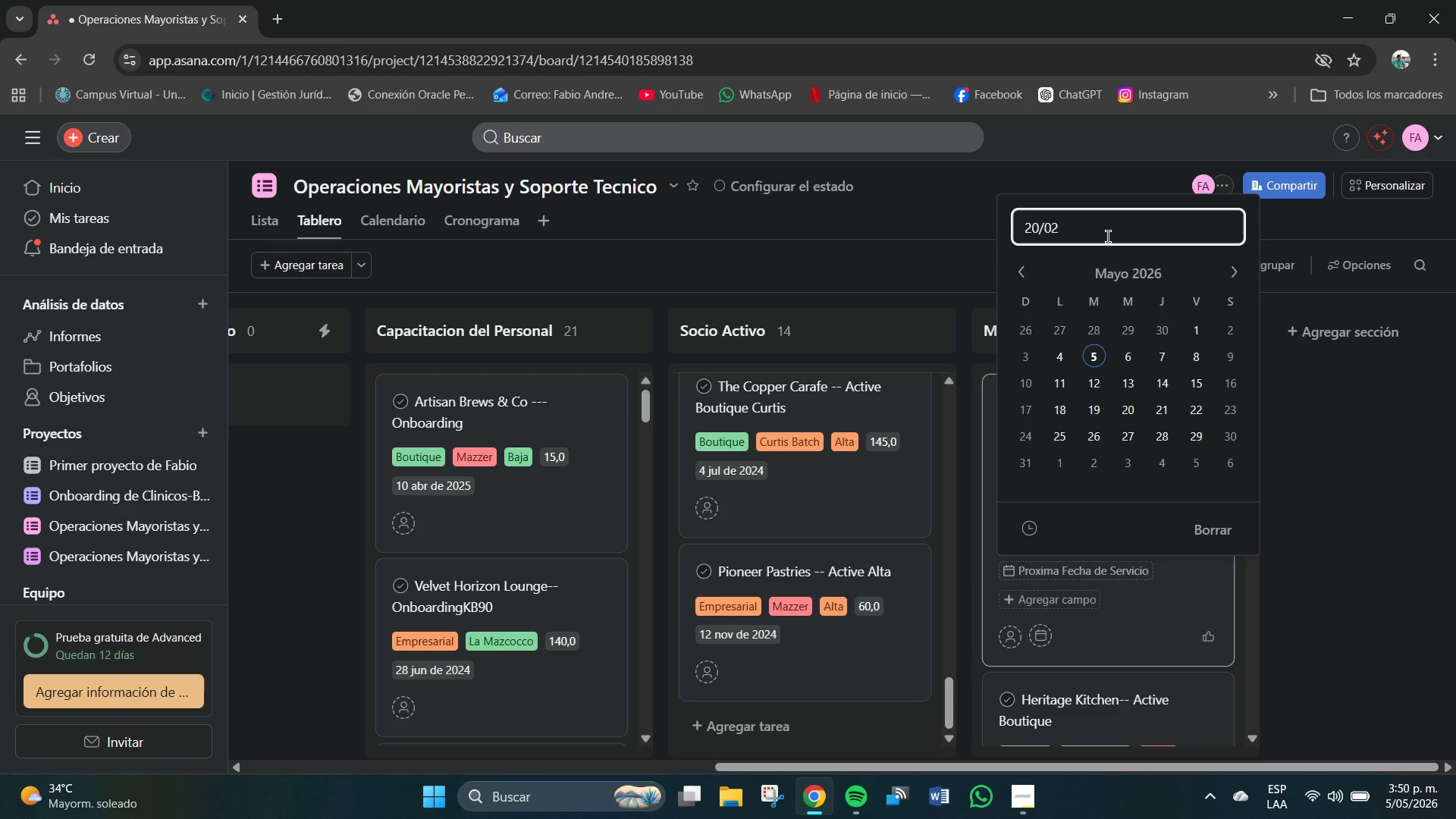 
key(Backspace)
 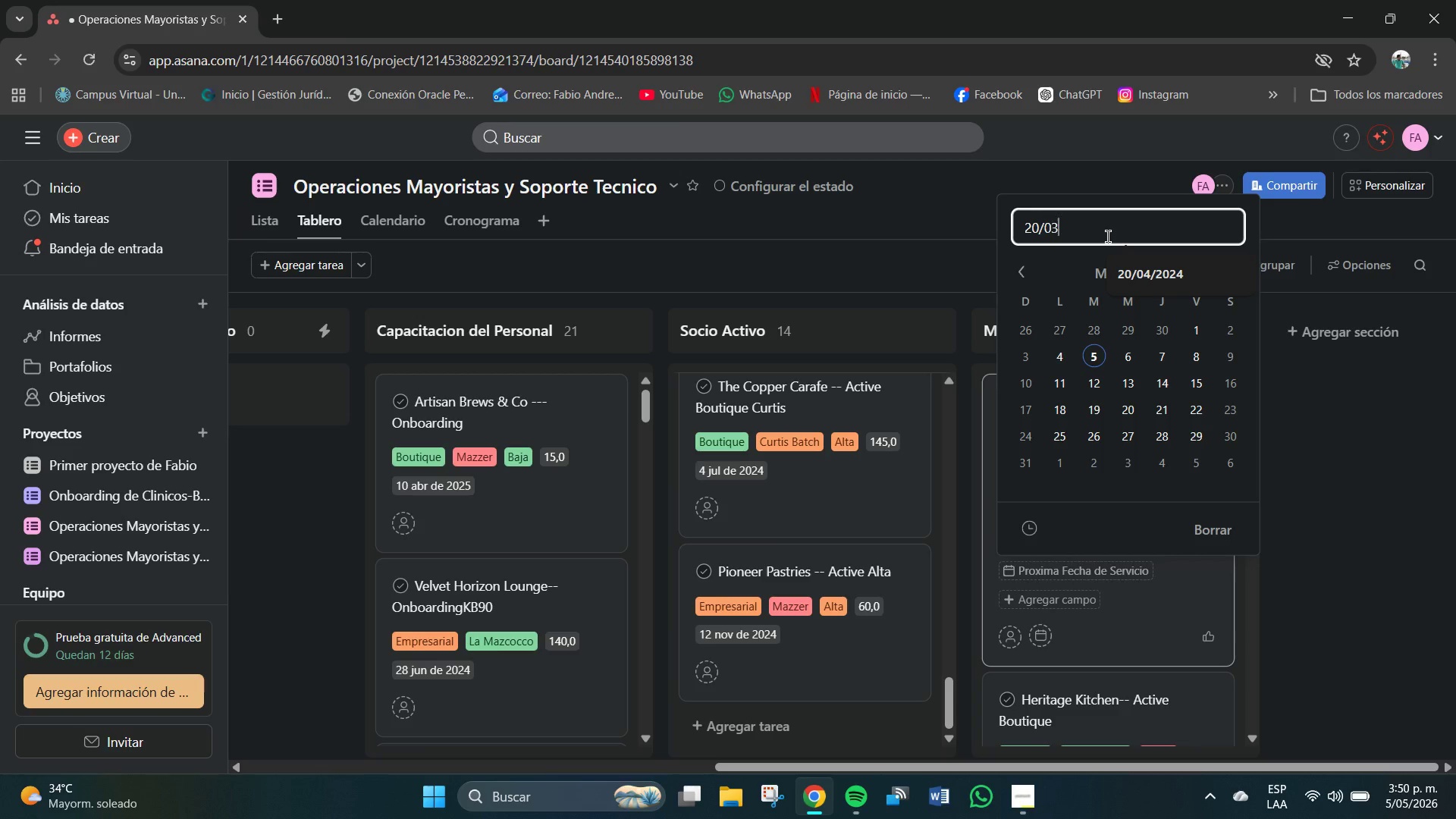 
key(Numpad3)
 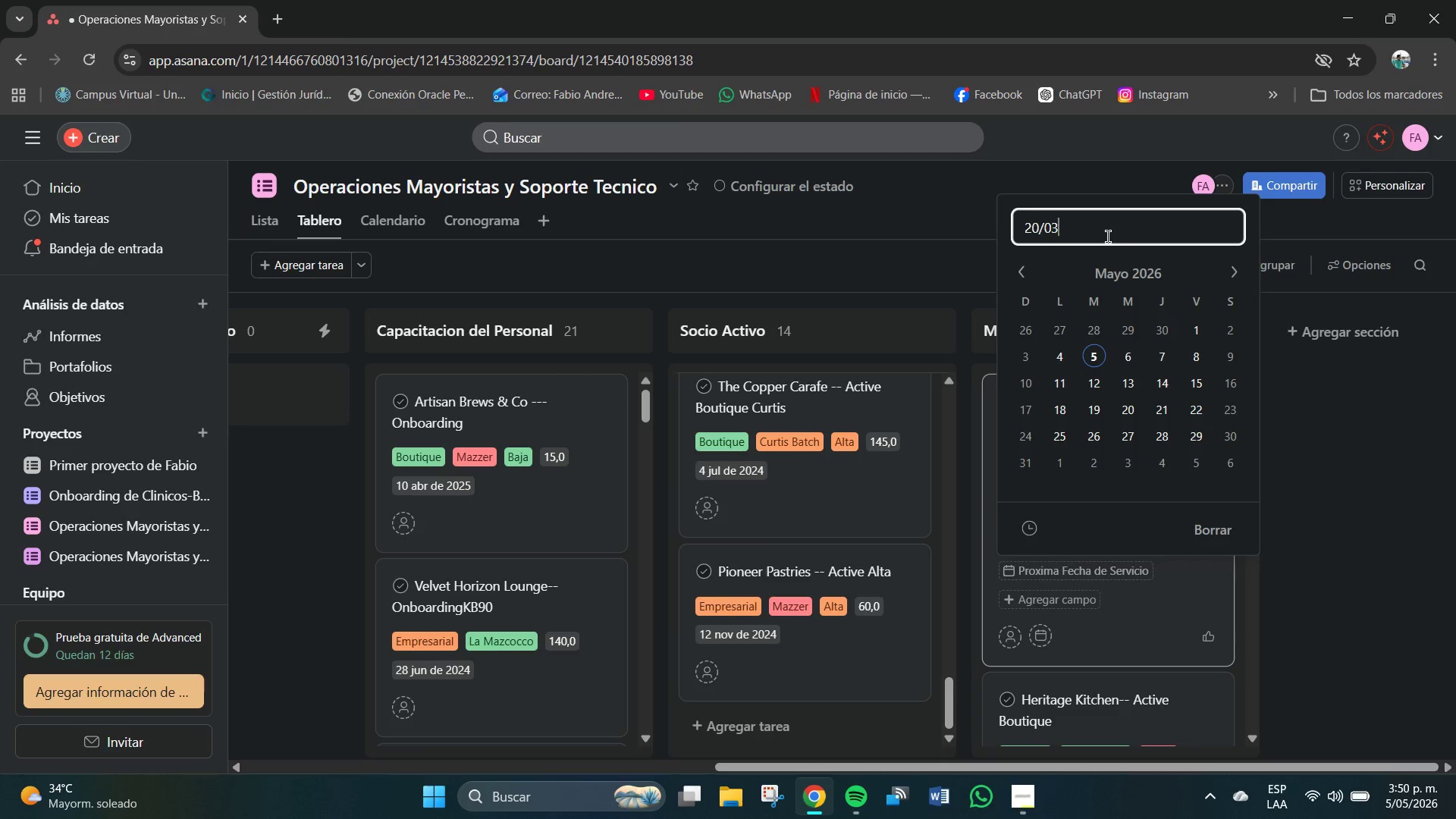 
key(Shift+7)
 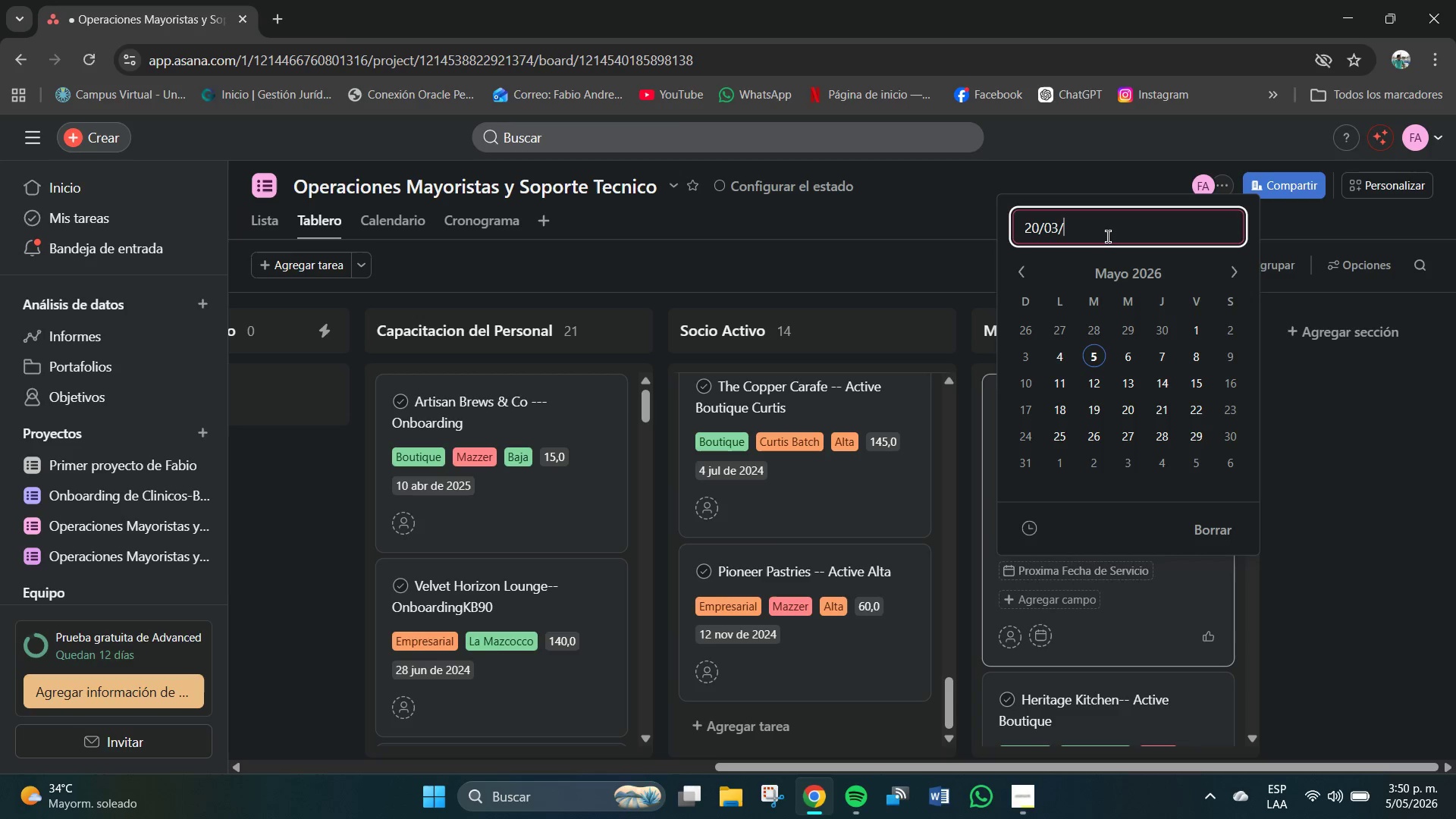 
key(Numpad2)
 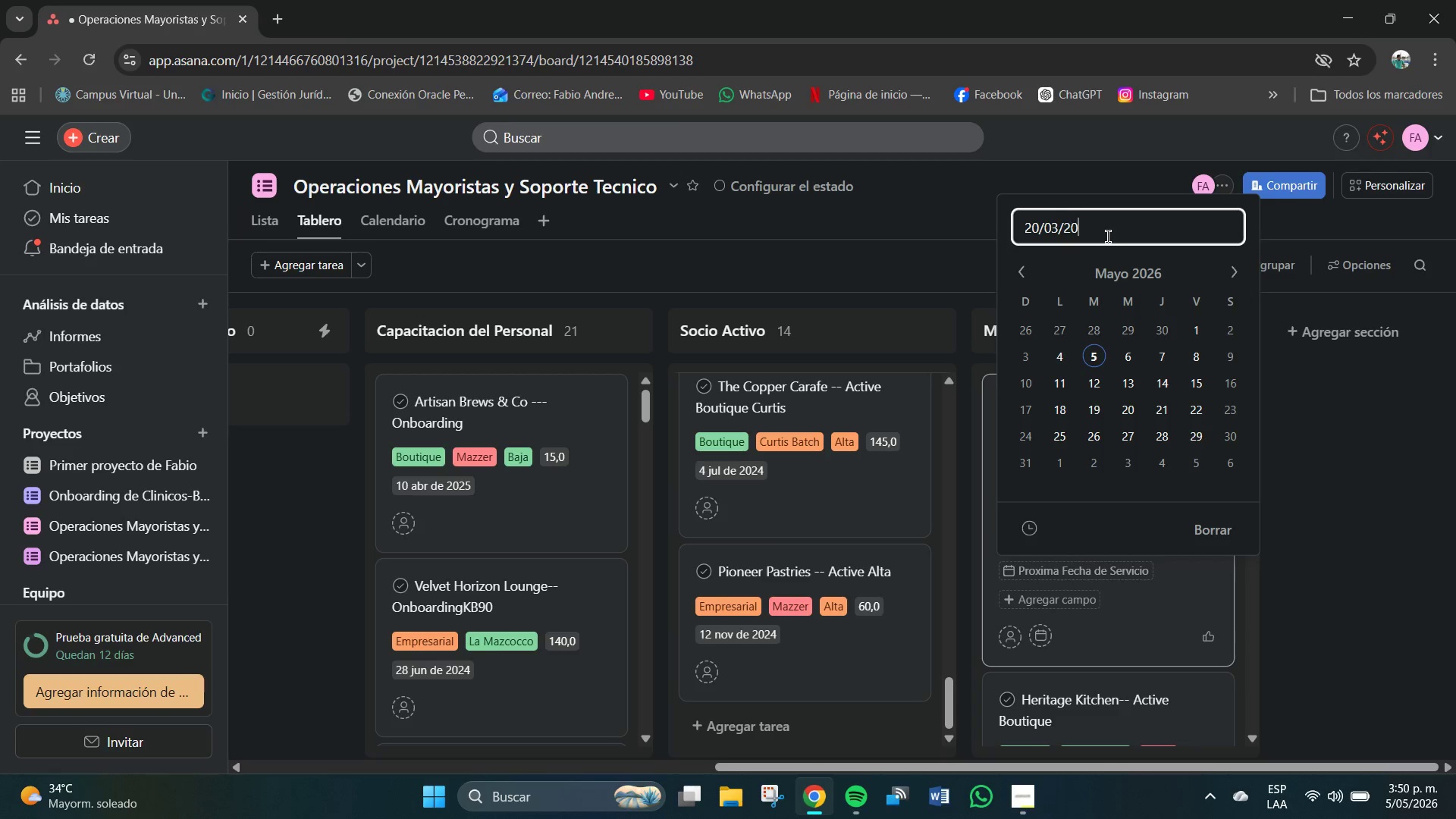 
key(Numpad0)
 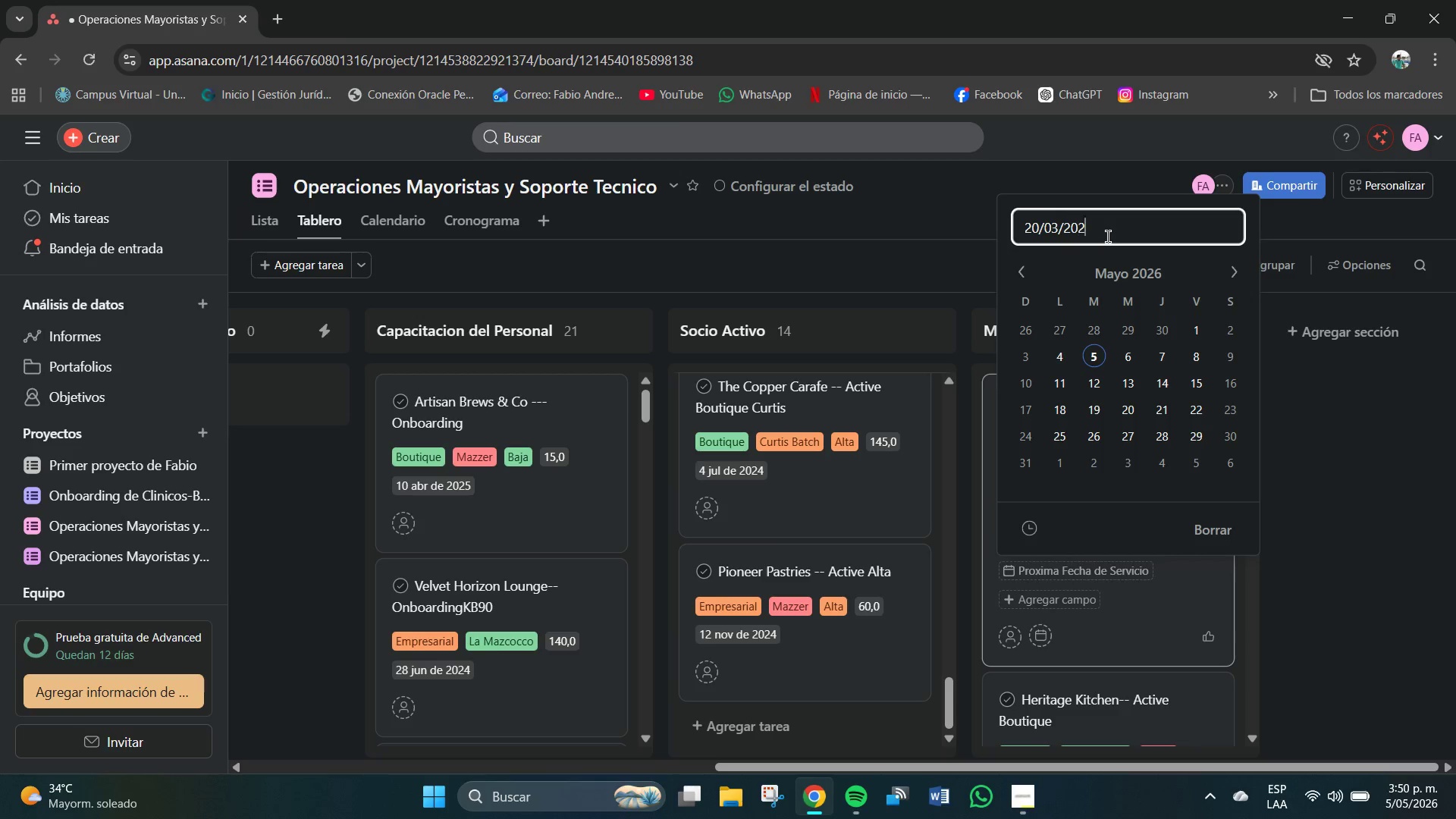 
key(Numpad2)
 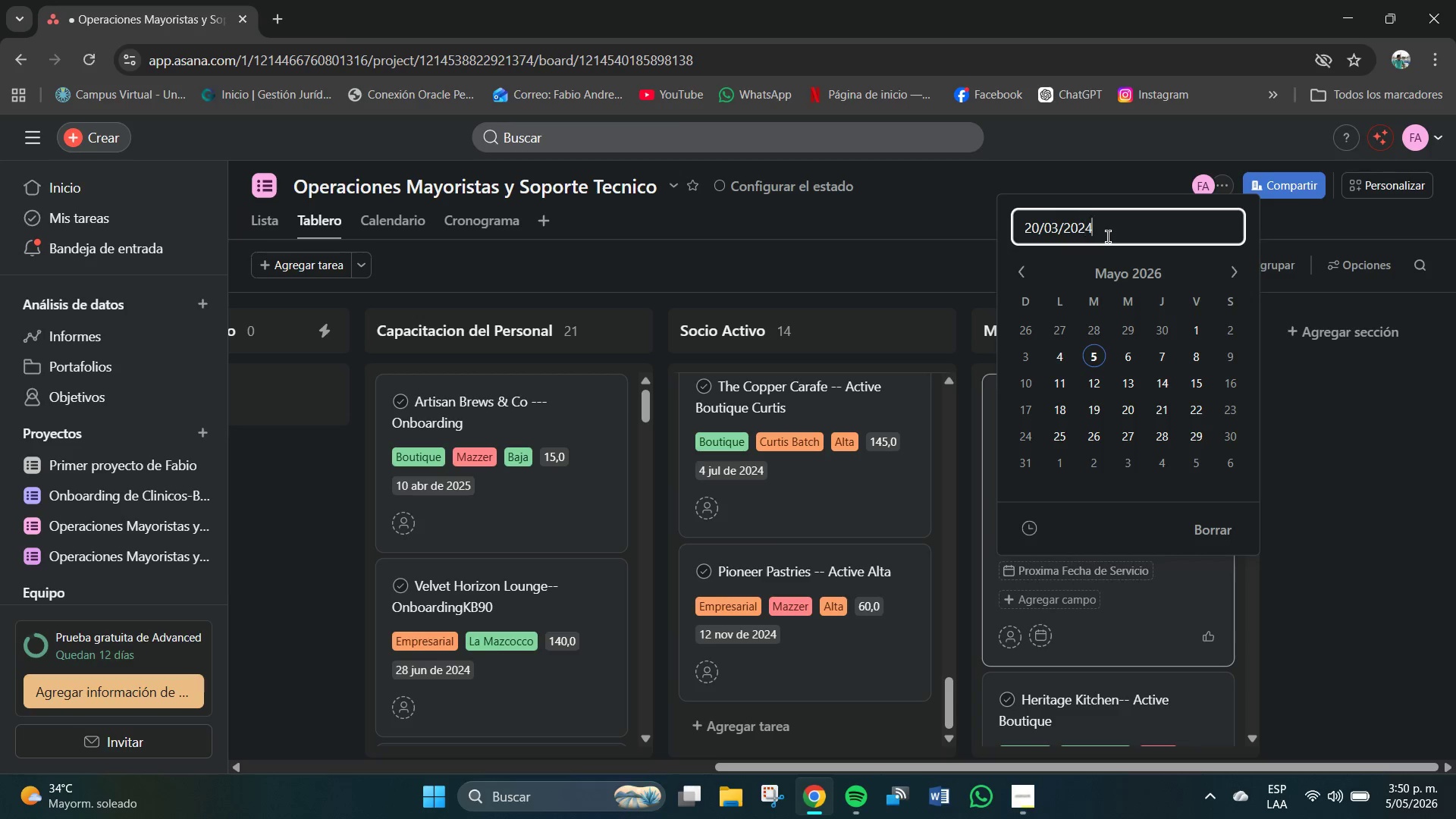 
key(Numpad4)
 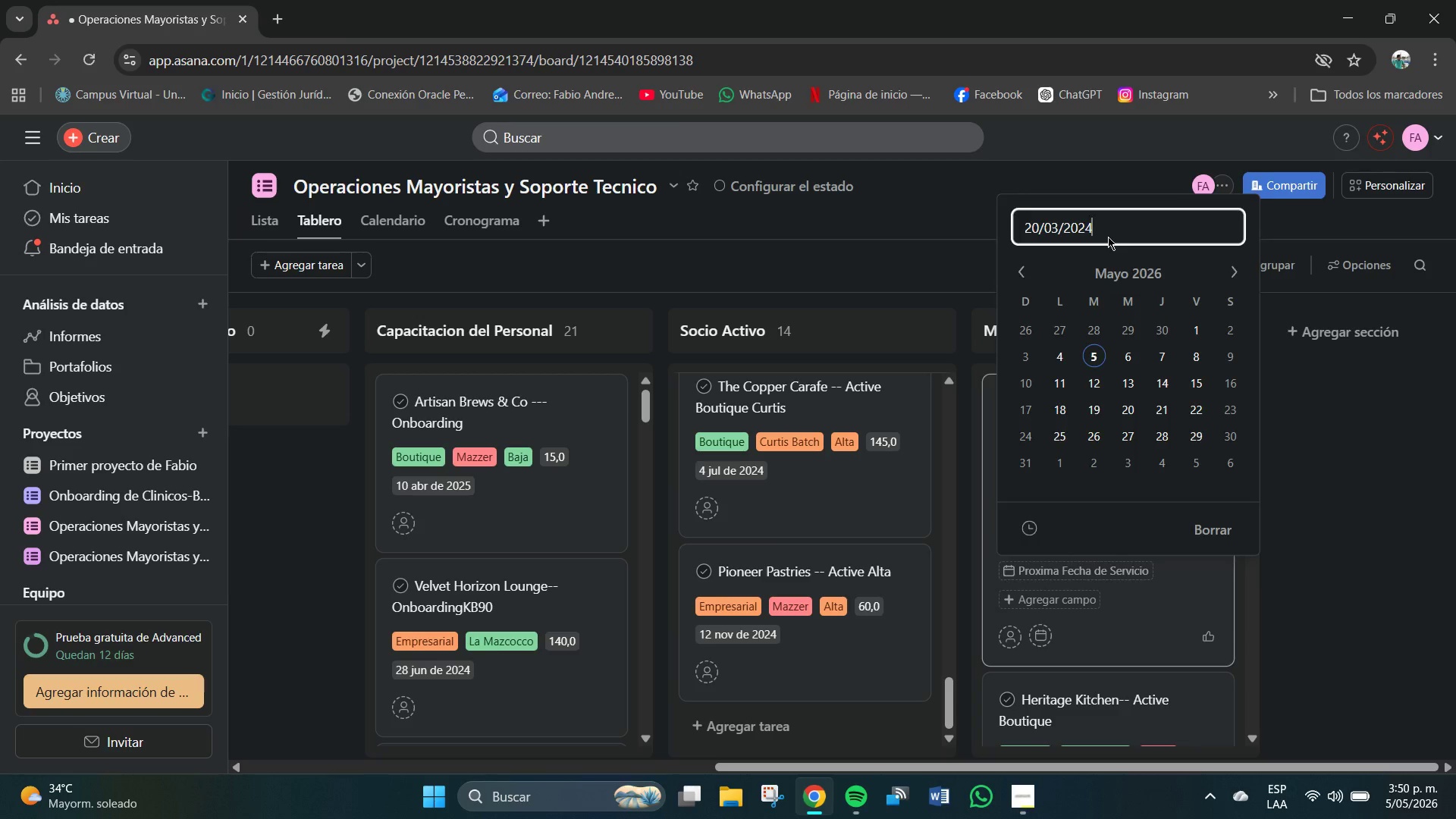 
scroll: coordinate [786, 687], scroll_direction: down, amount: 6.0
 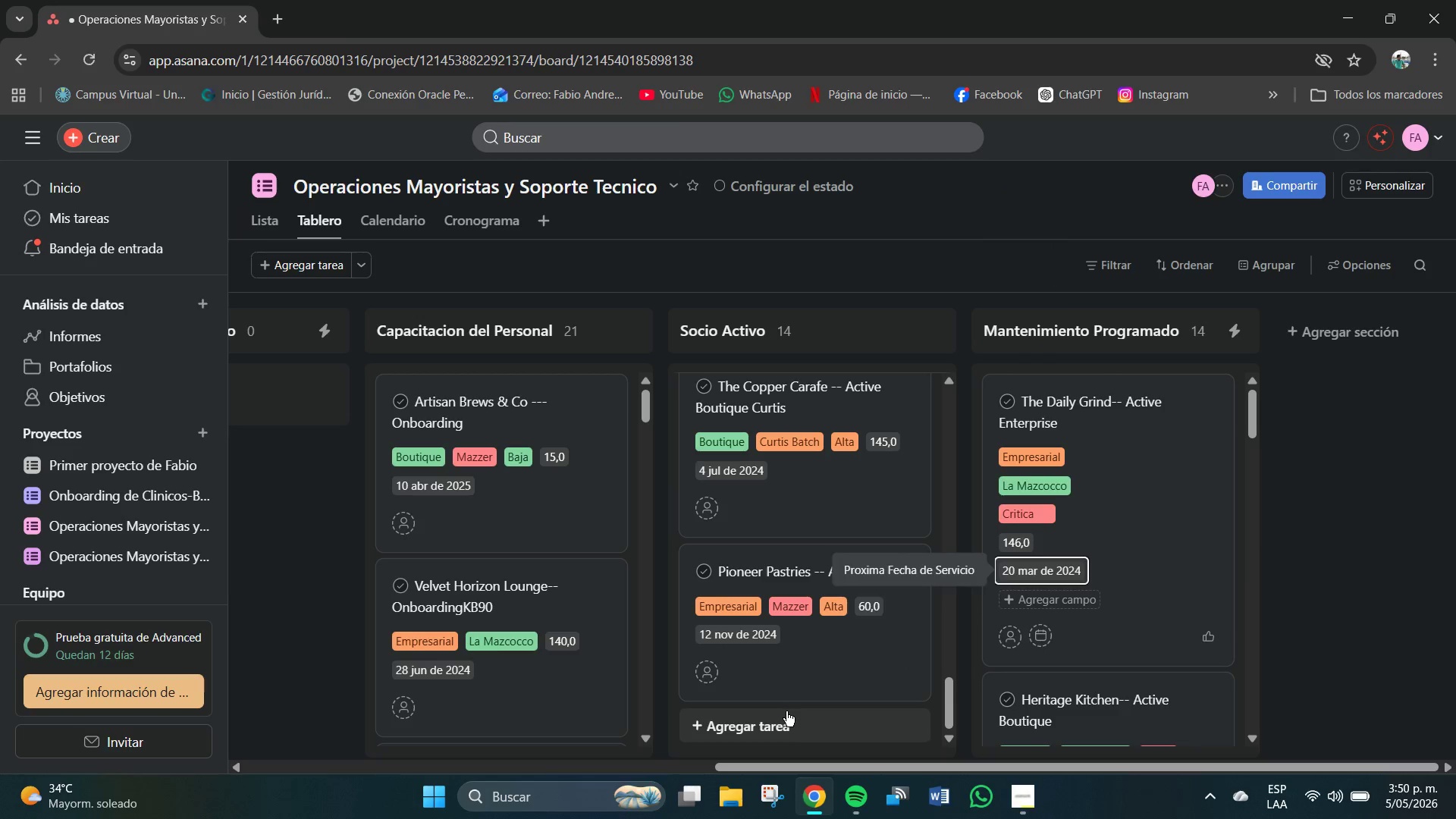 
left_click([786, 711])
 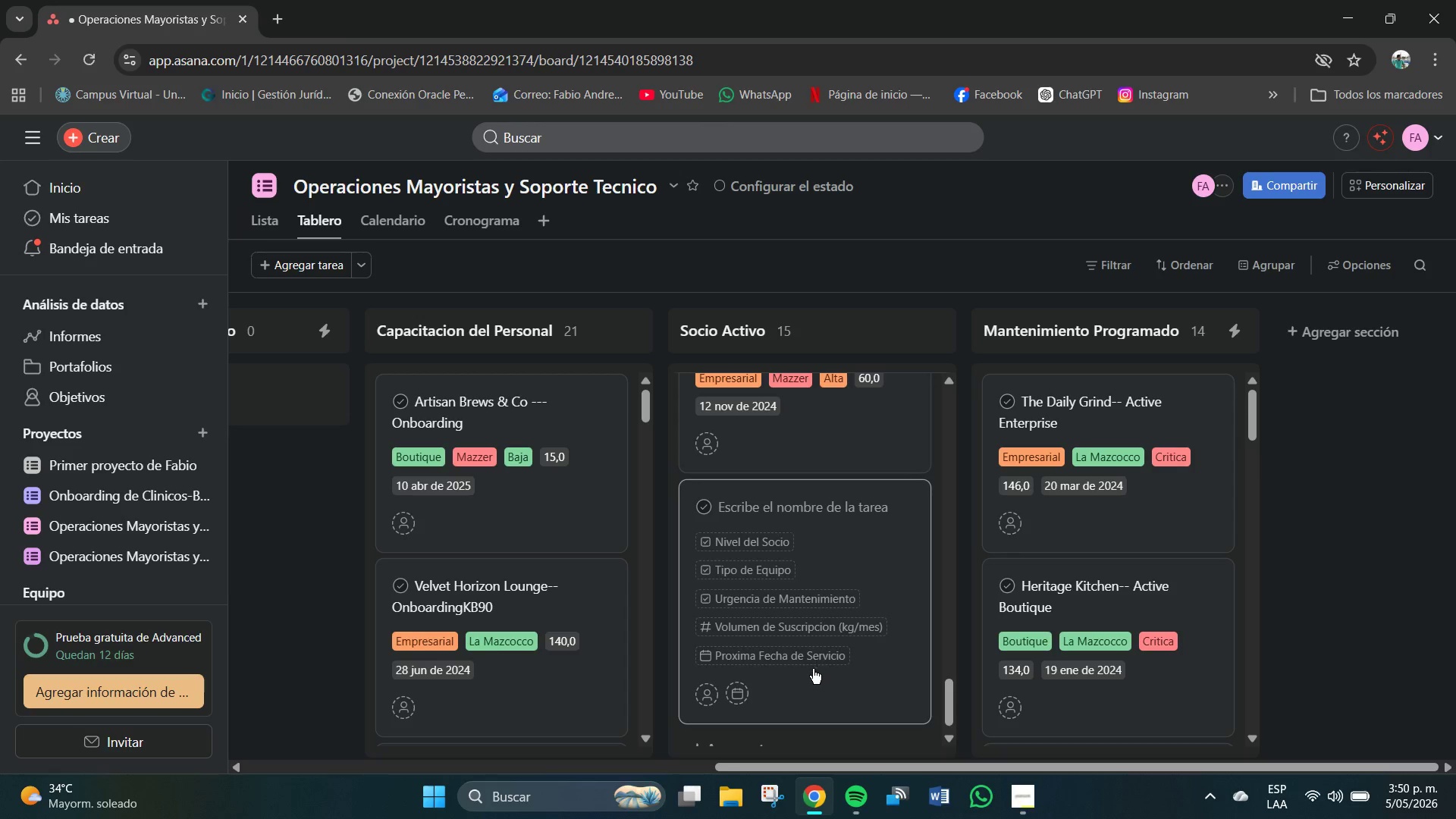 
wait(5.97)
 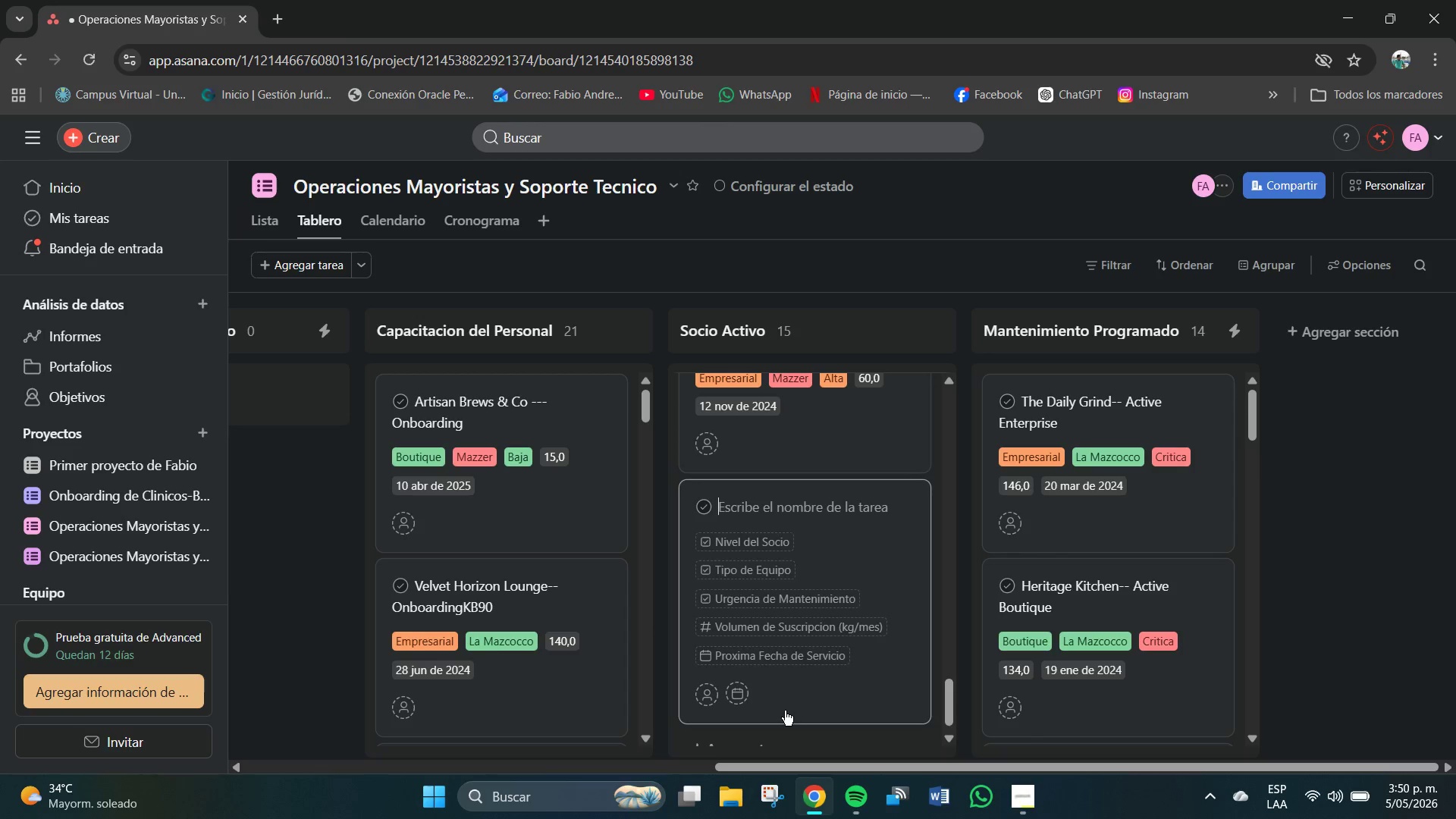 
left_click([799, 498])
 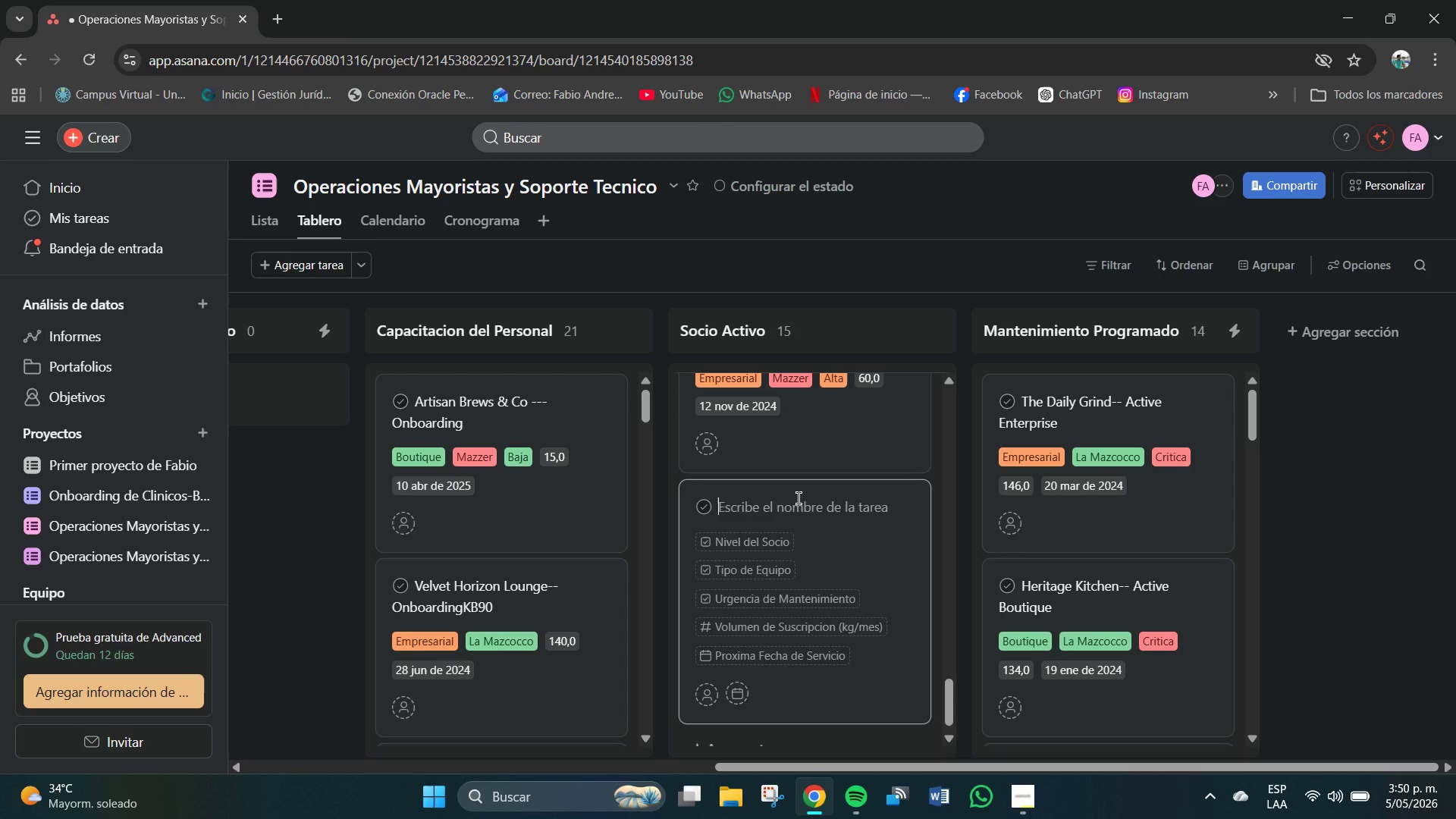 
type(Heritage Kitchen)
 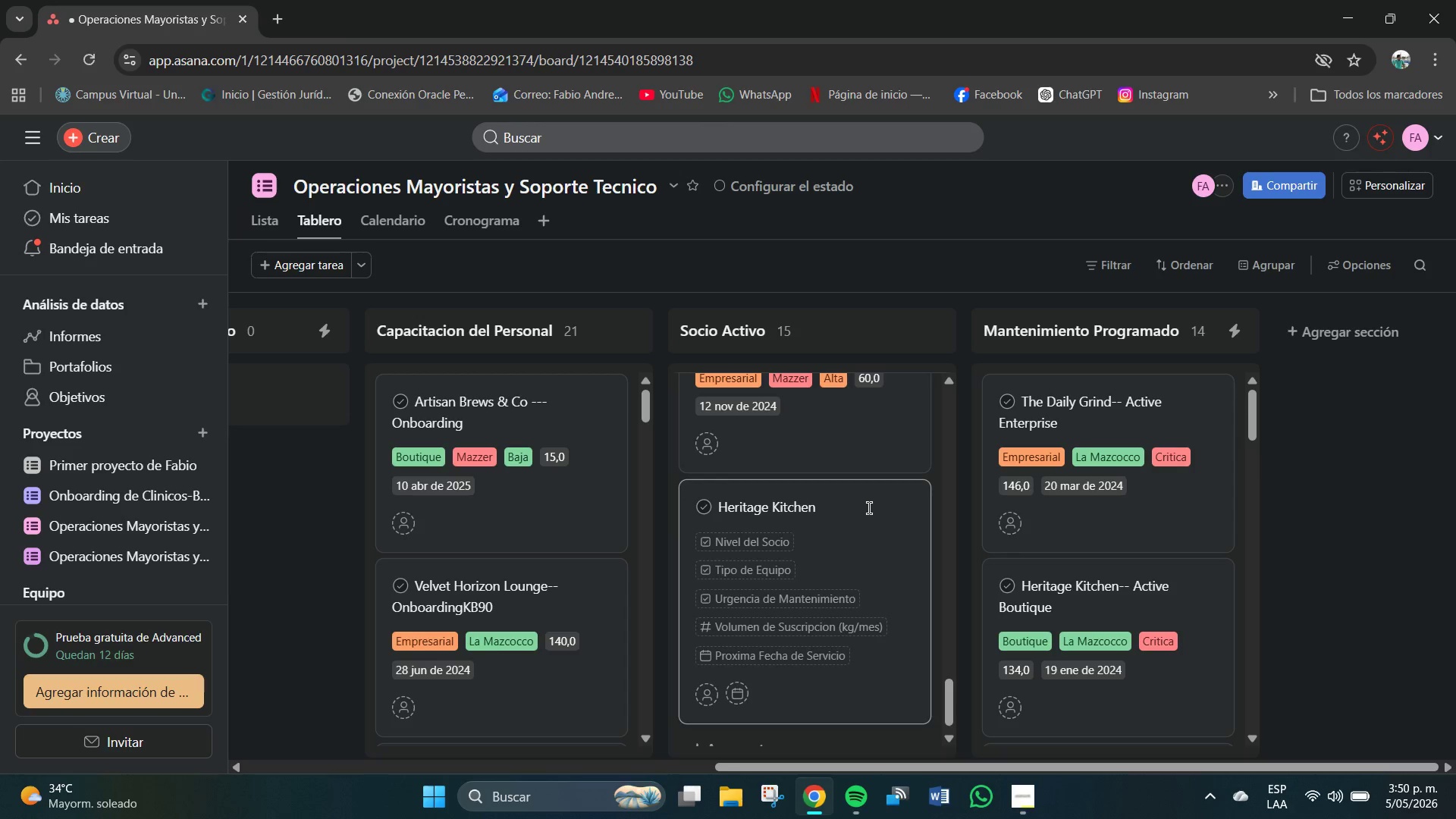 
type( ..)
key(Backspace)
key(Backspace)
key(Backspace)
type(-- Active Enterprise)
 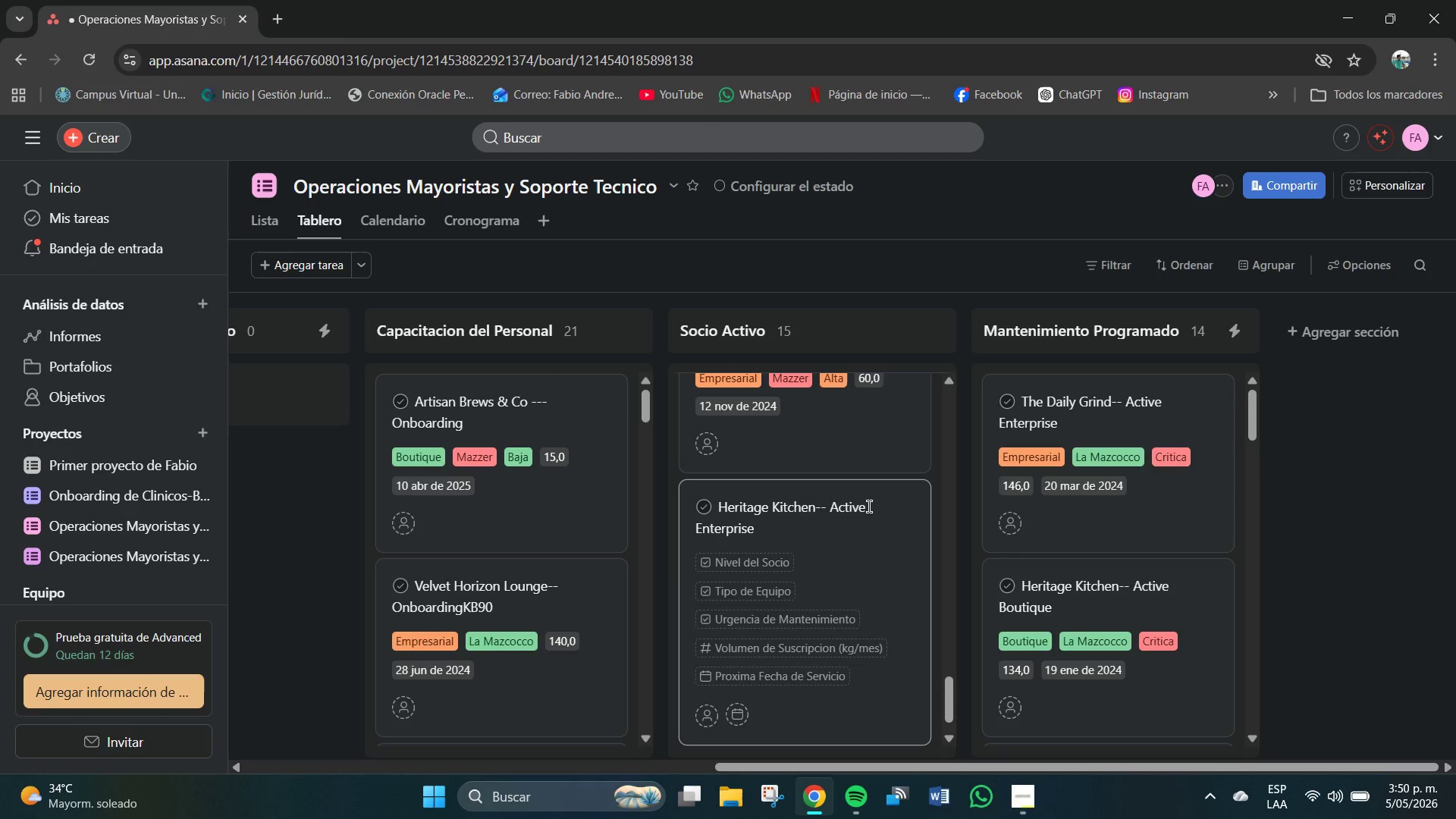 
left_click([758, 567])
 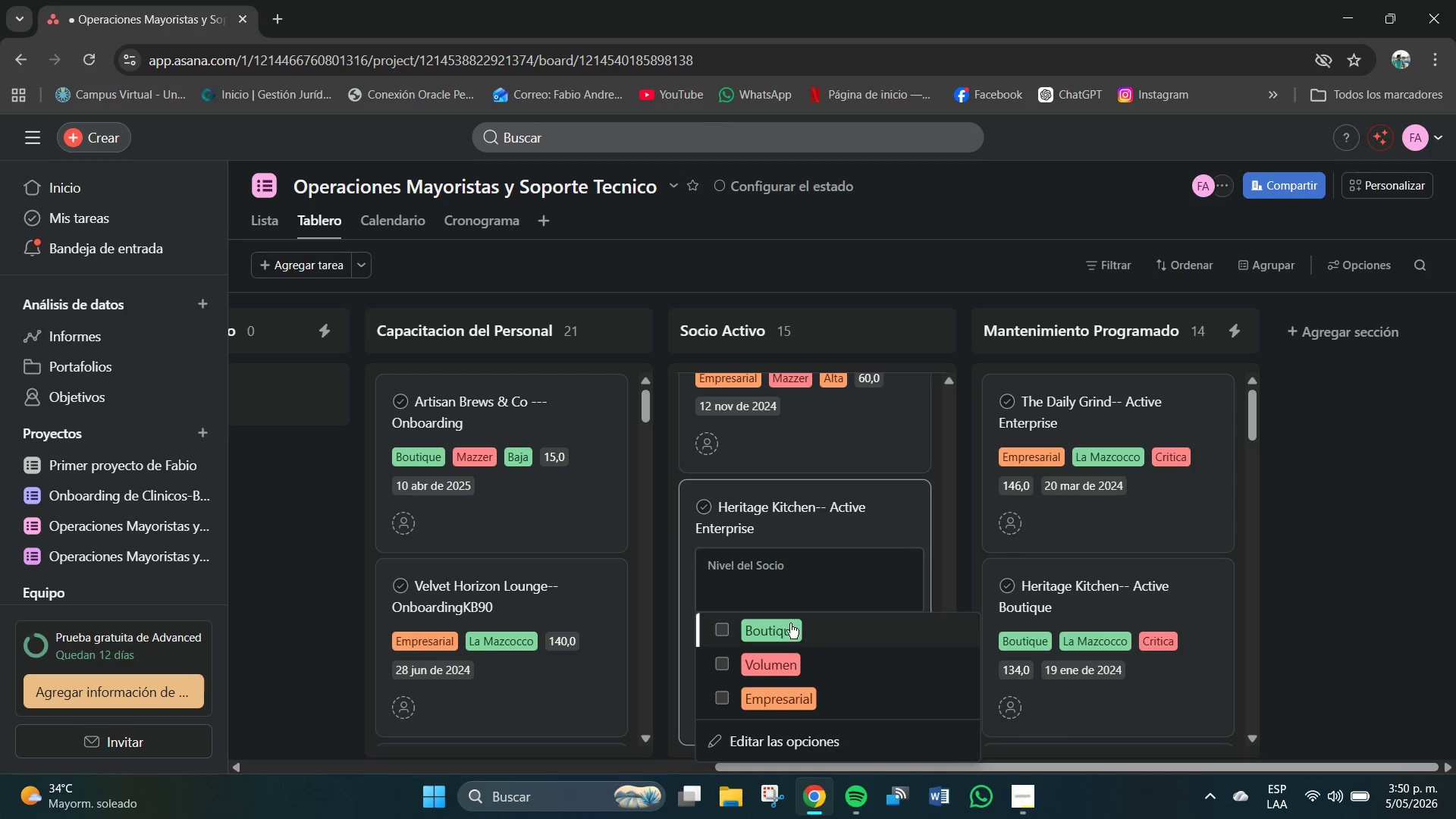 
left_click([783, 631])
 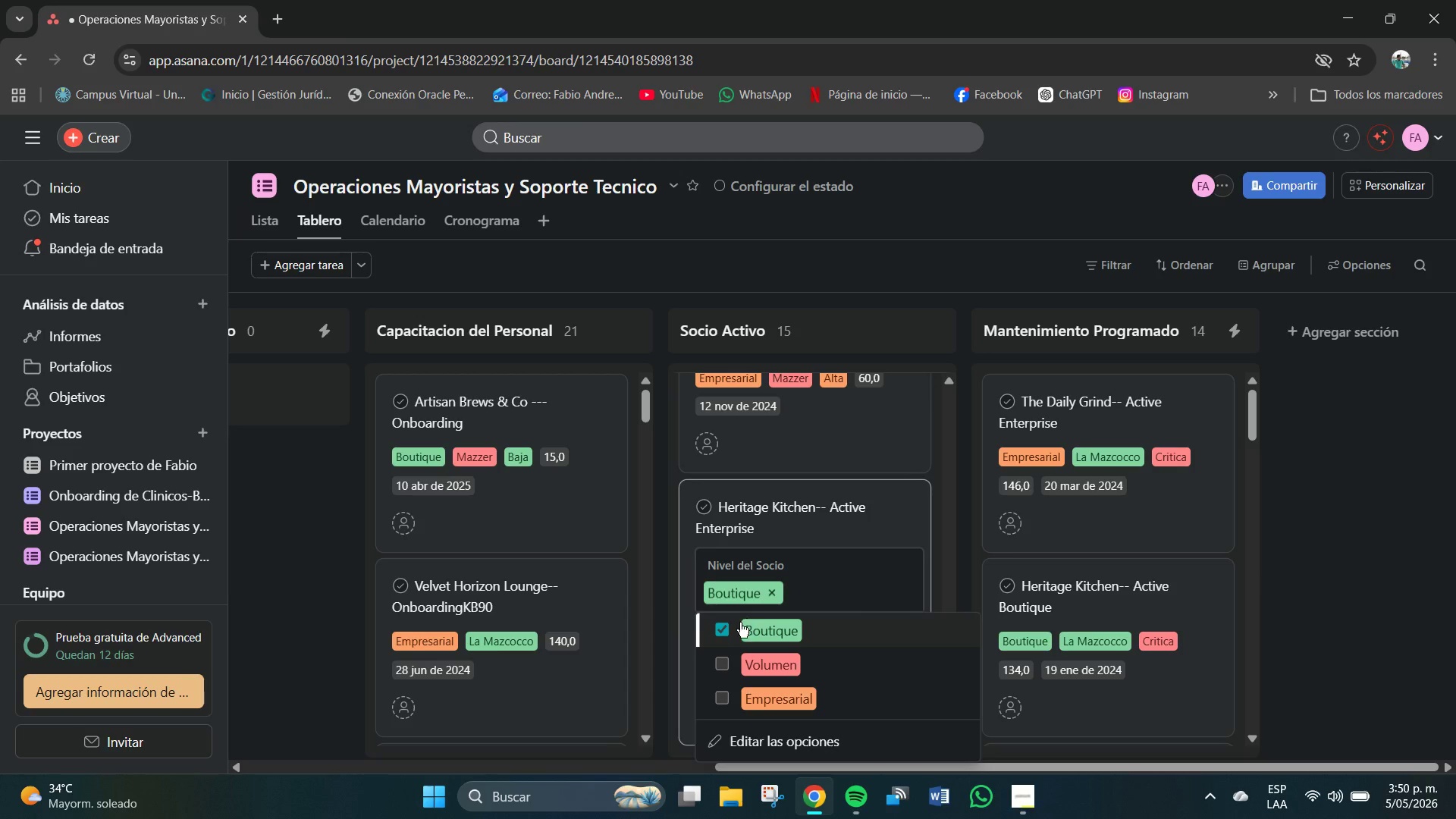 
left_click([690, 570])
 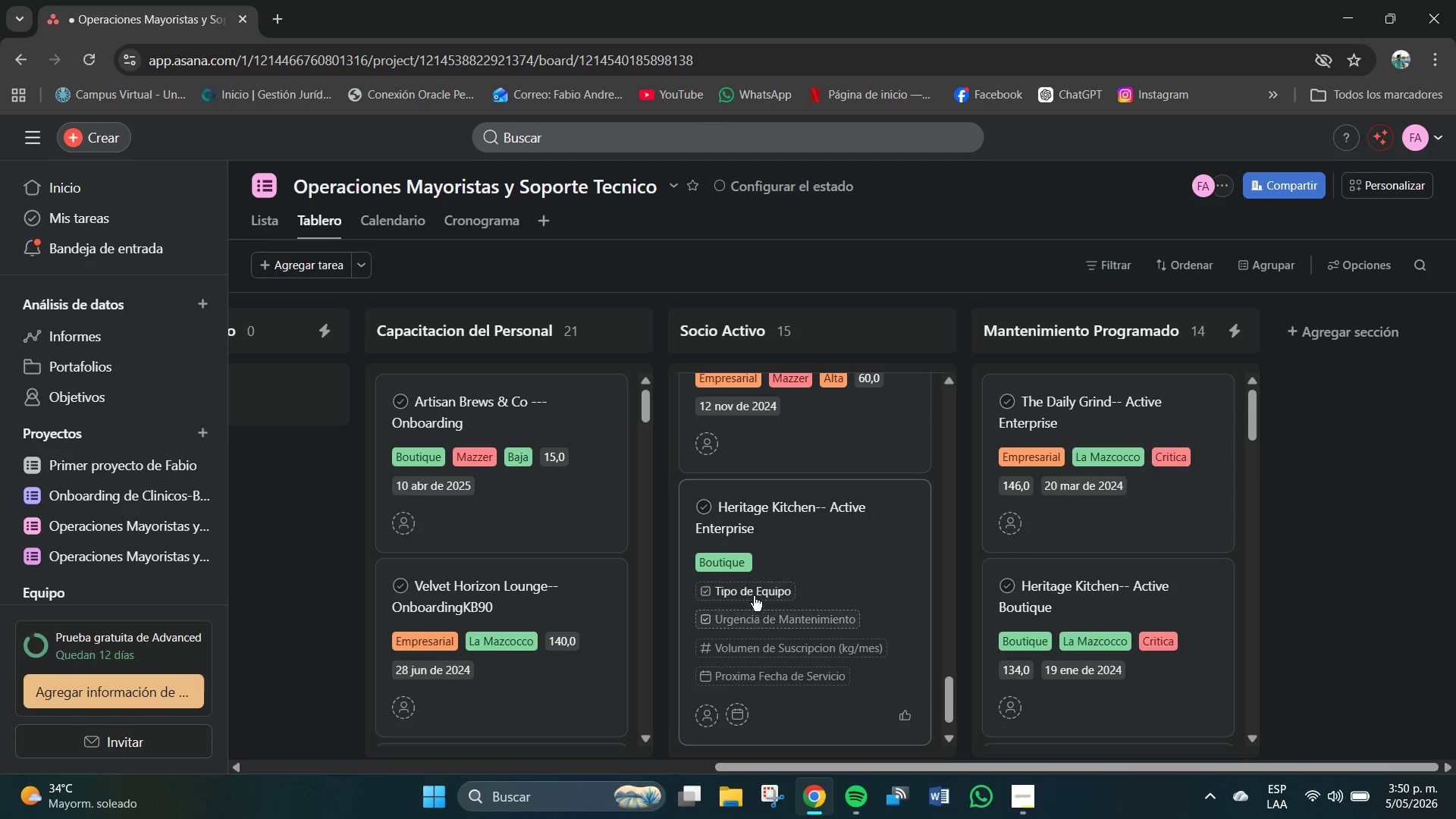 
left_click([752, 588])
 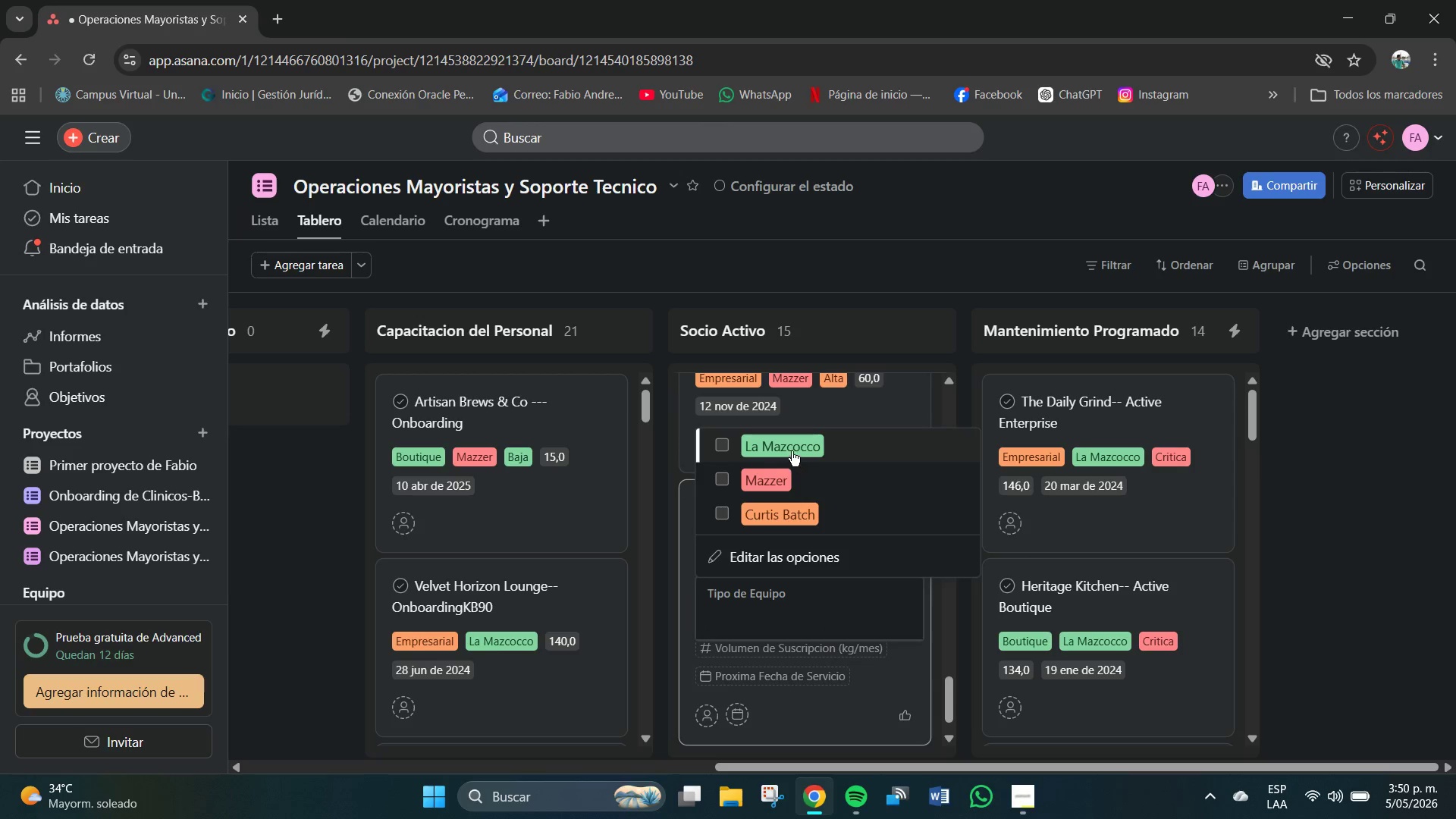 
left_click([784, 445])
 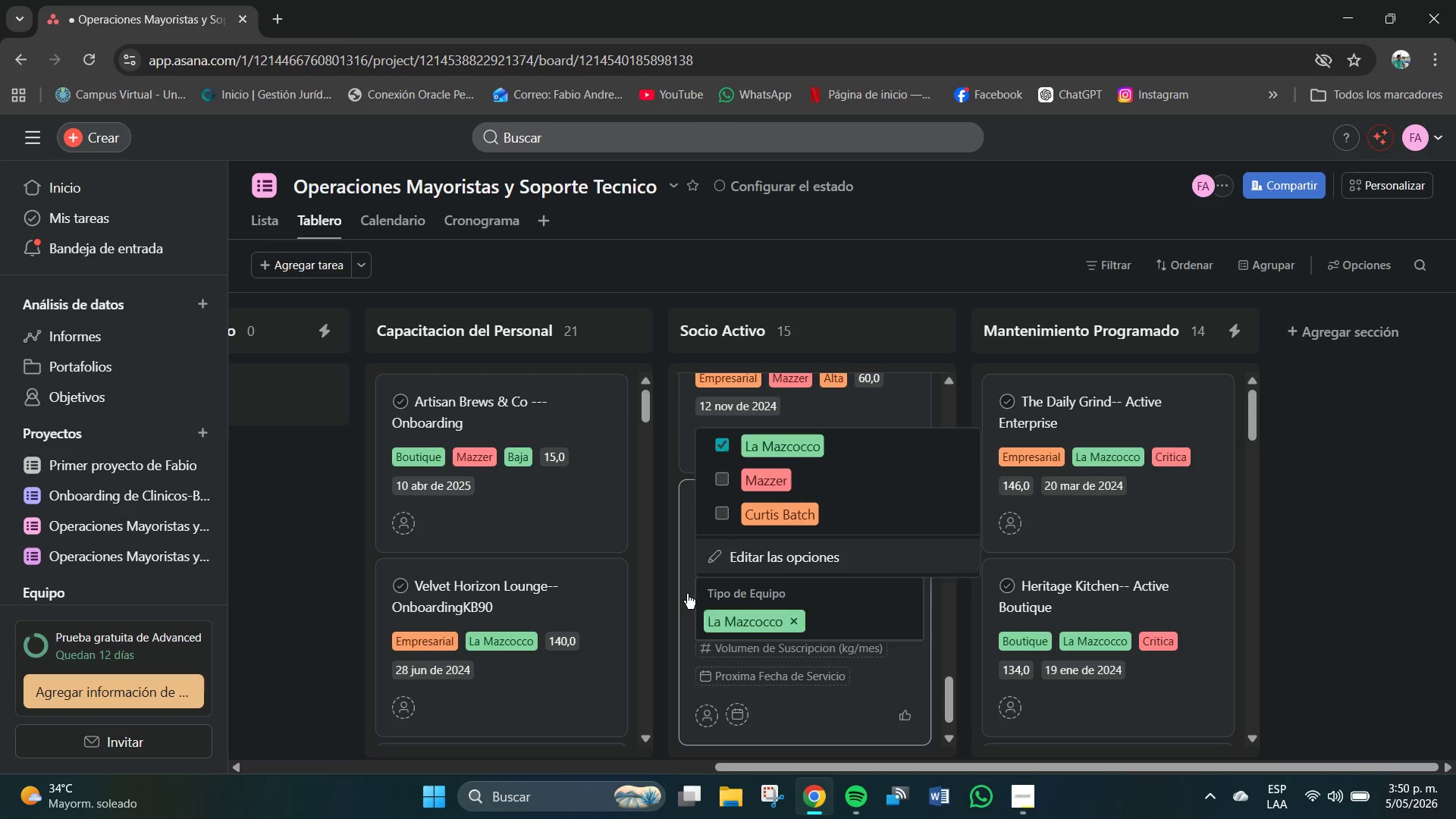 
left_click([686, 594])
 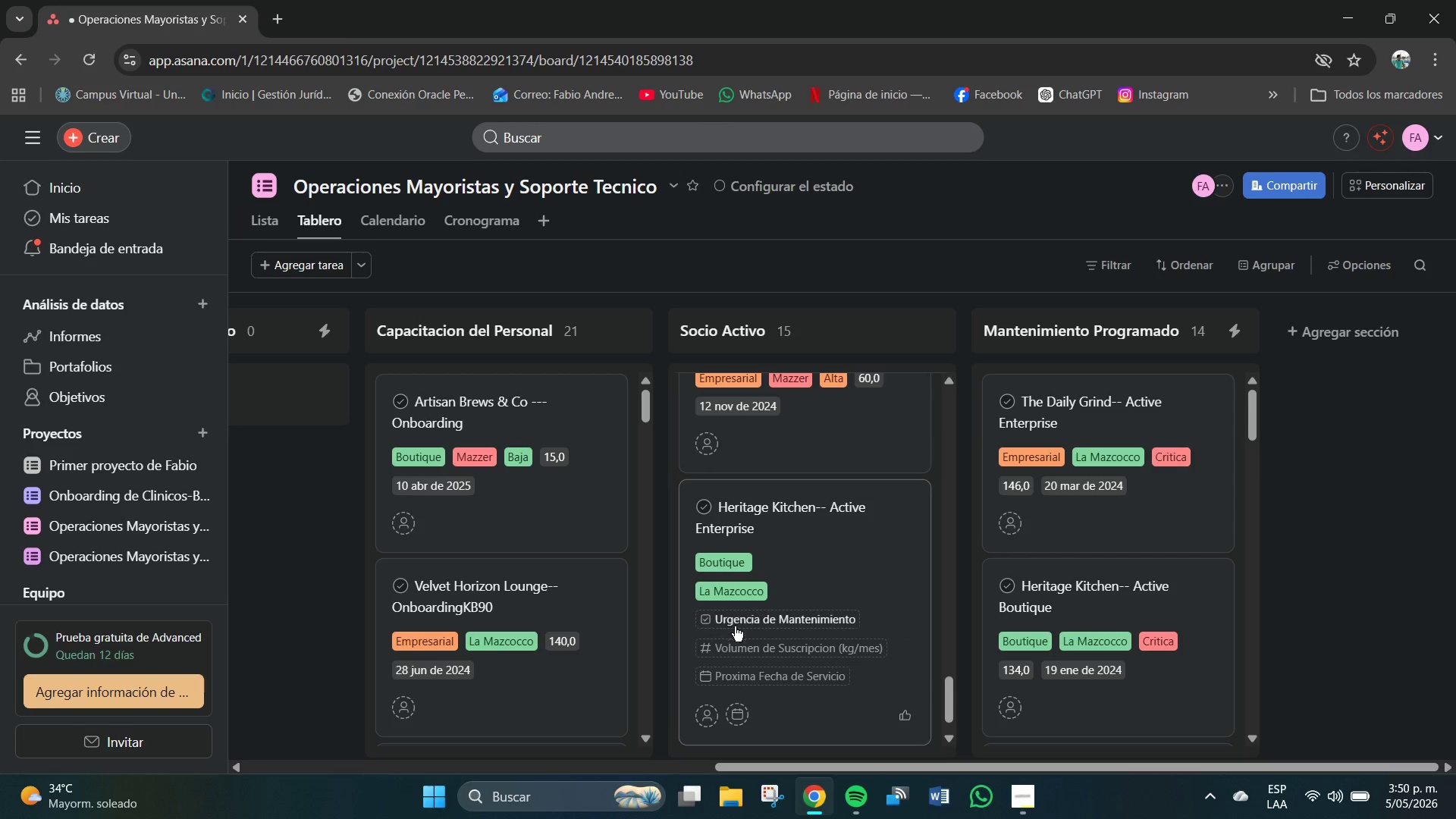 
left_click([740, 622])
 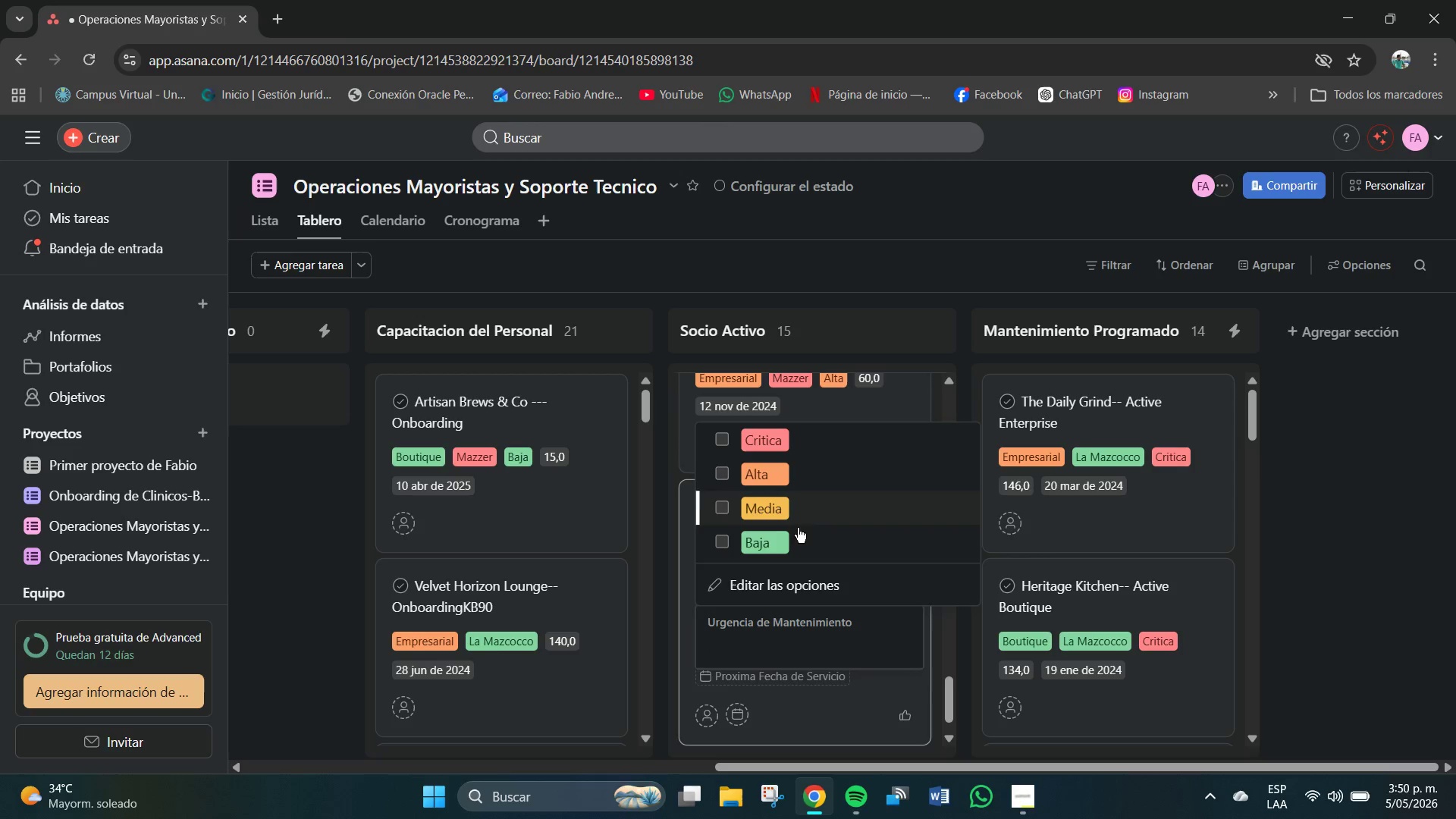 
left_click([773, 535])
 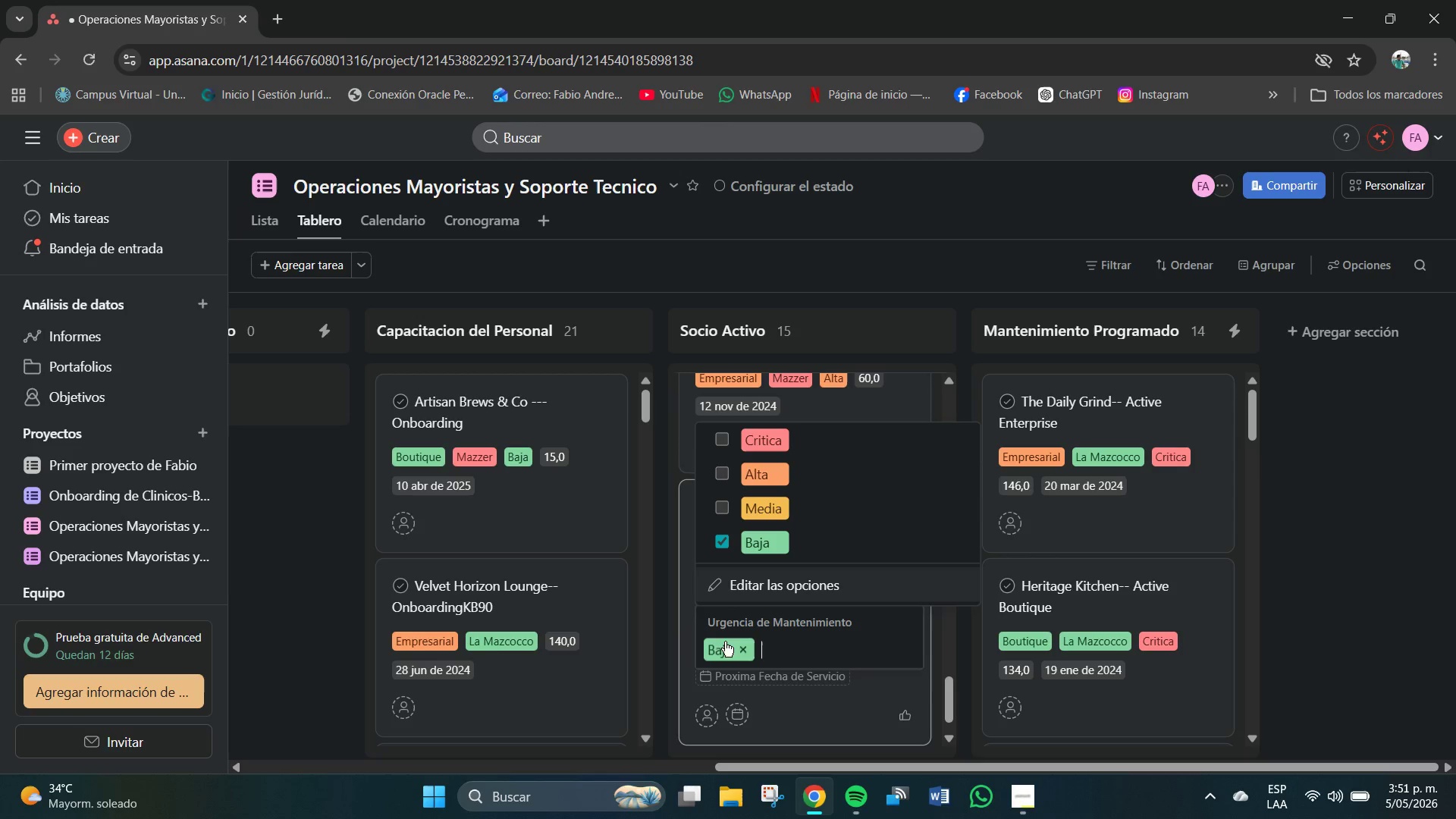 
left_click([686, 595])
 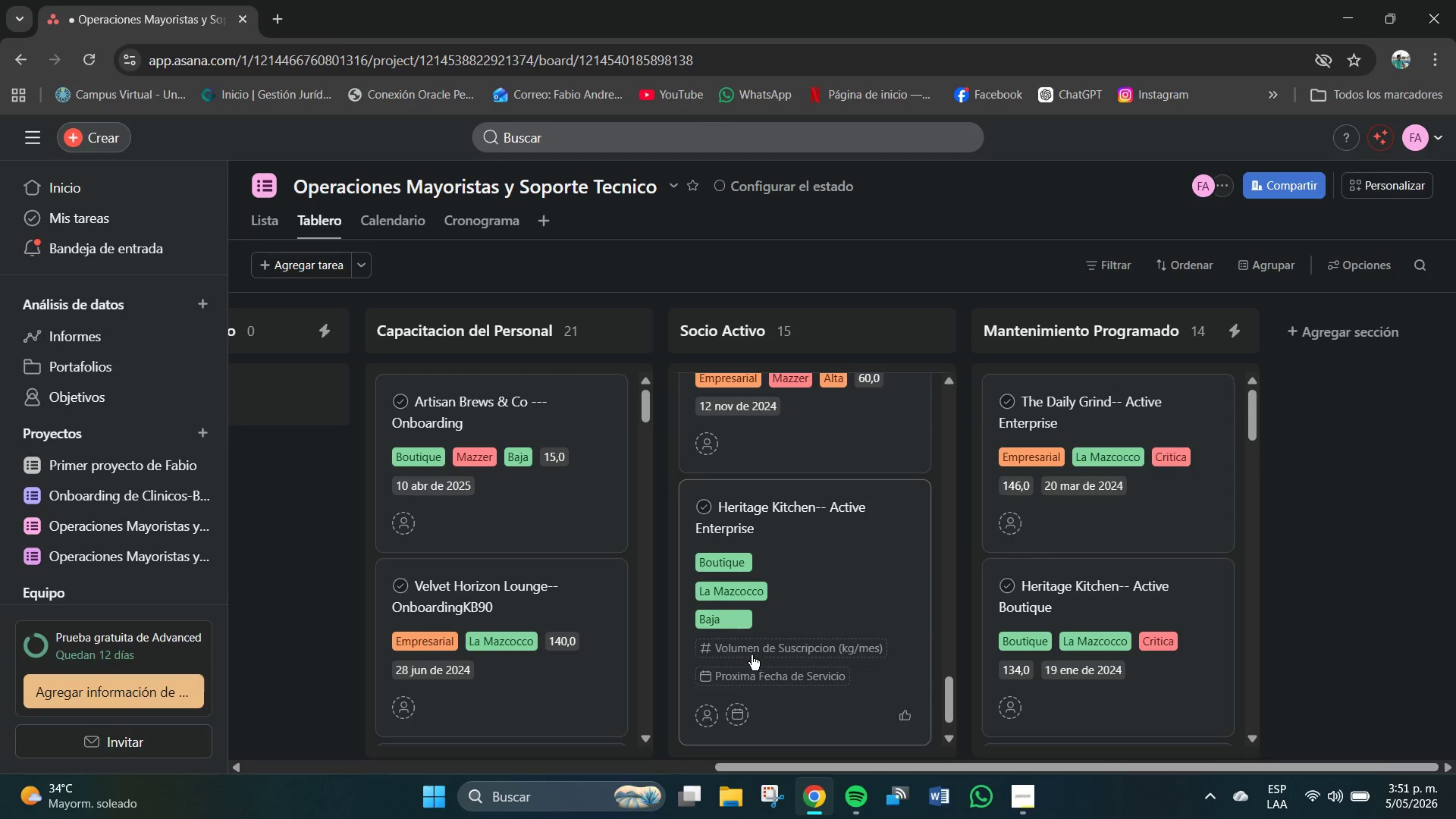 
left_click([752, 648])
 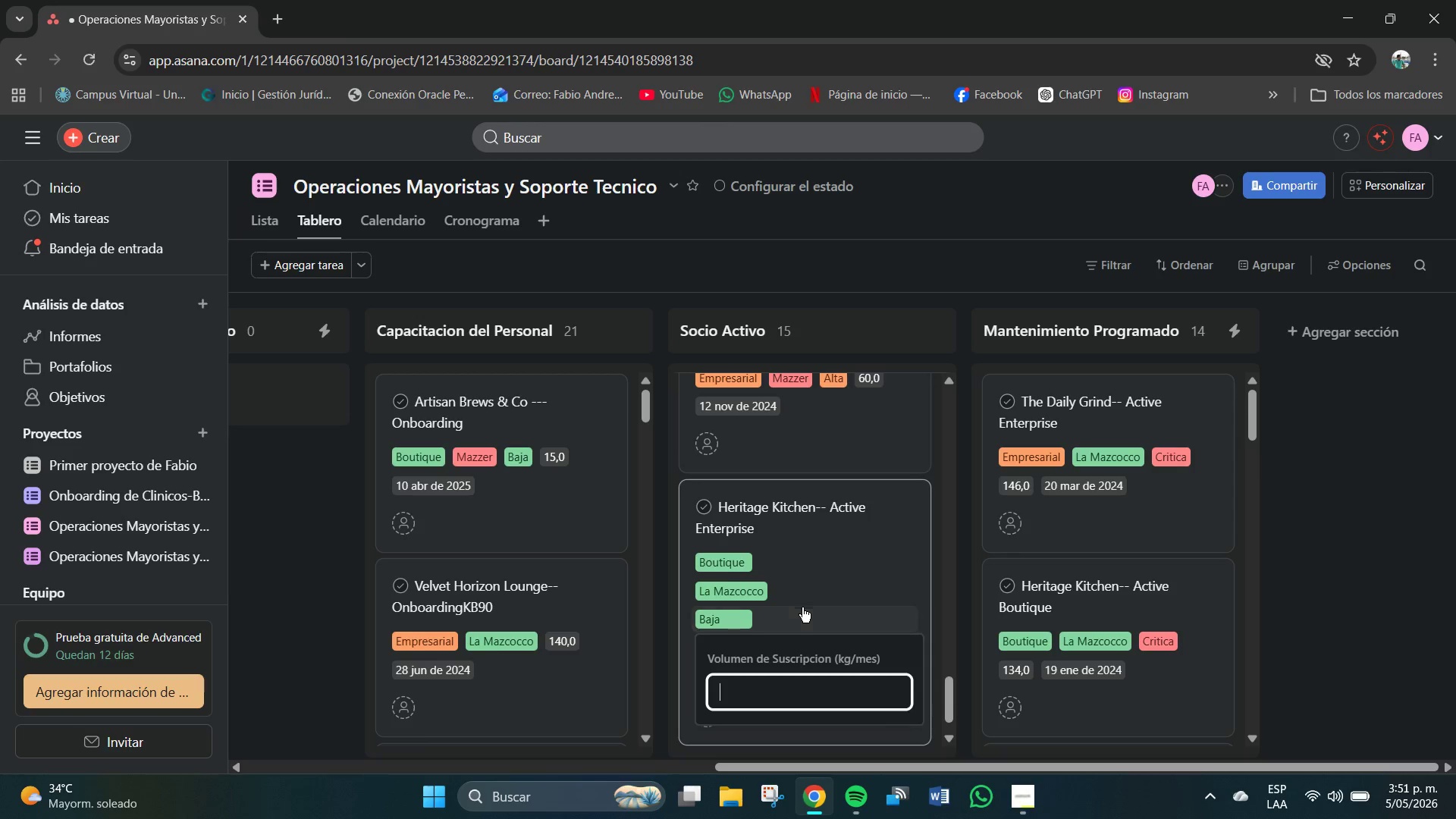 
left_click([781, 686])
 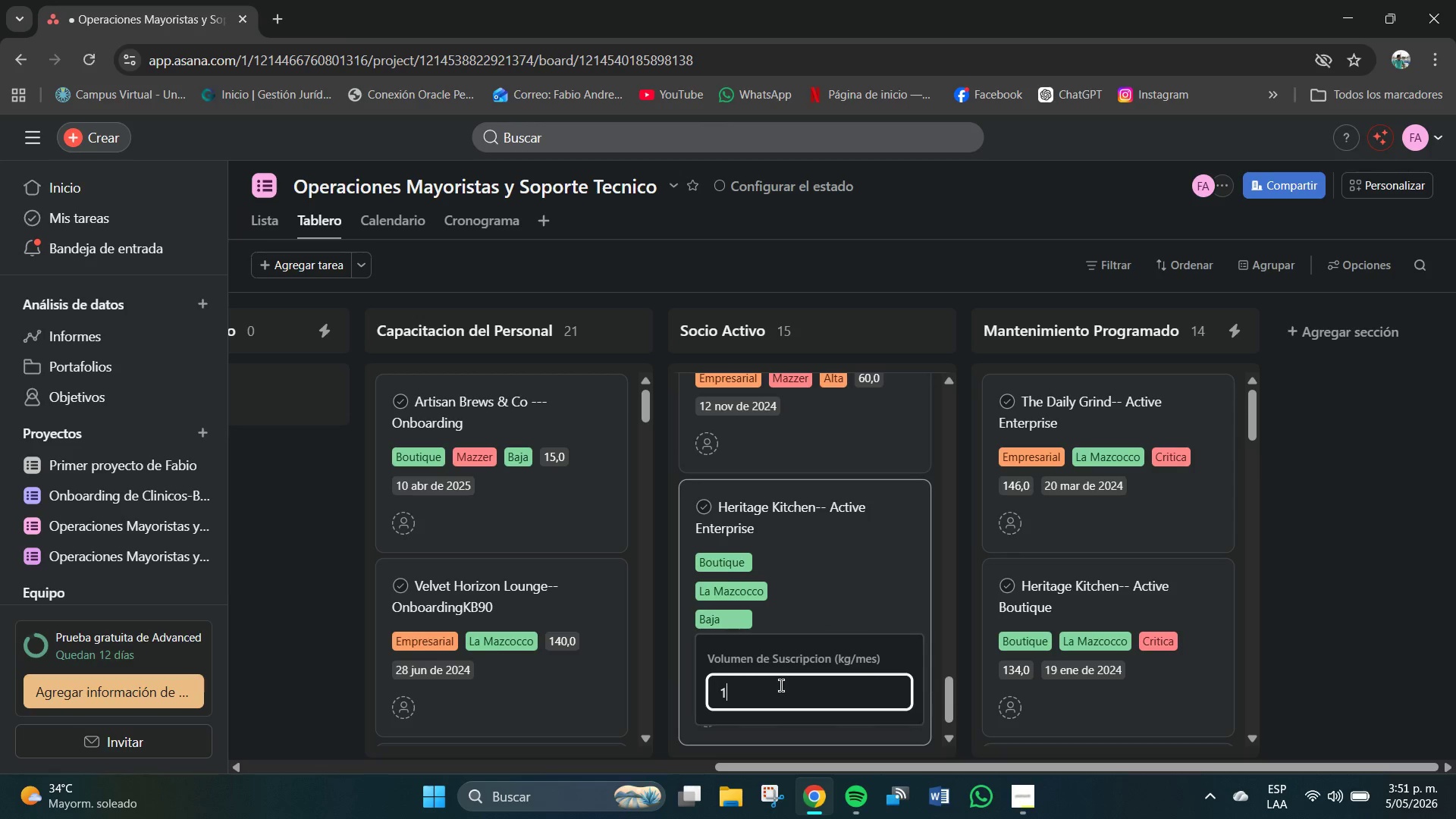 
key(Numpad1)
 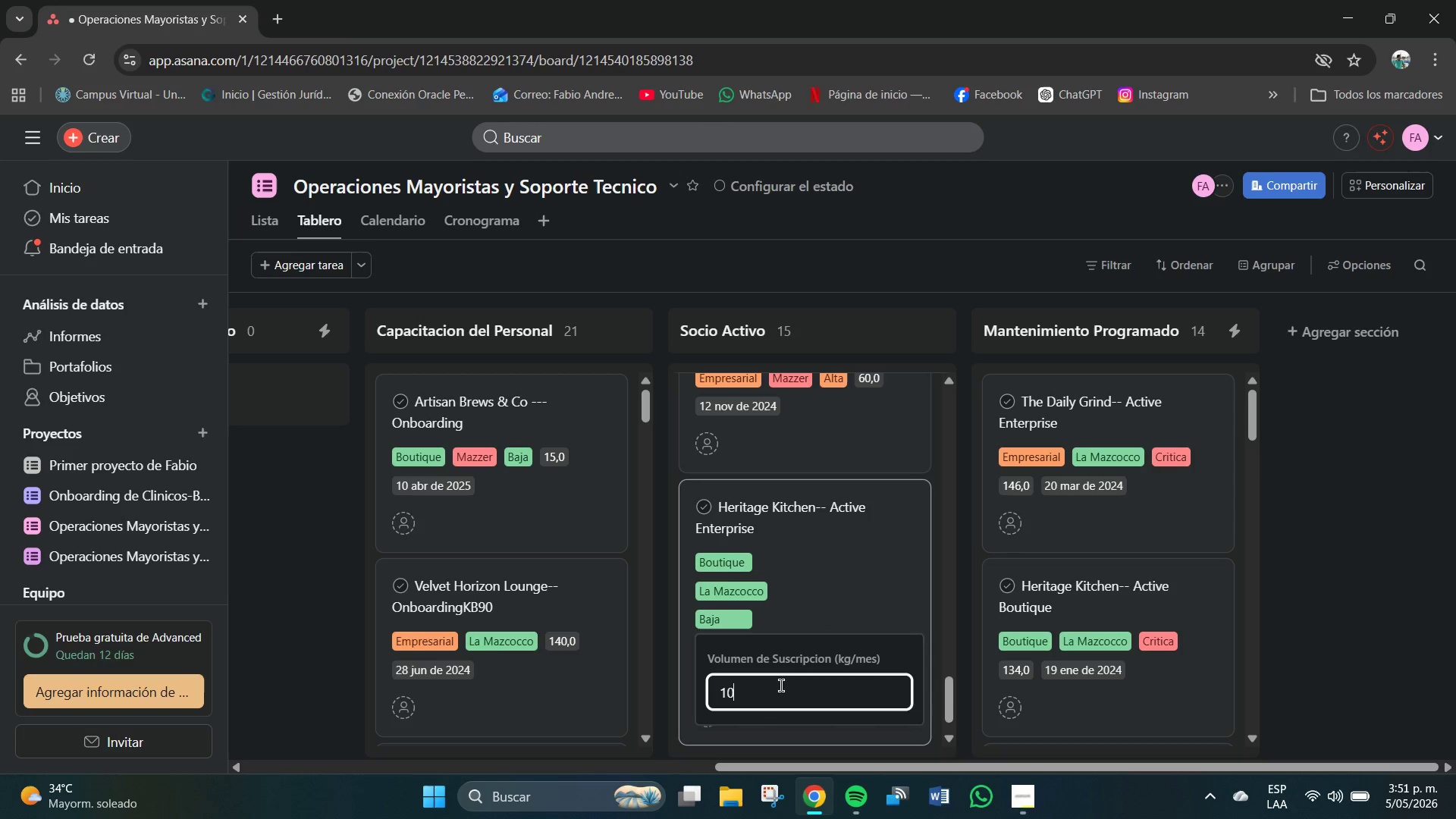 
key(Numpad0)
 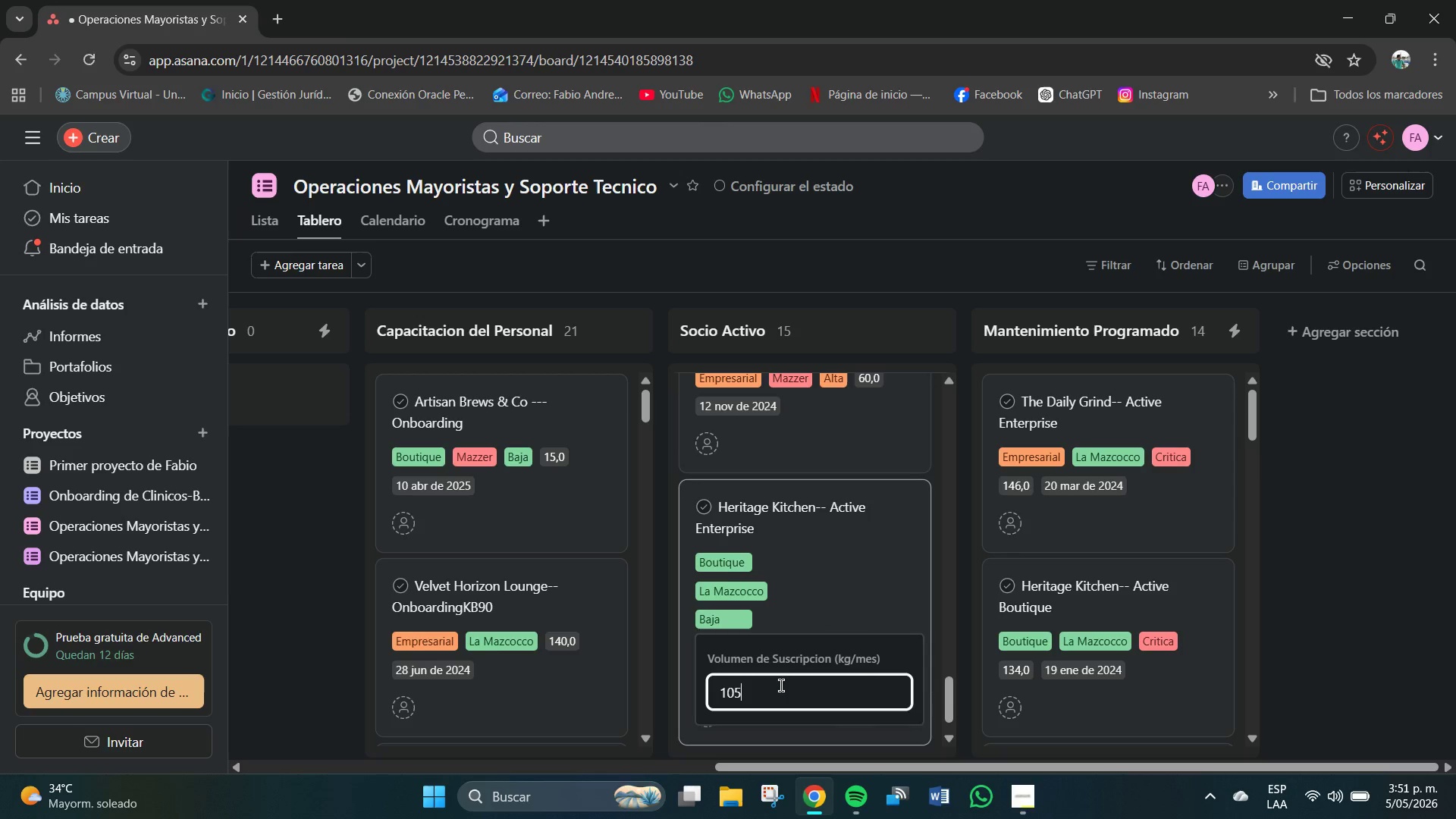 
key(Numpad5)
 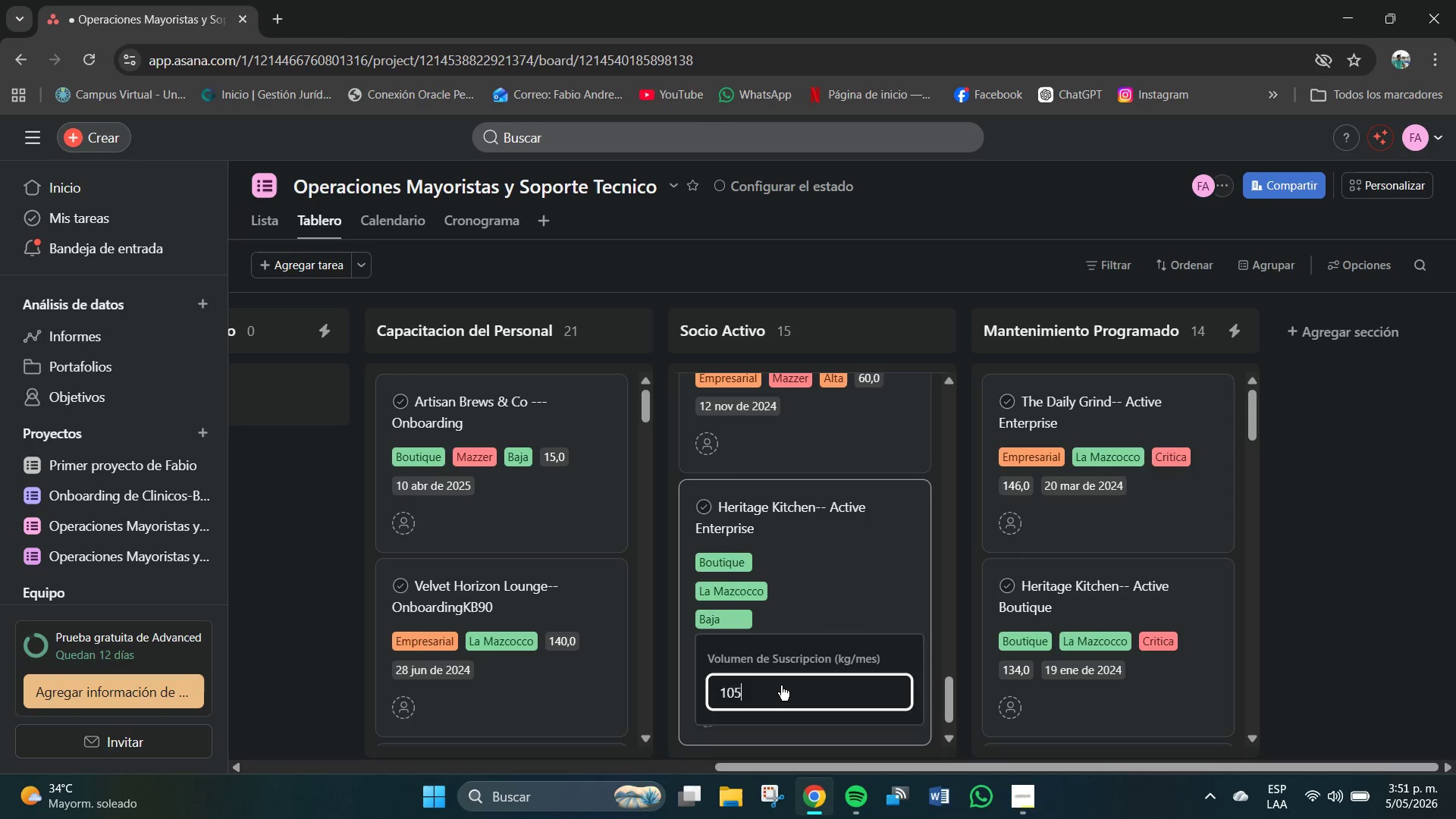 
key(NumpadEnter)
 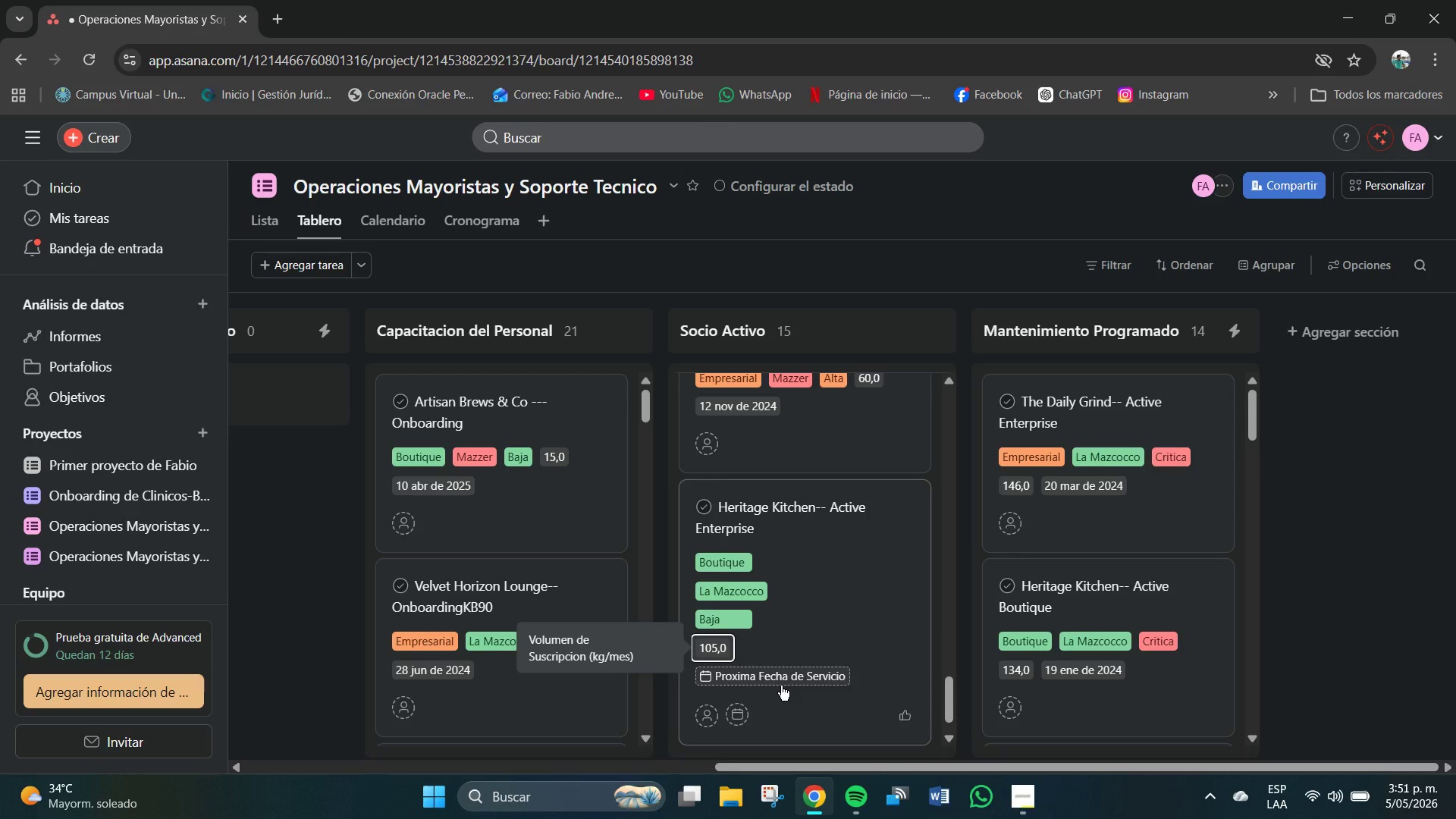 
wait(5.3)
 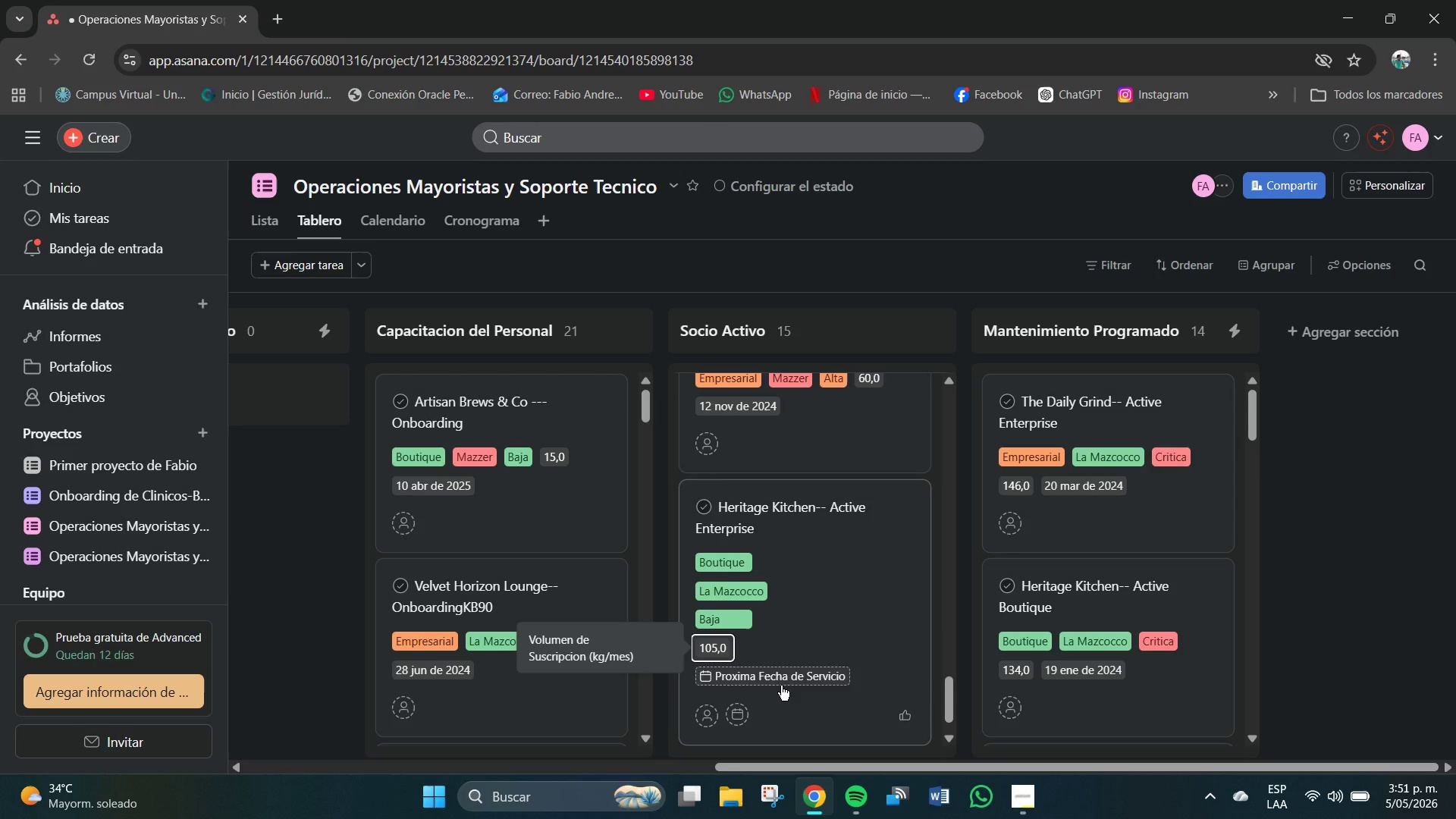 
scroll: coordinate [741, 572], scroll_direction: down, amount: 1.0
 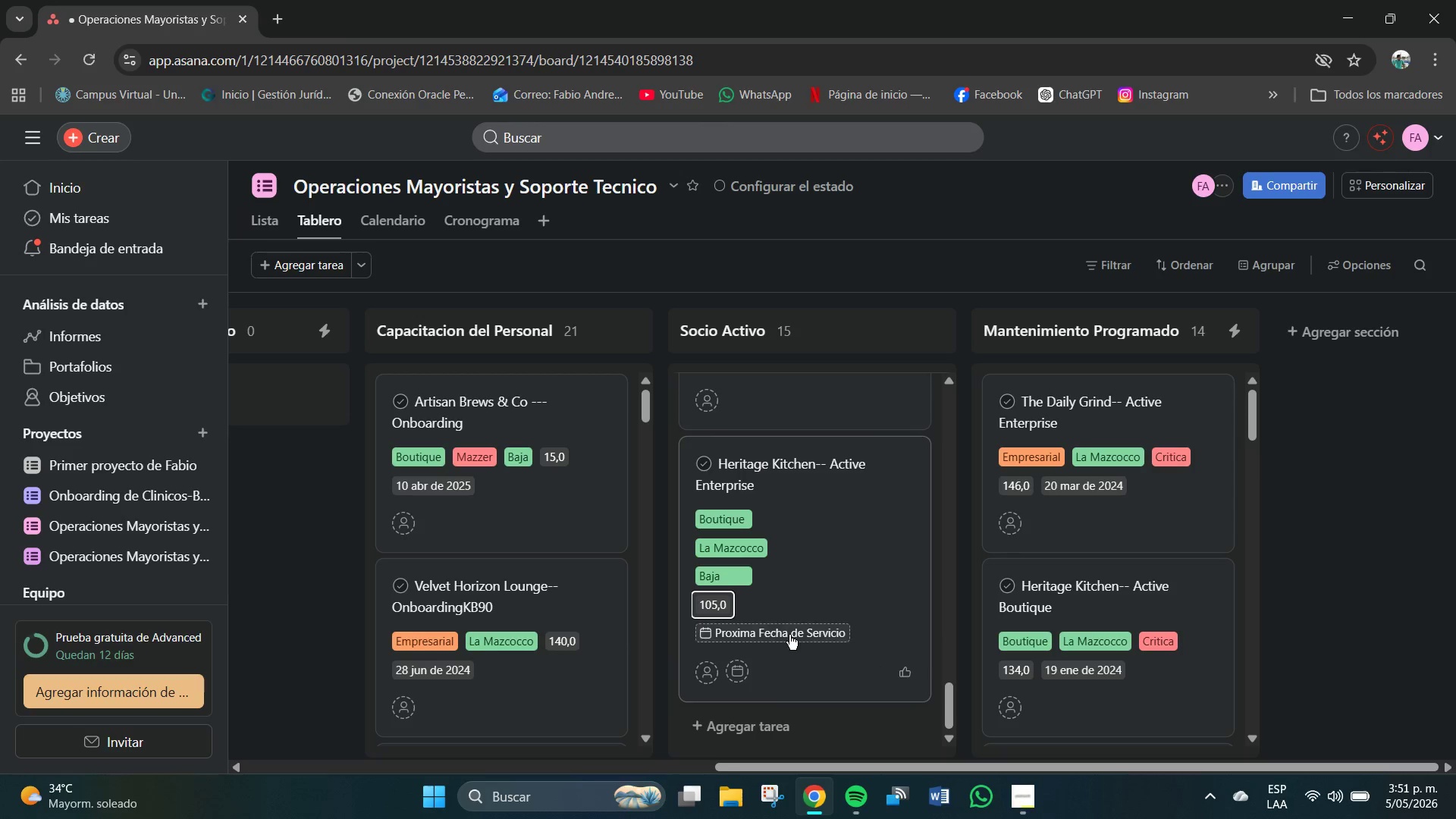 
left_click([789, 633])
 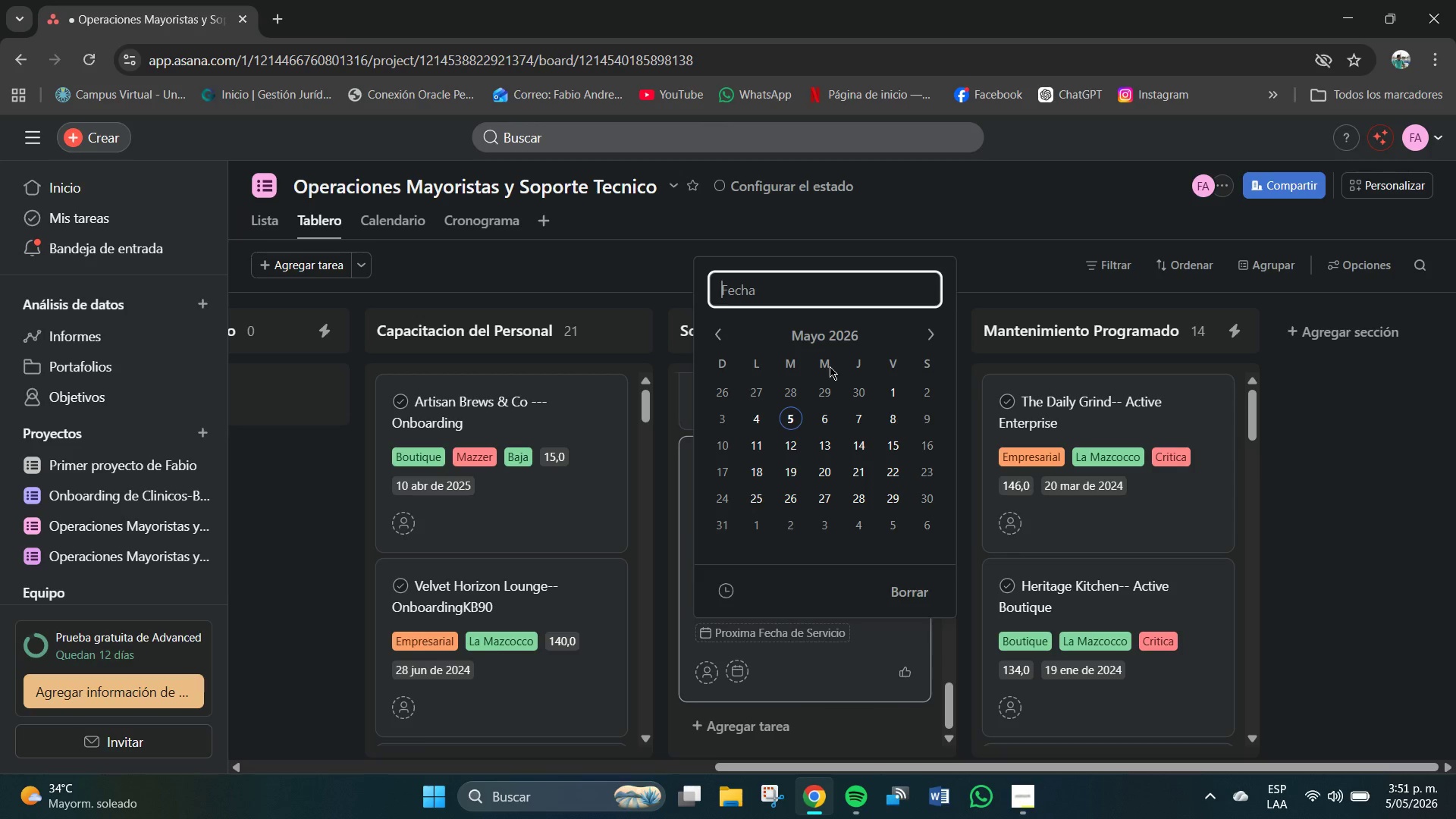 
key(Numpad3)
 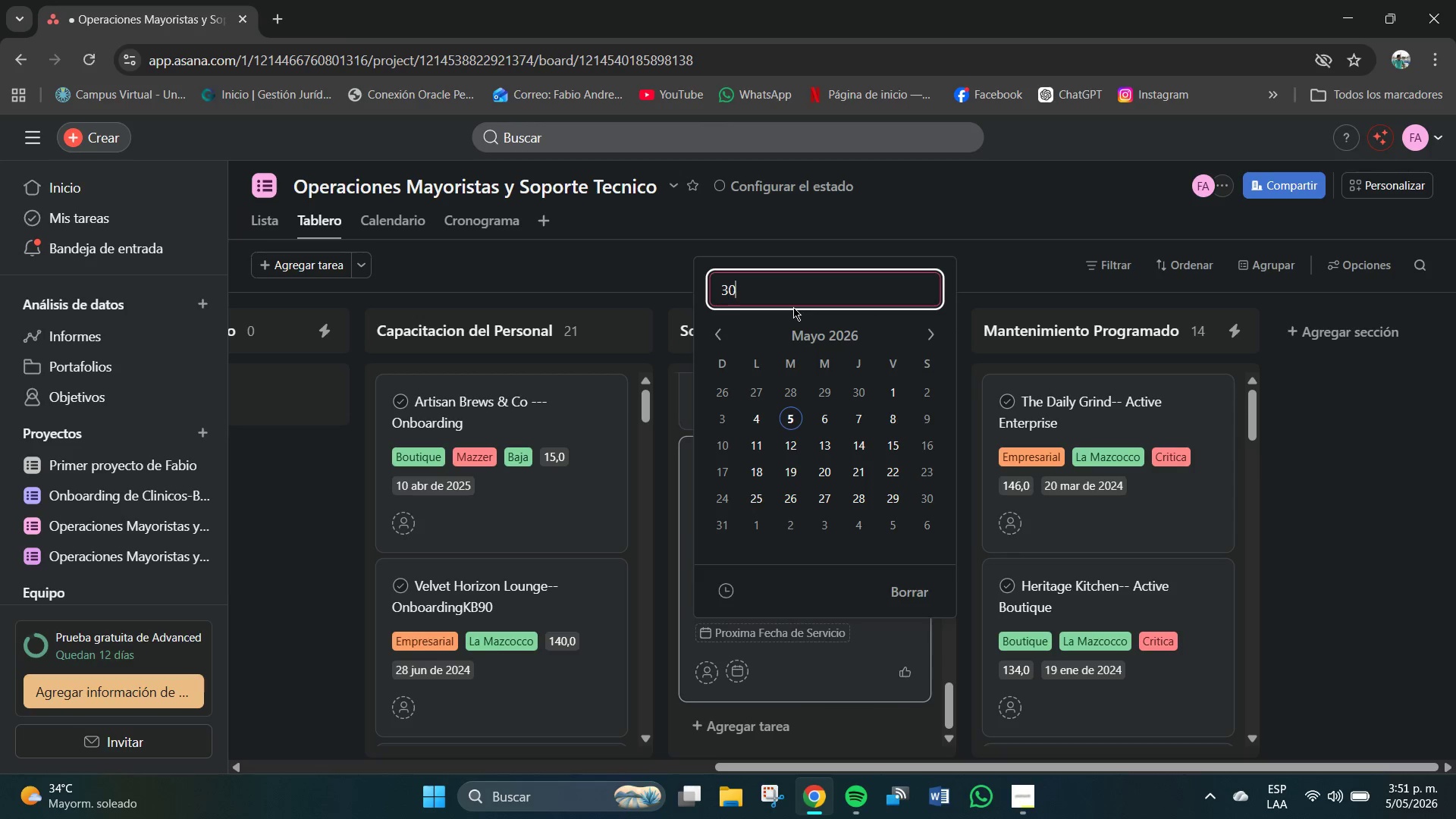 
key(Numpad0)
 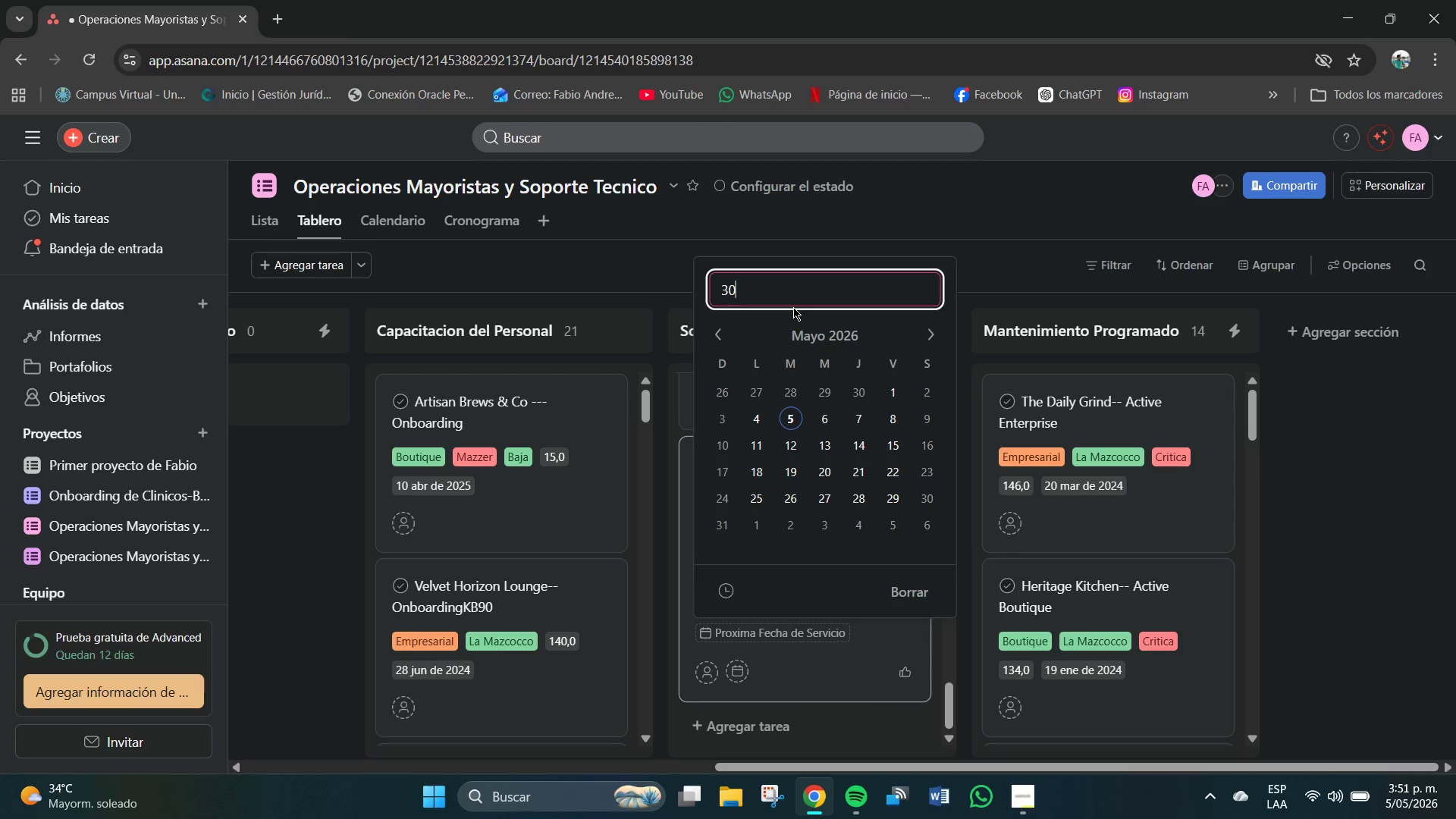 
key(Shift+7)
 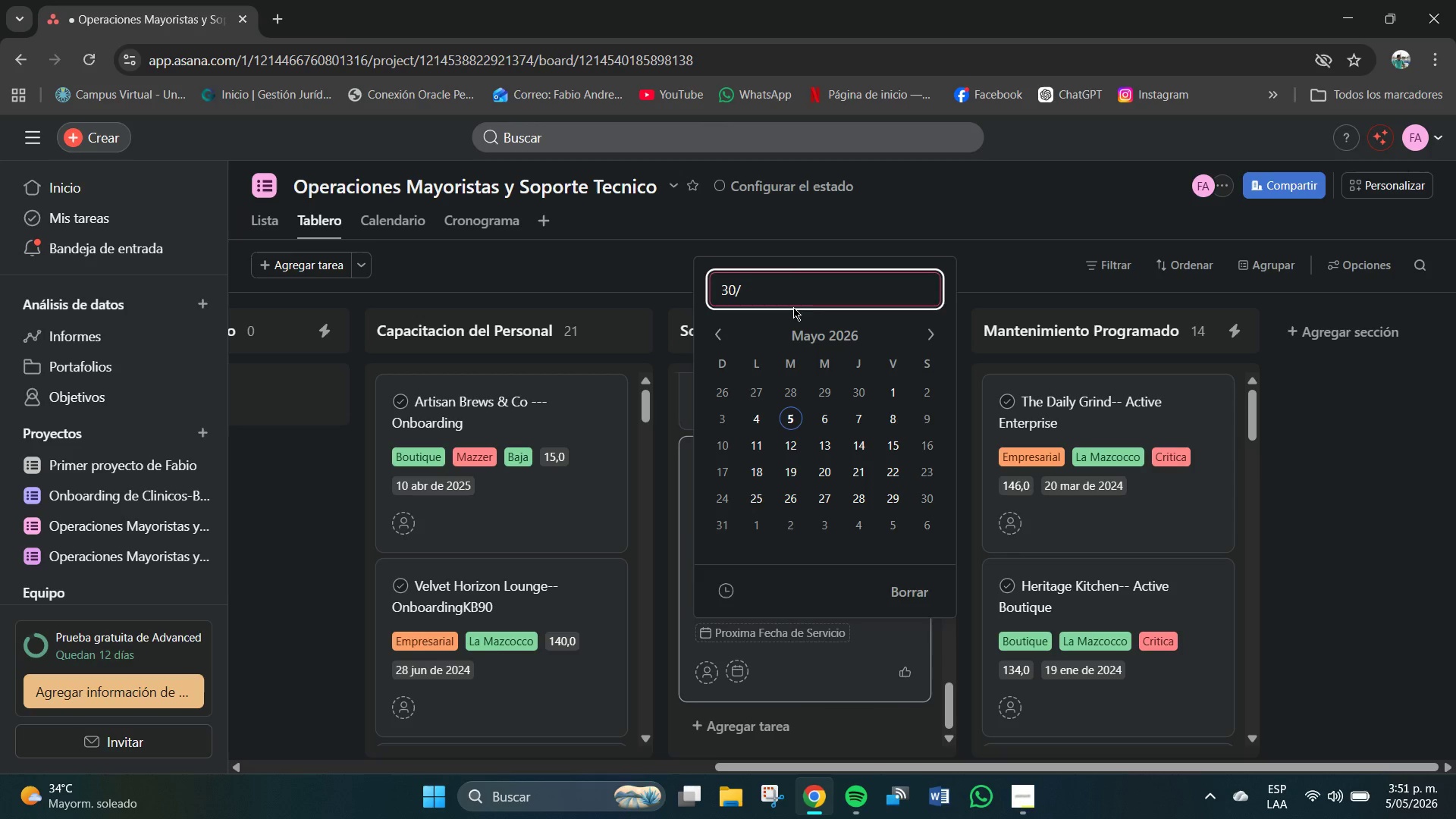 
key(Numpad0)
 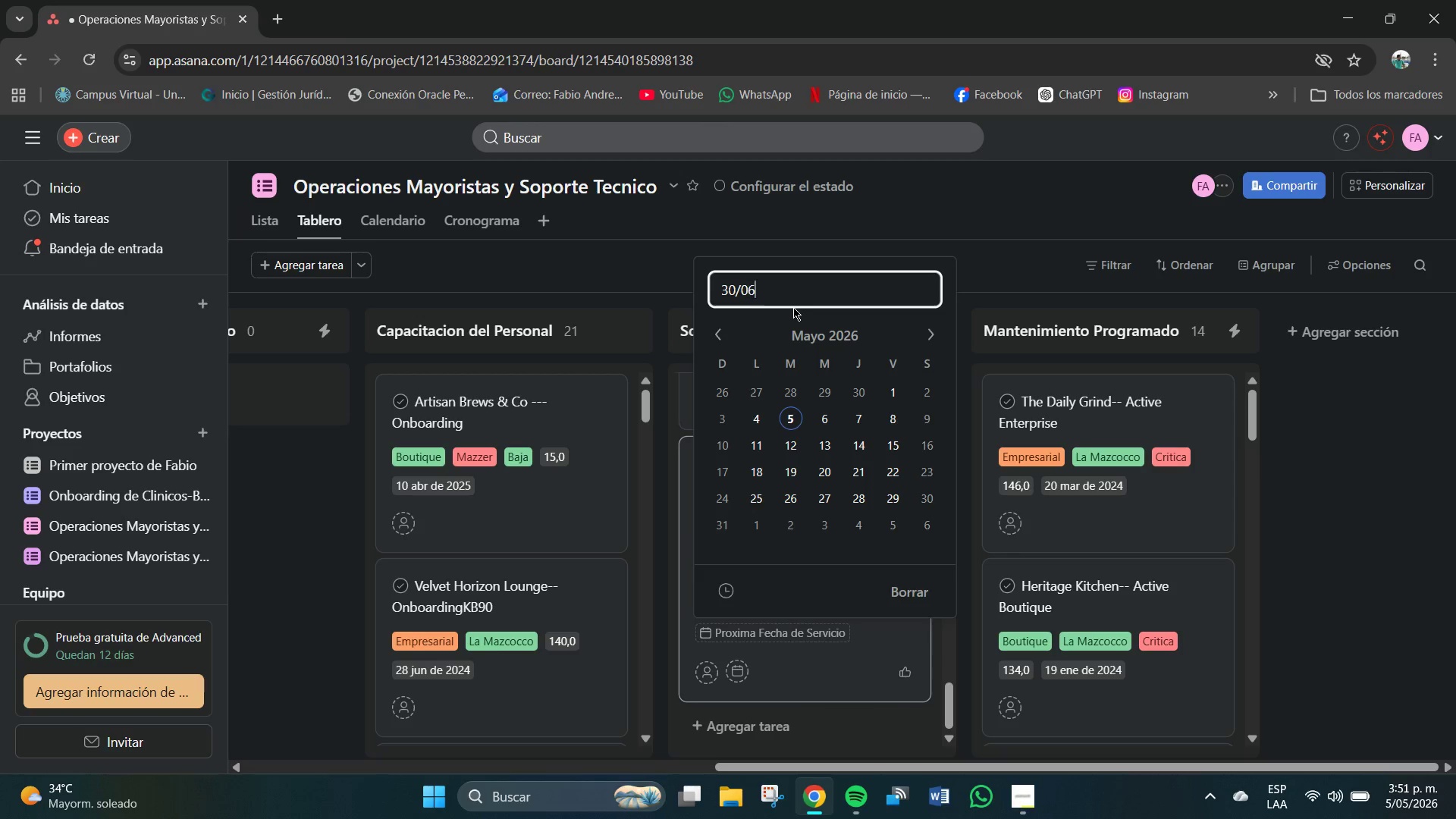 
key(Numpad6)
 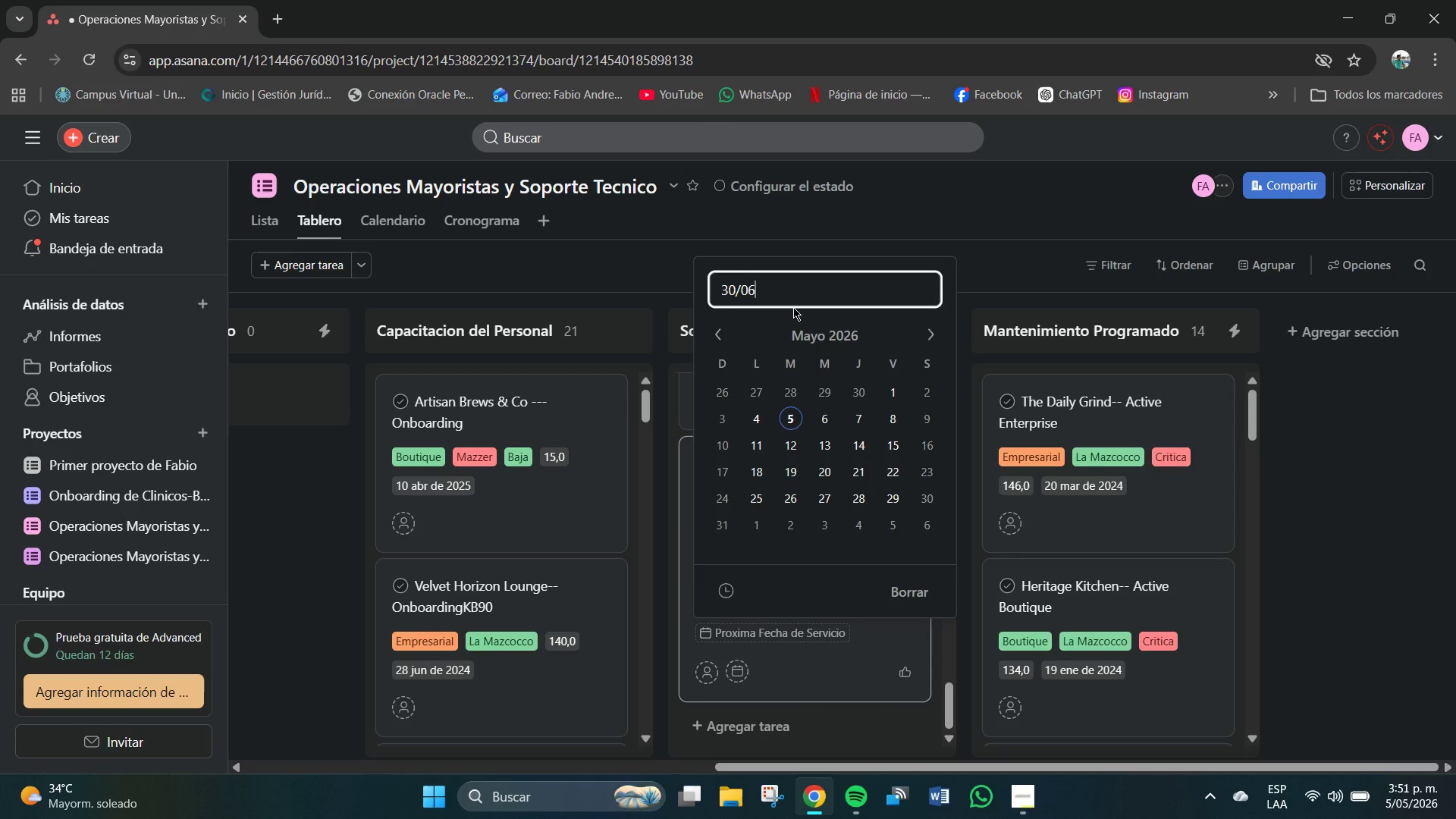 
key(Shift+7)
 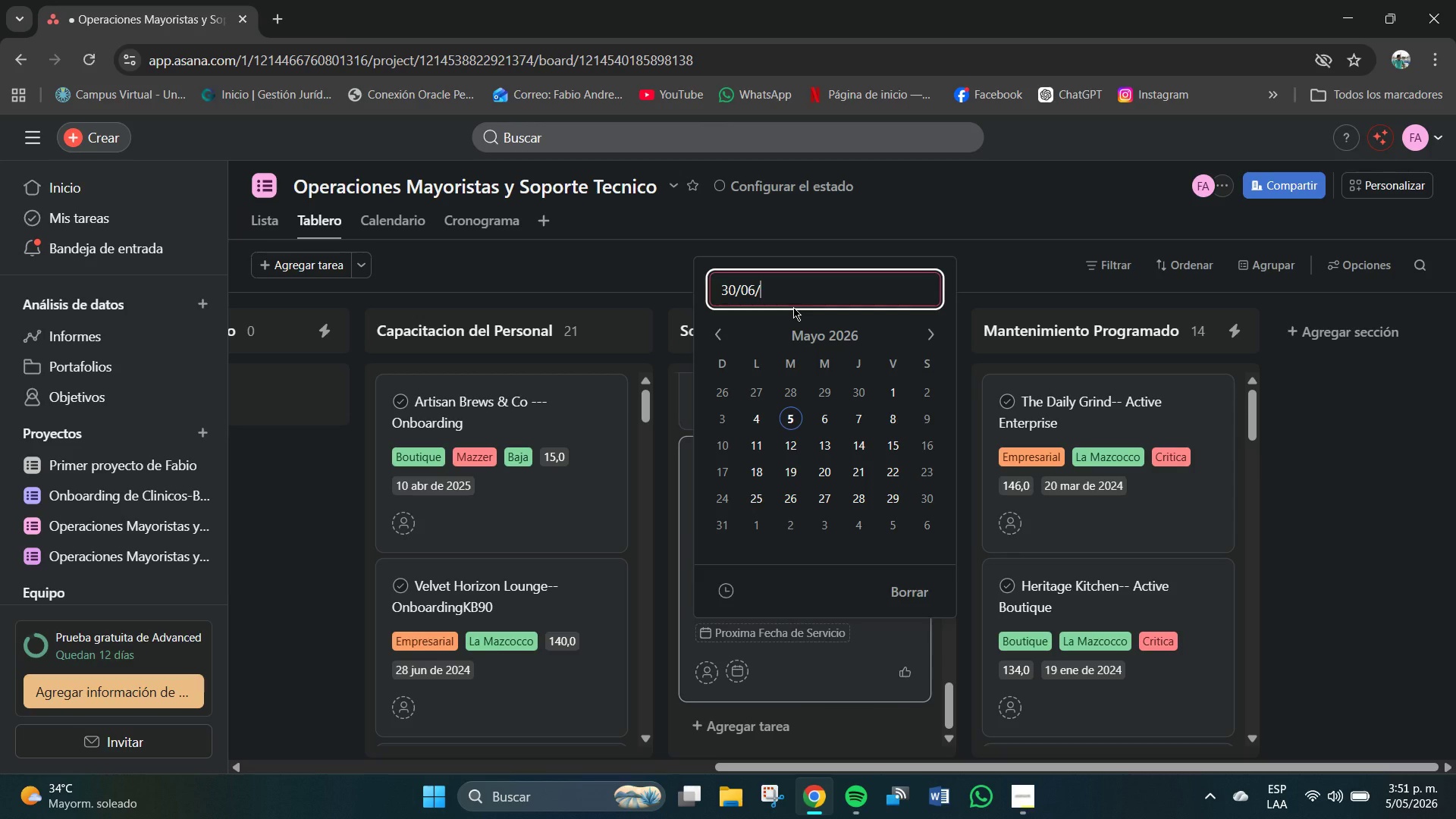 
key(Numpad2)
 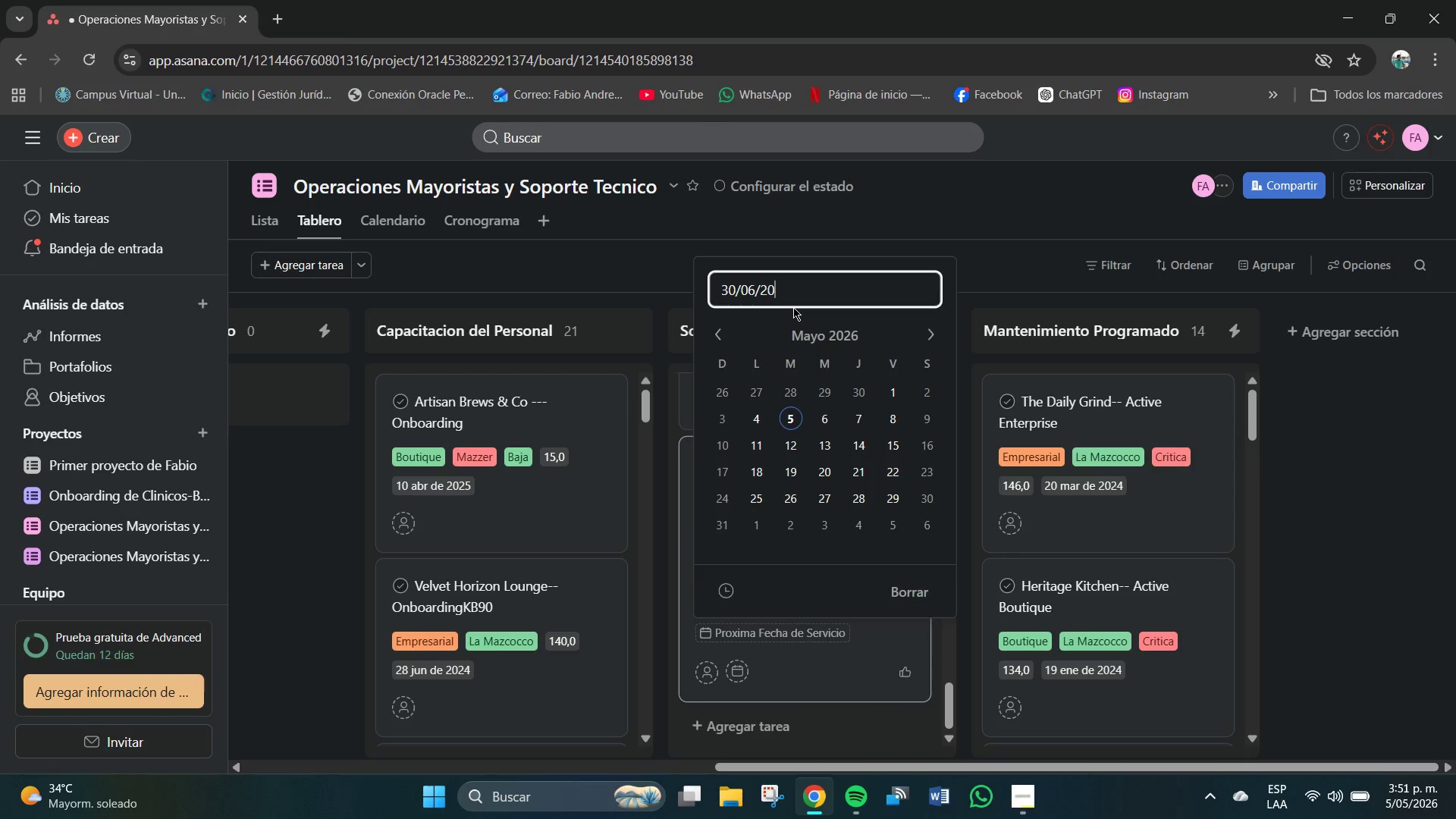 
key(Numpad0)
 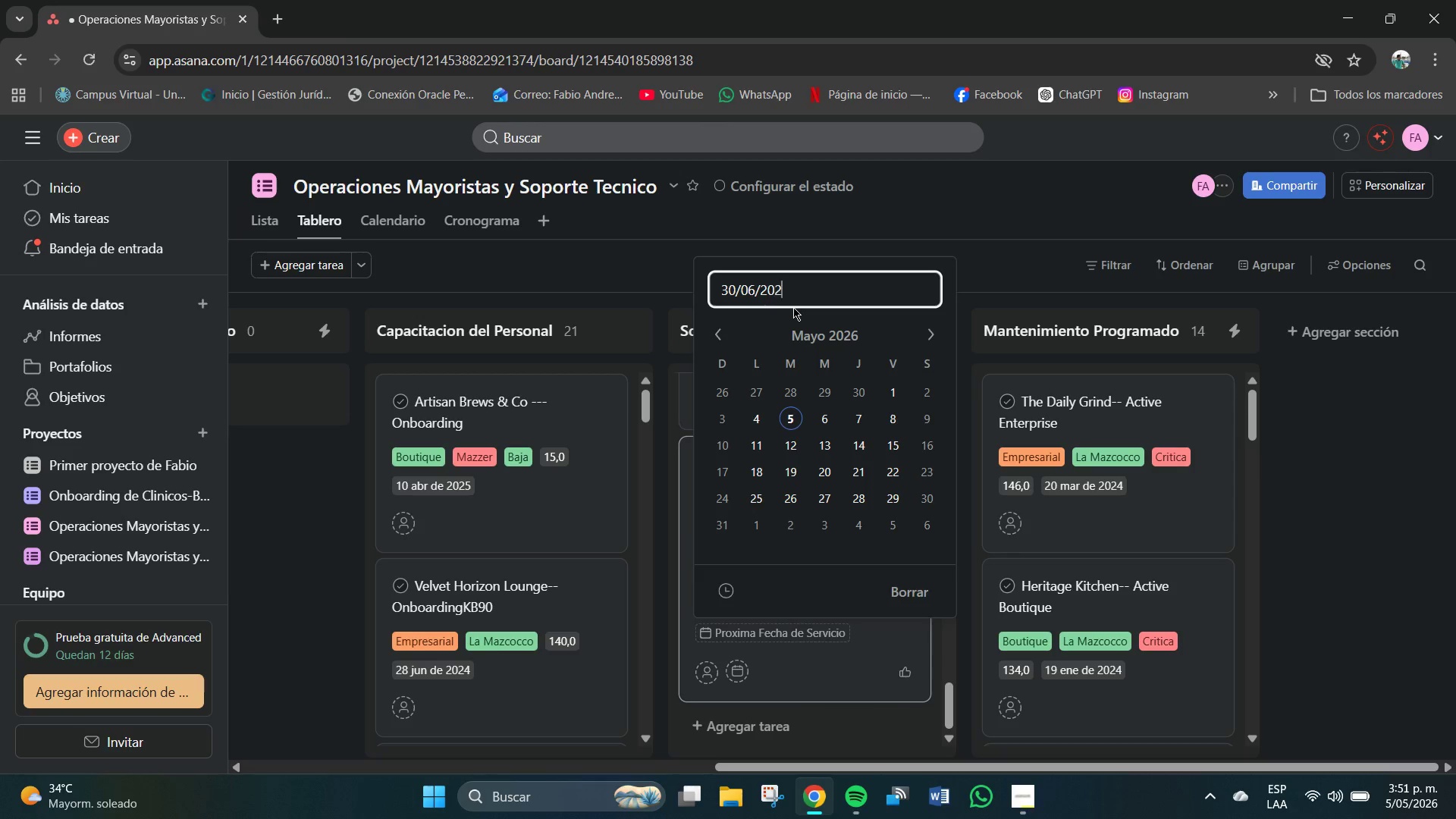 
key(Numpad2)
 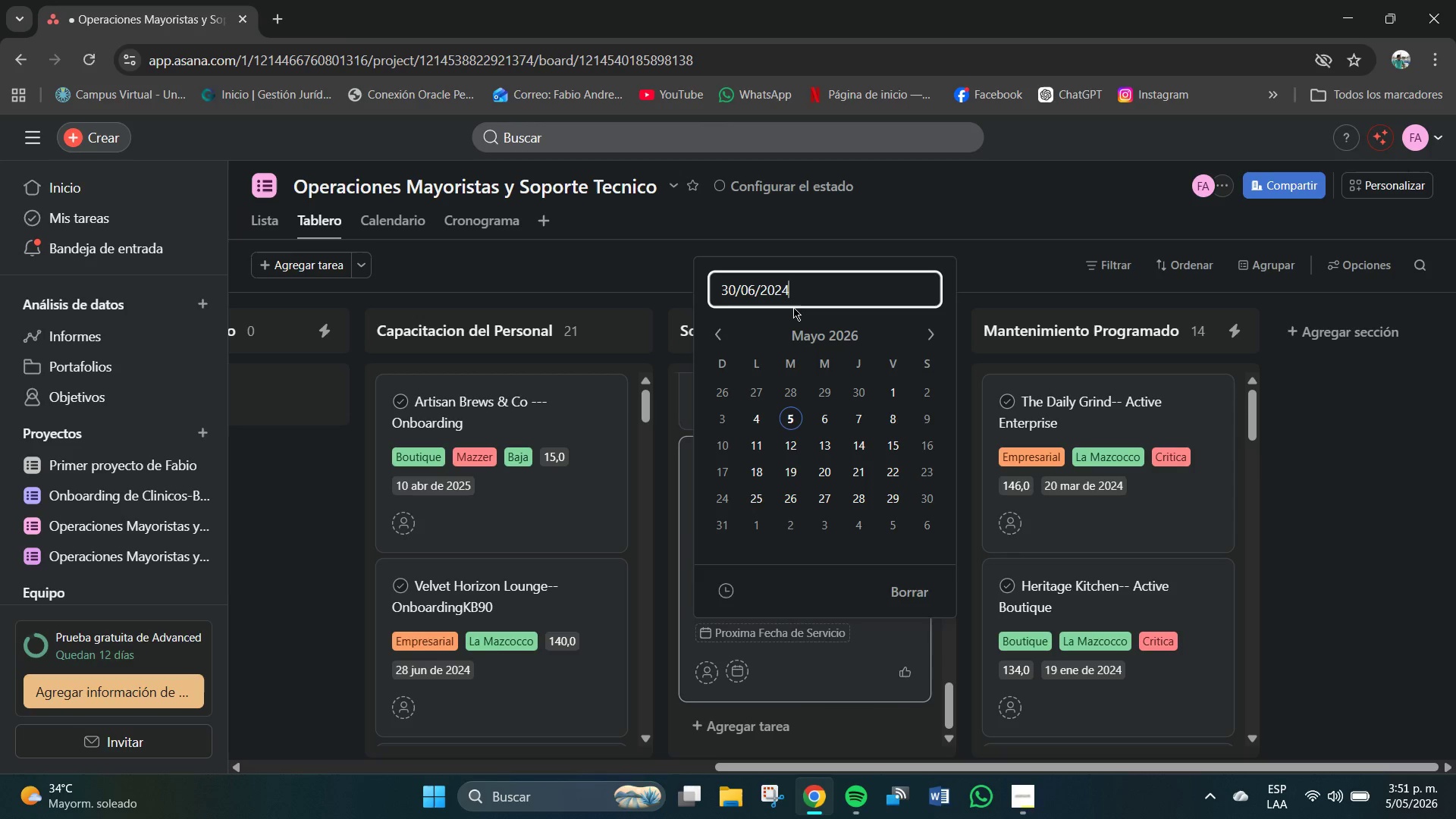 
key(Numpad4)
 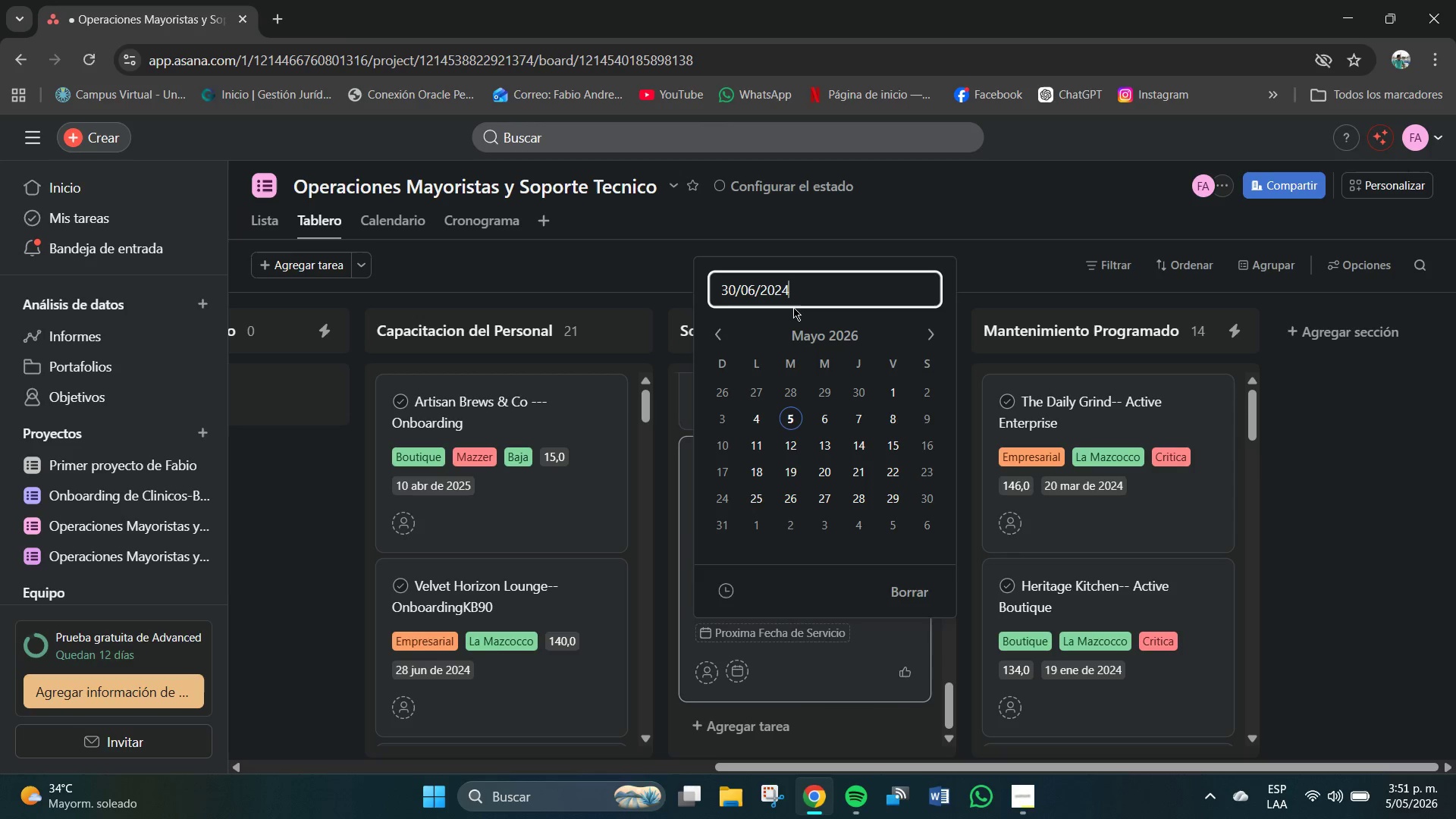 
key(NumpadEnter)
 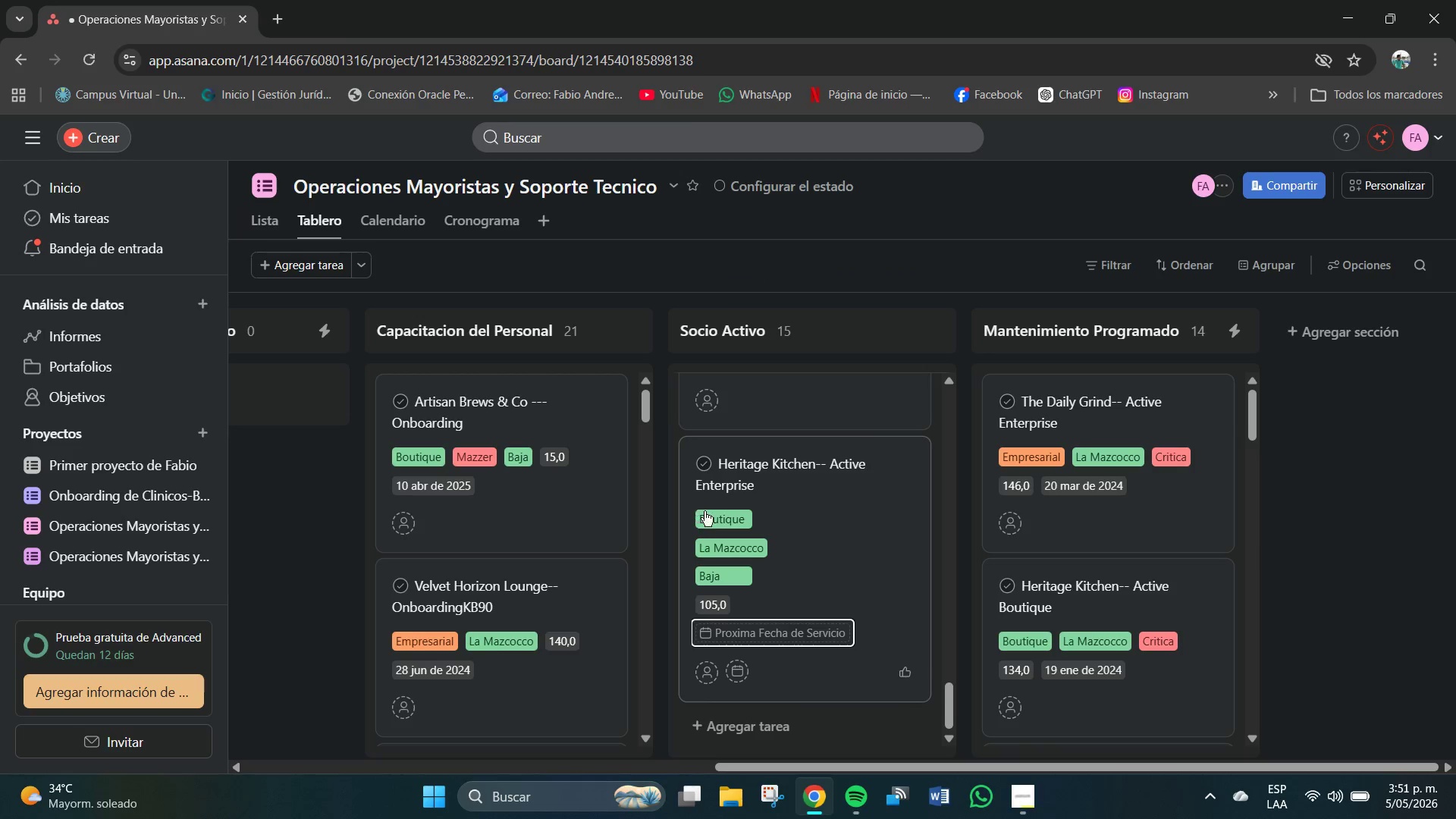 
scroll: coordinate [842, 412], scroll_direction: down, amount: 4.0
 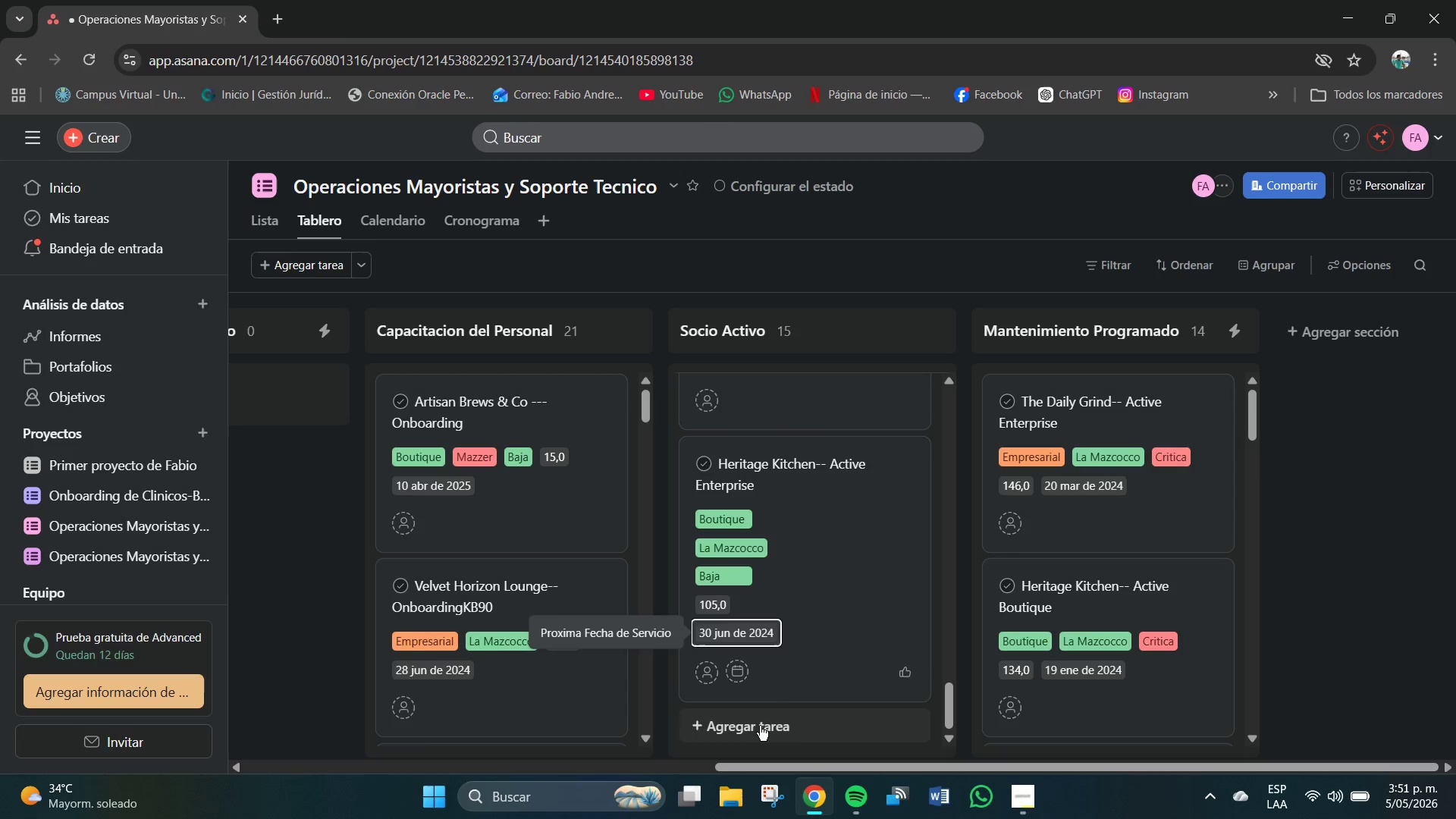 
left_click([760, 726])
 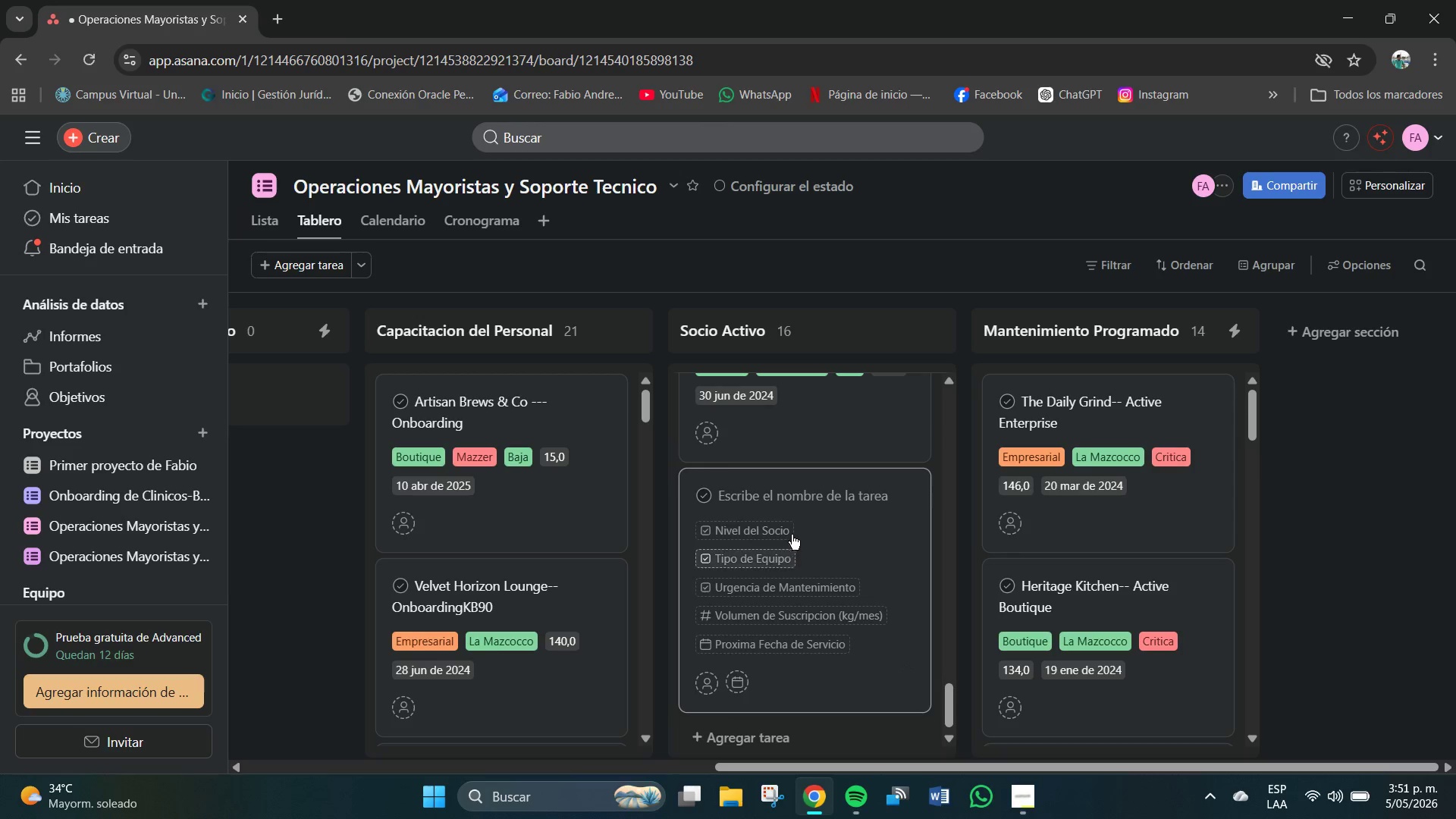 
left_click([736, 492])
 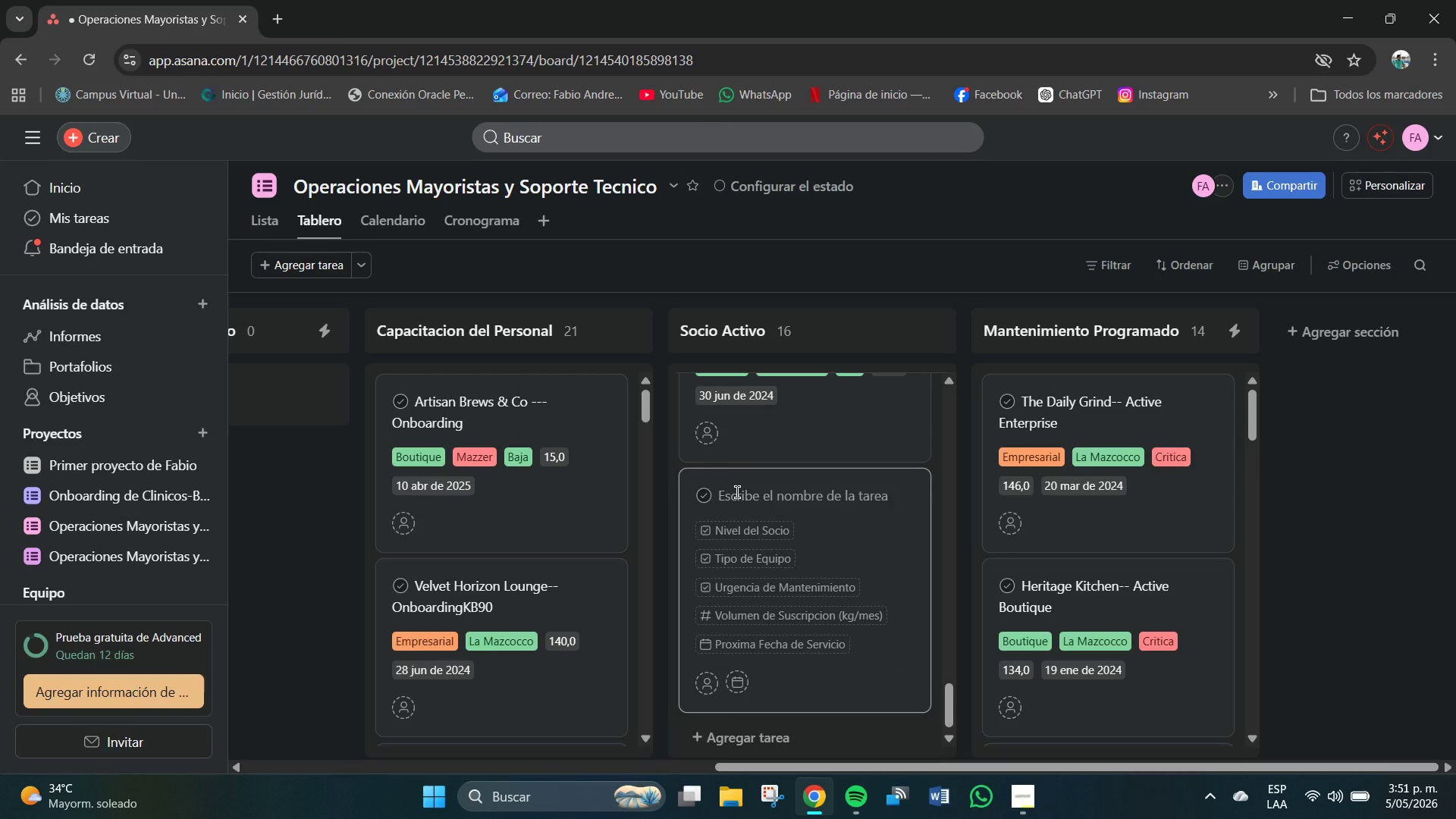 
type(Aristan)
 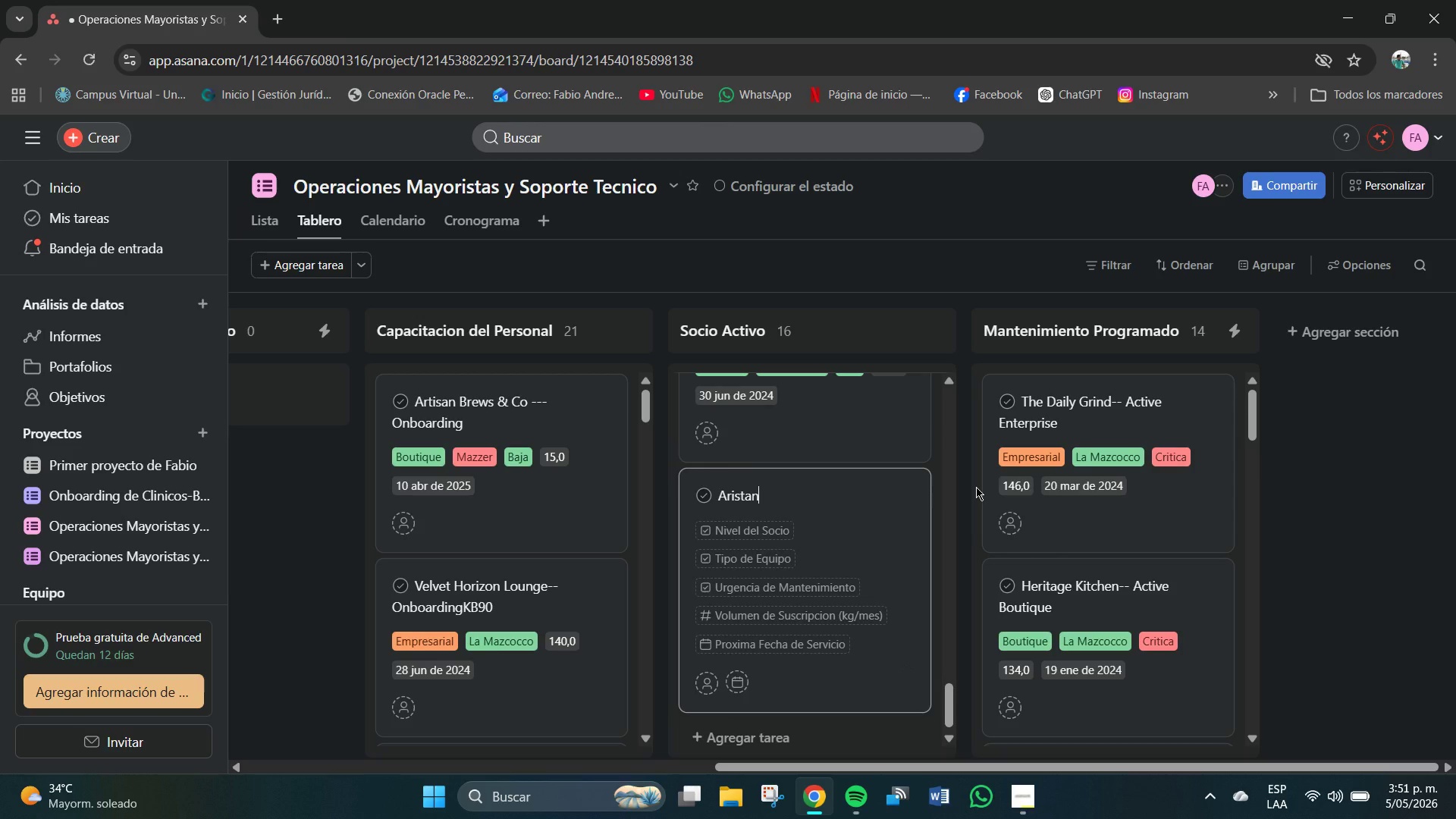 
key(Backspace)
key(Backspace)
key(Backspace)
key(Backspace)
key(Backspace)
type(tisan Brw)
key(Backspace)
type(ew ^ Co. -- Active Enterprise)
 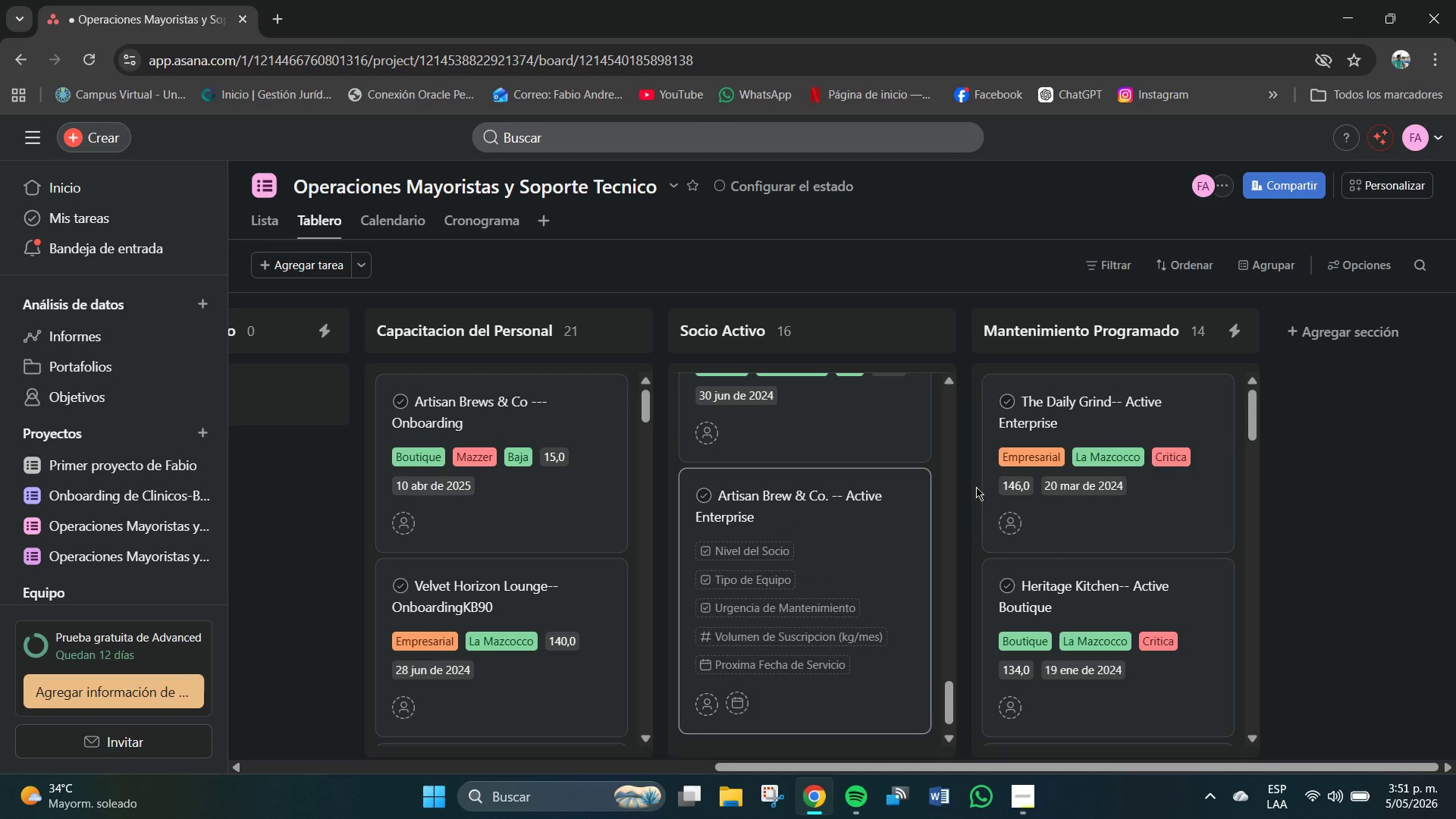 
wait(7.83)
 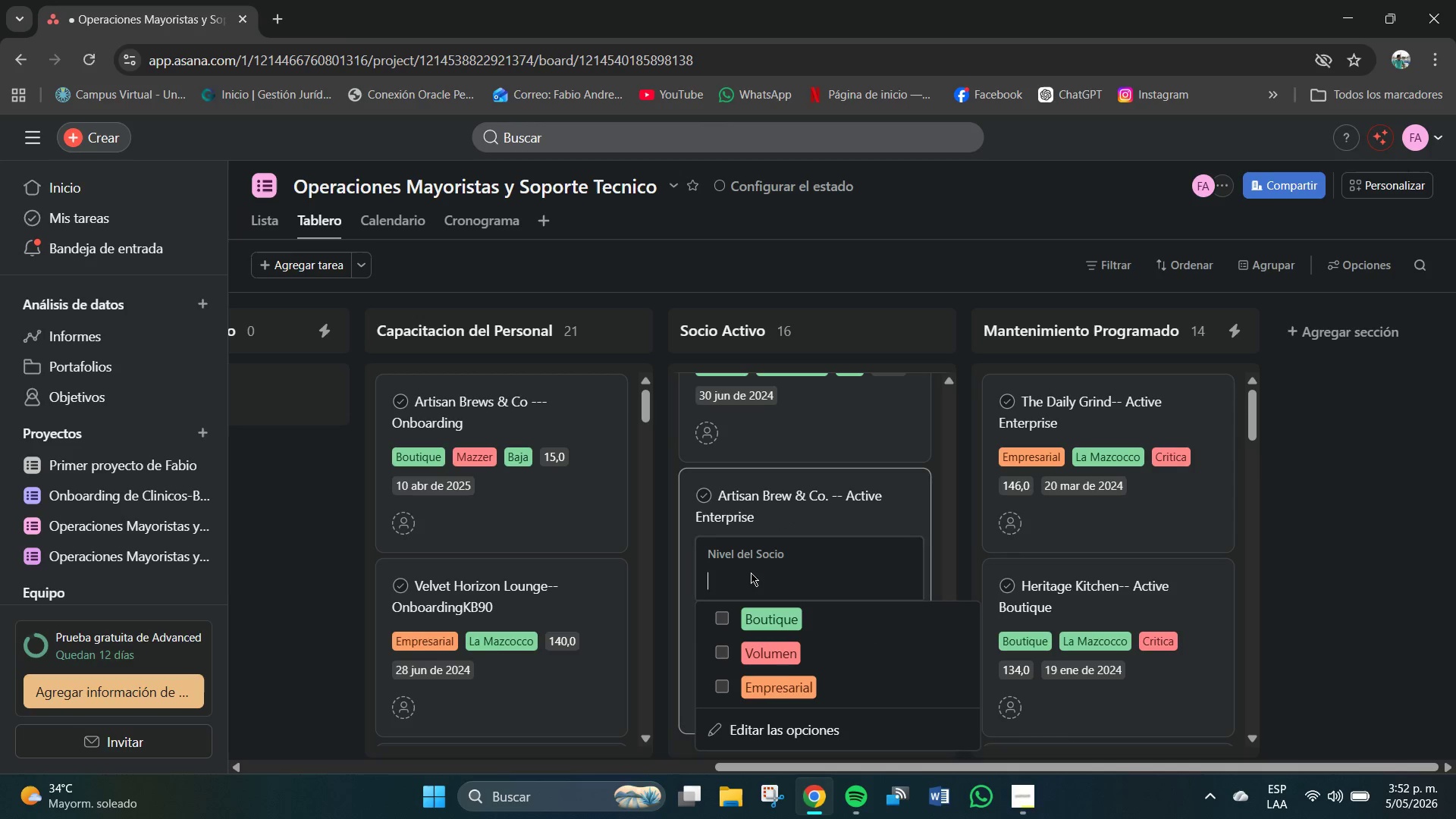 
left_click([689, 533])
 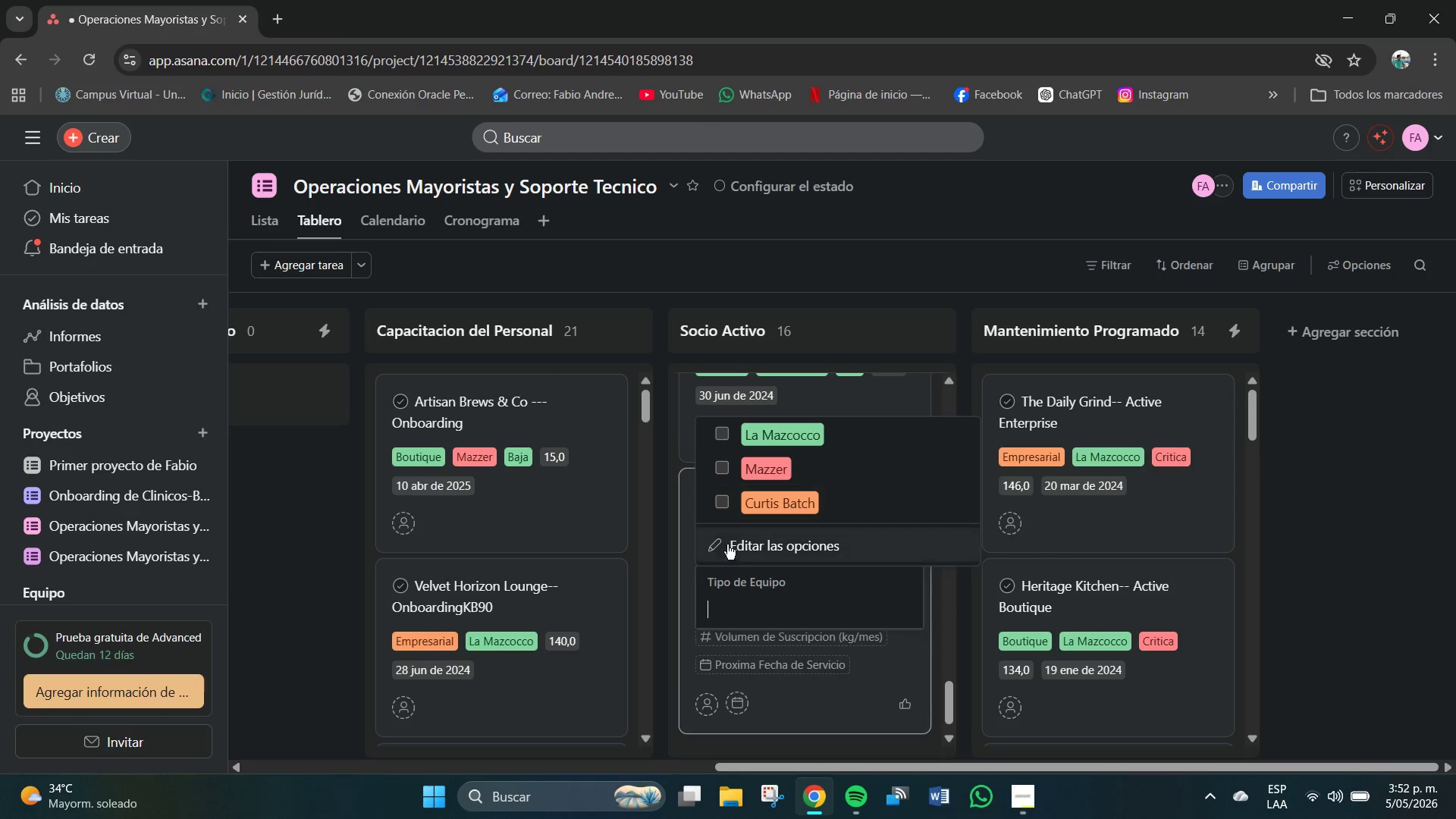 
left_click([690, 536])
 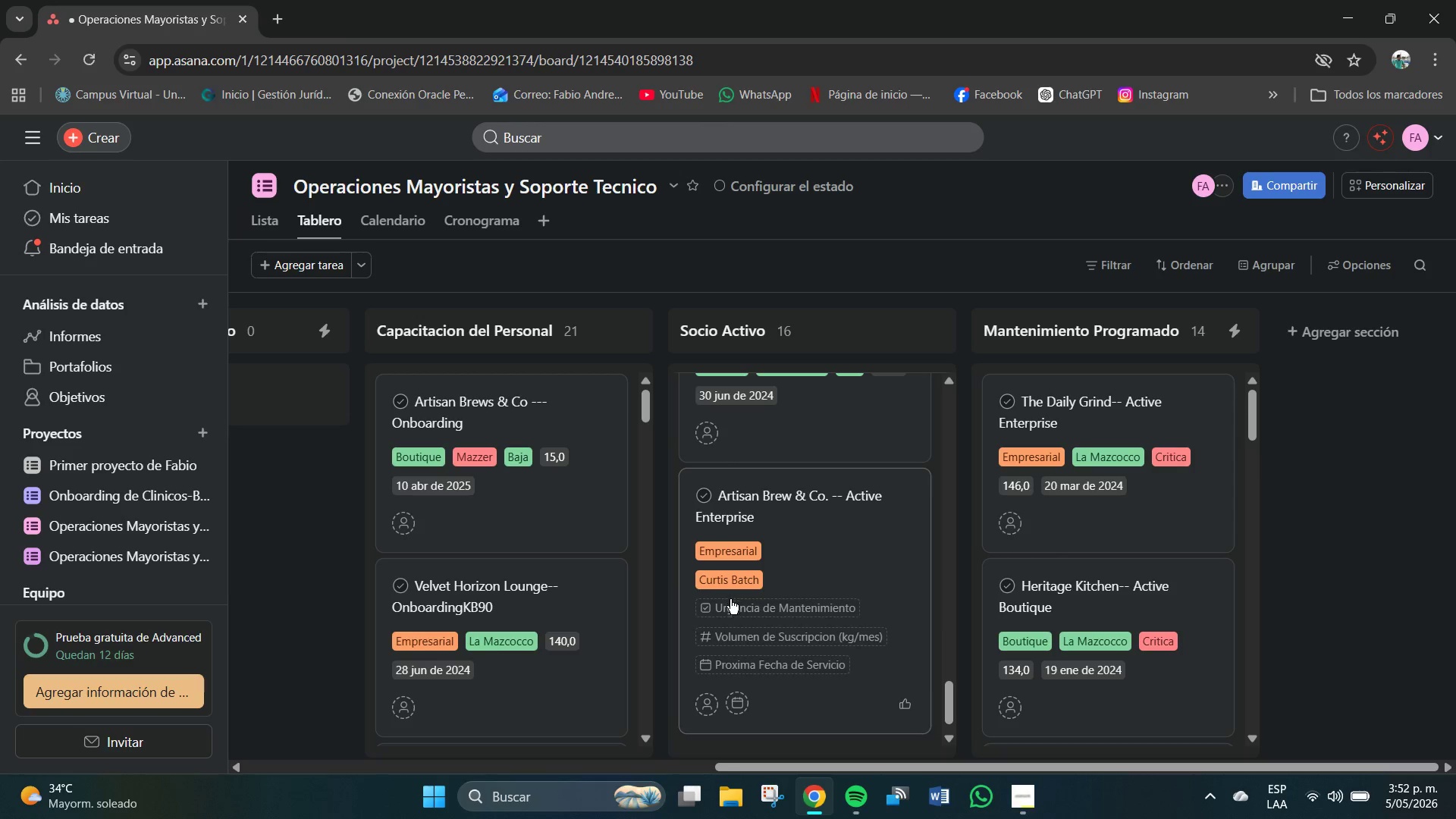 
left_click([727, 610])
 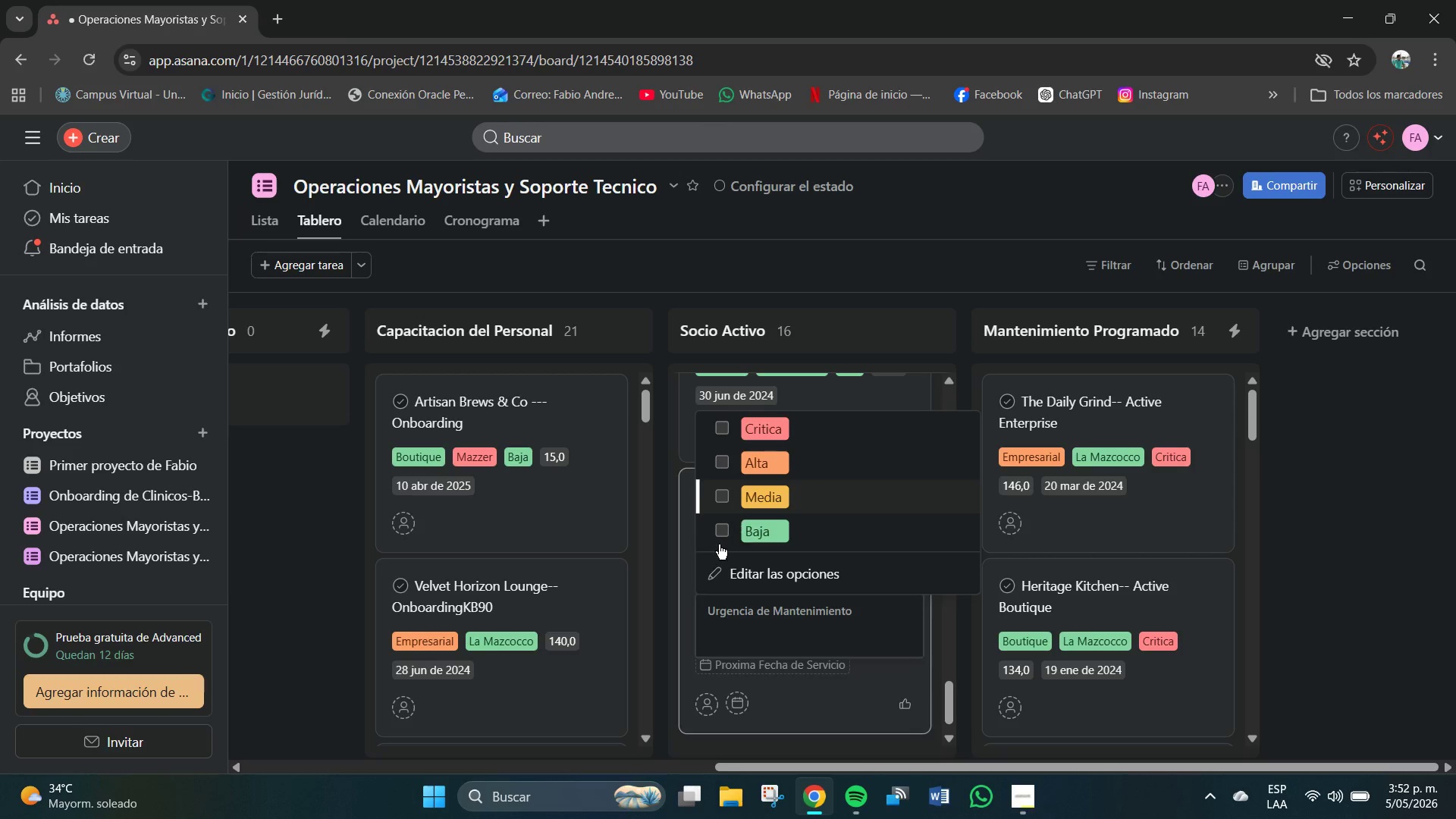 
left_click([686, 579])
 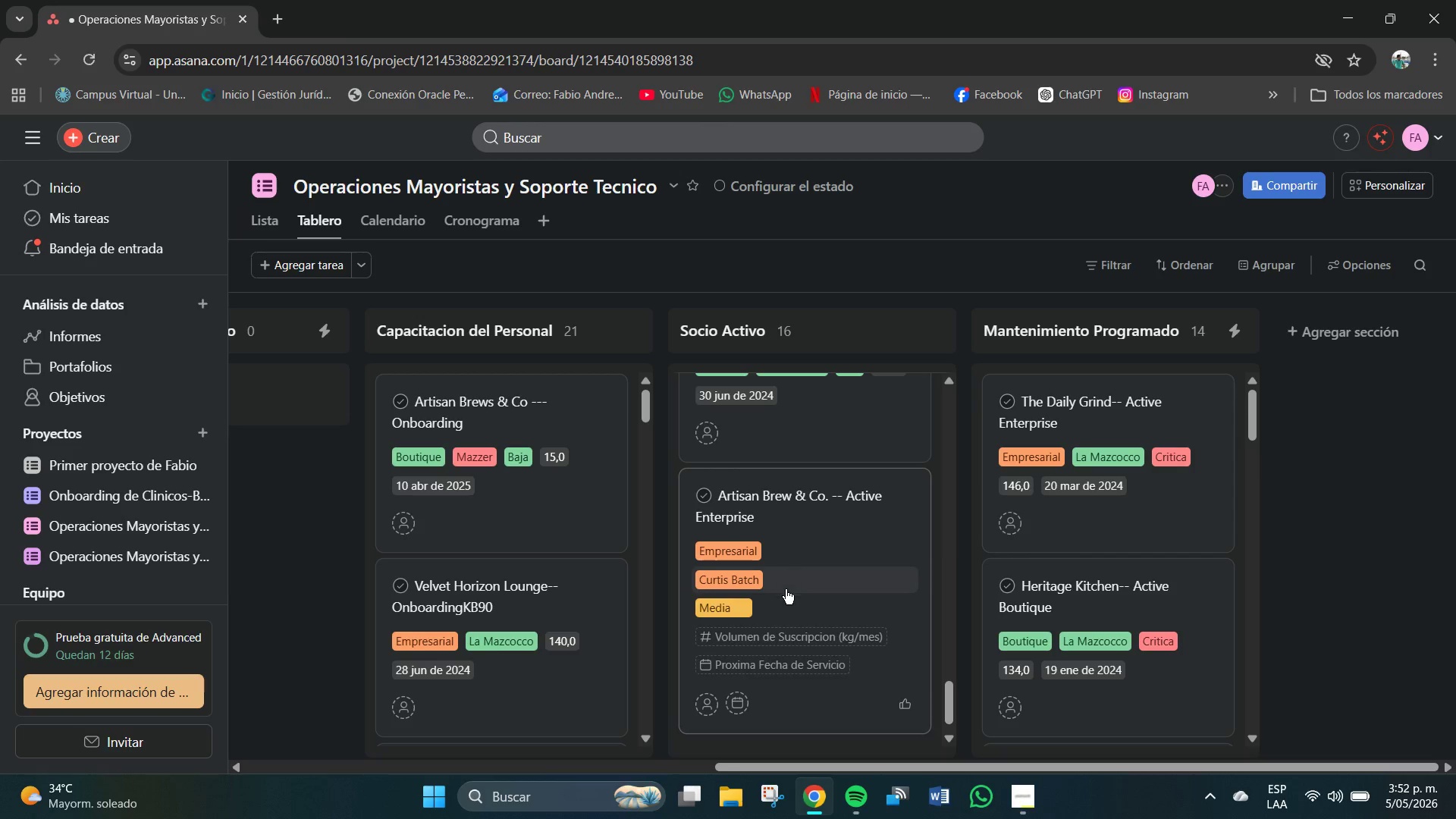 
scroll: coordinate [786, 591], scroll_direction: down, amount: 1.0
 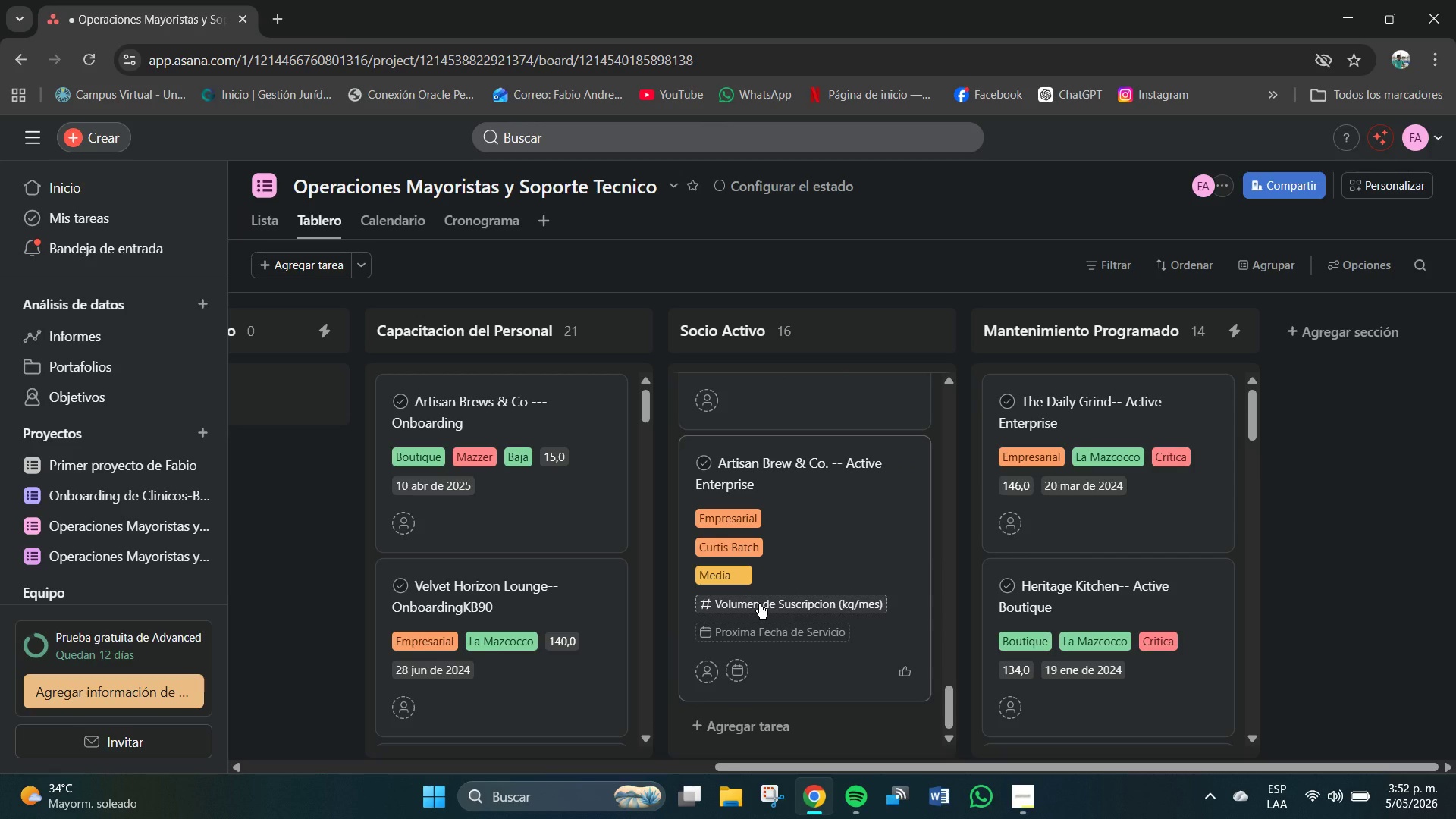 
left_click([759, 604])
 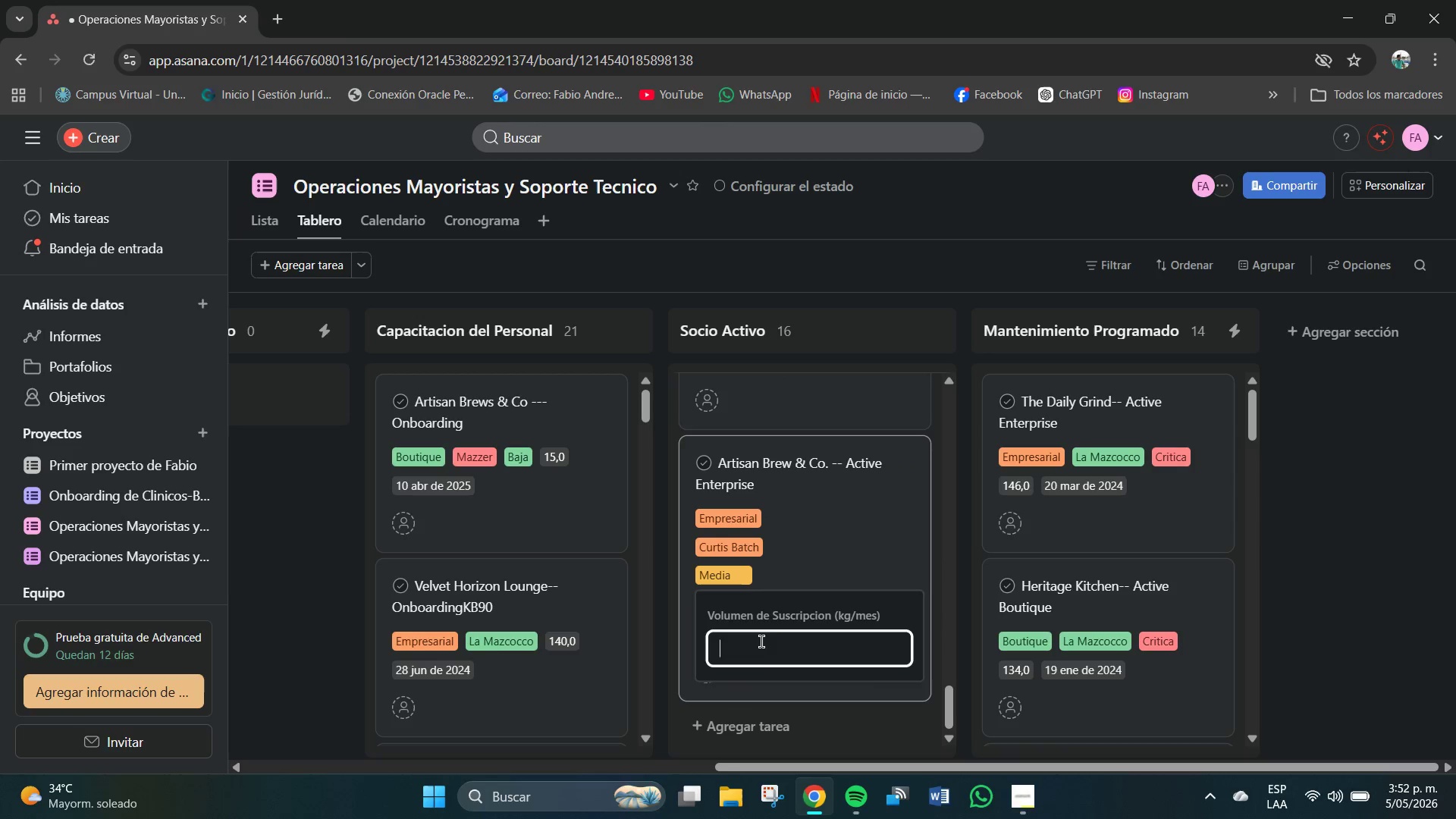 
left_click([761, 649])
 